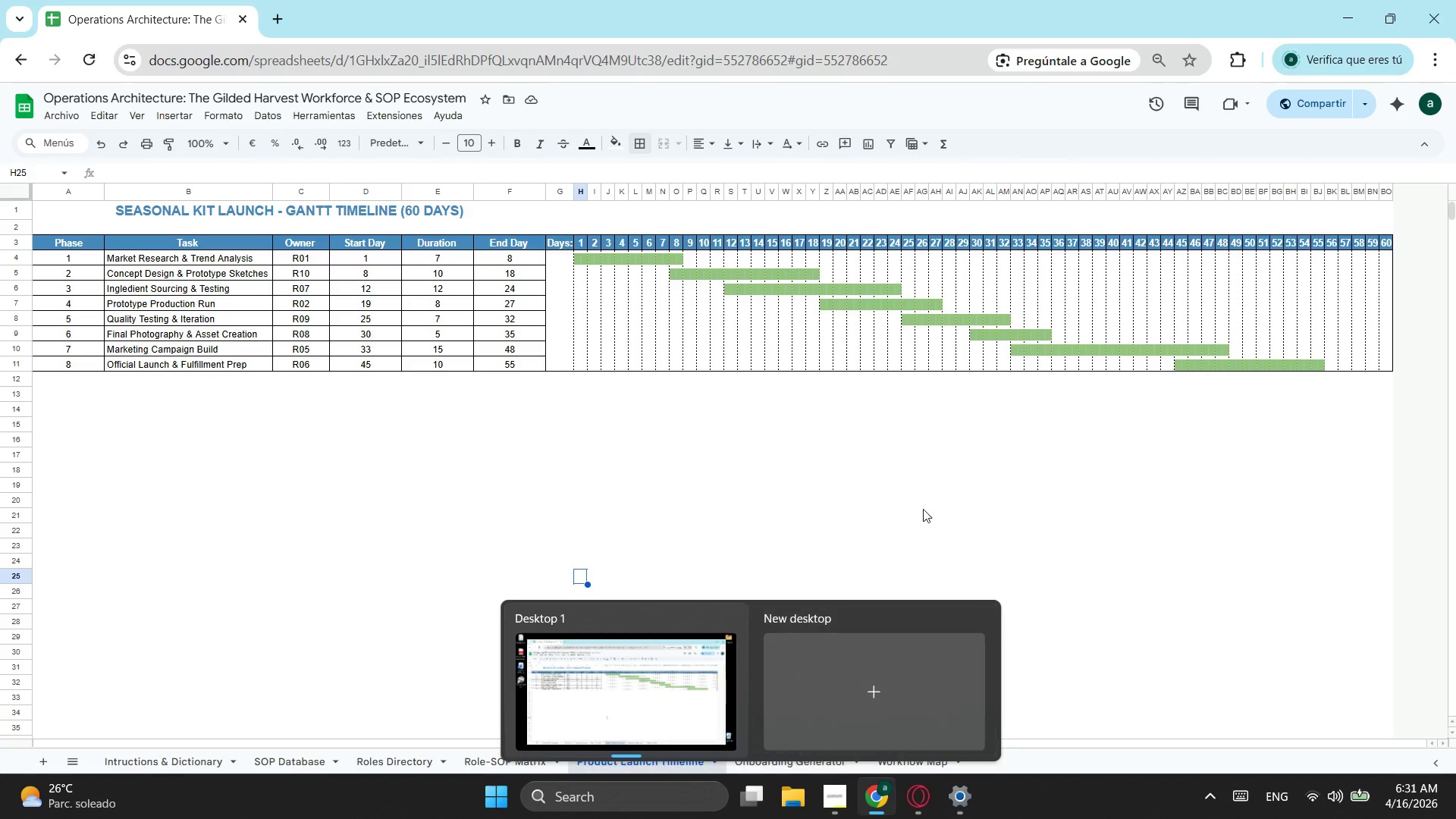 
wait(9.55)
 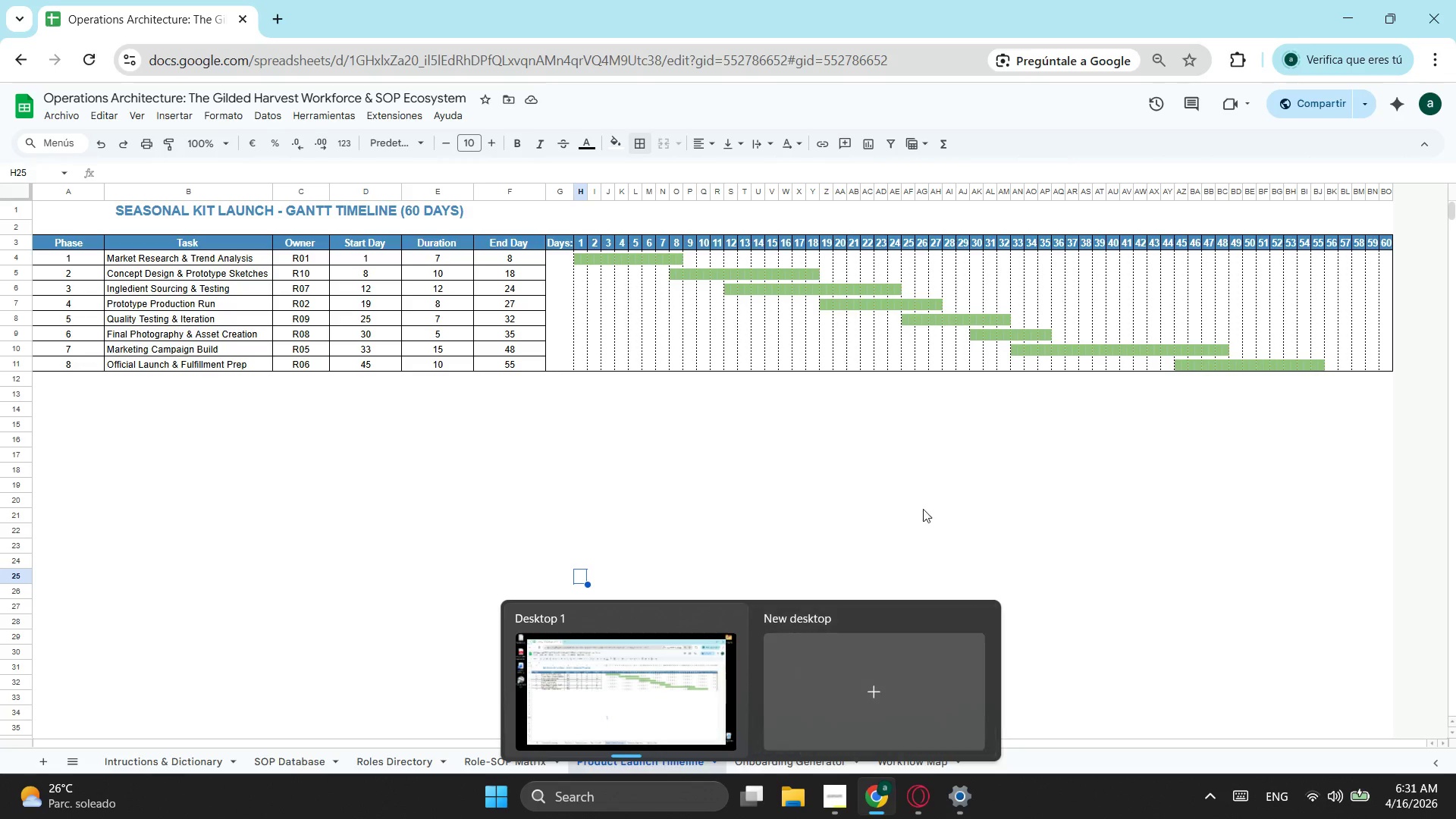 
left_click([760, 761])
 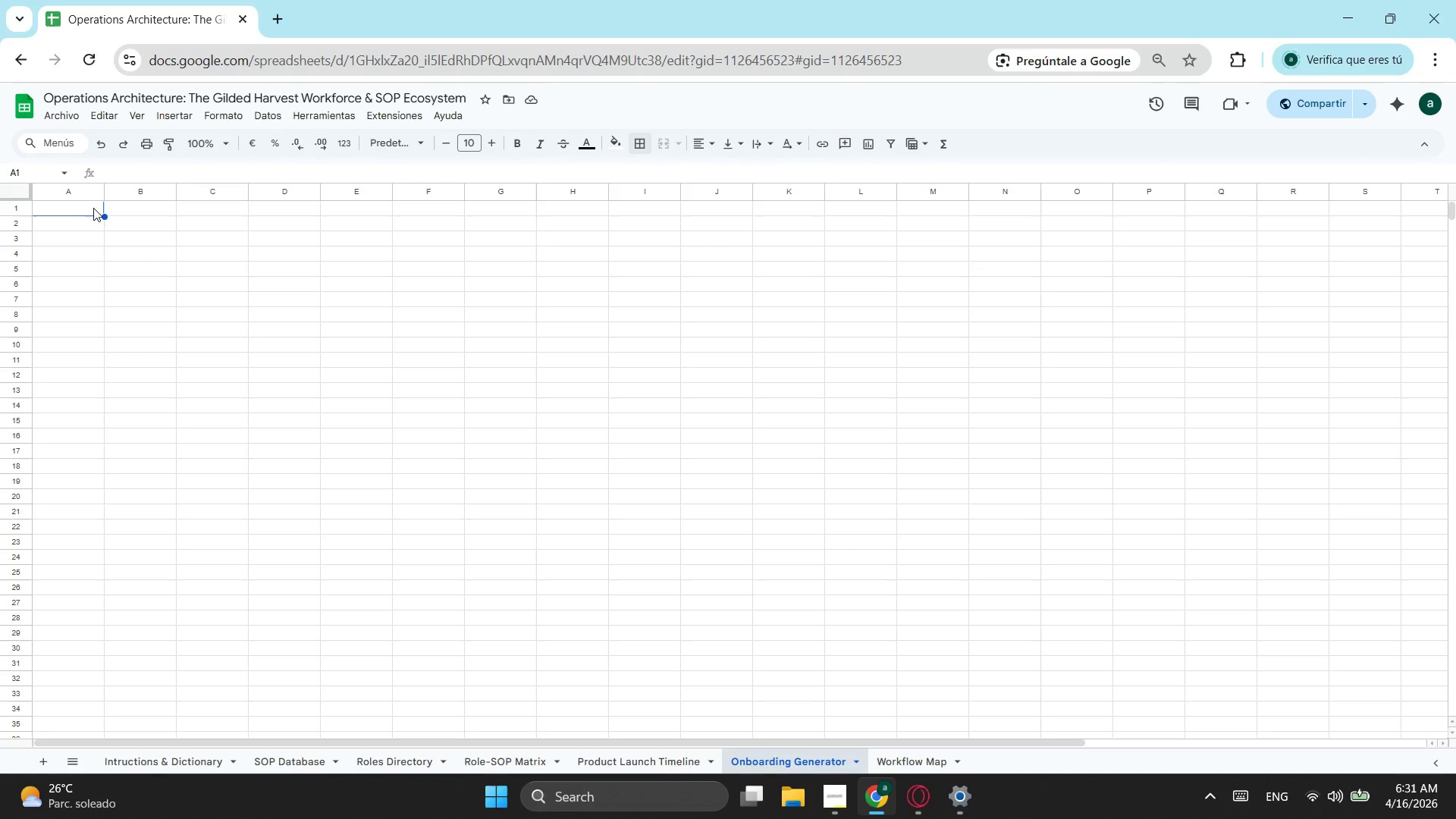 
left_click([92, 206])
 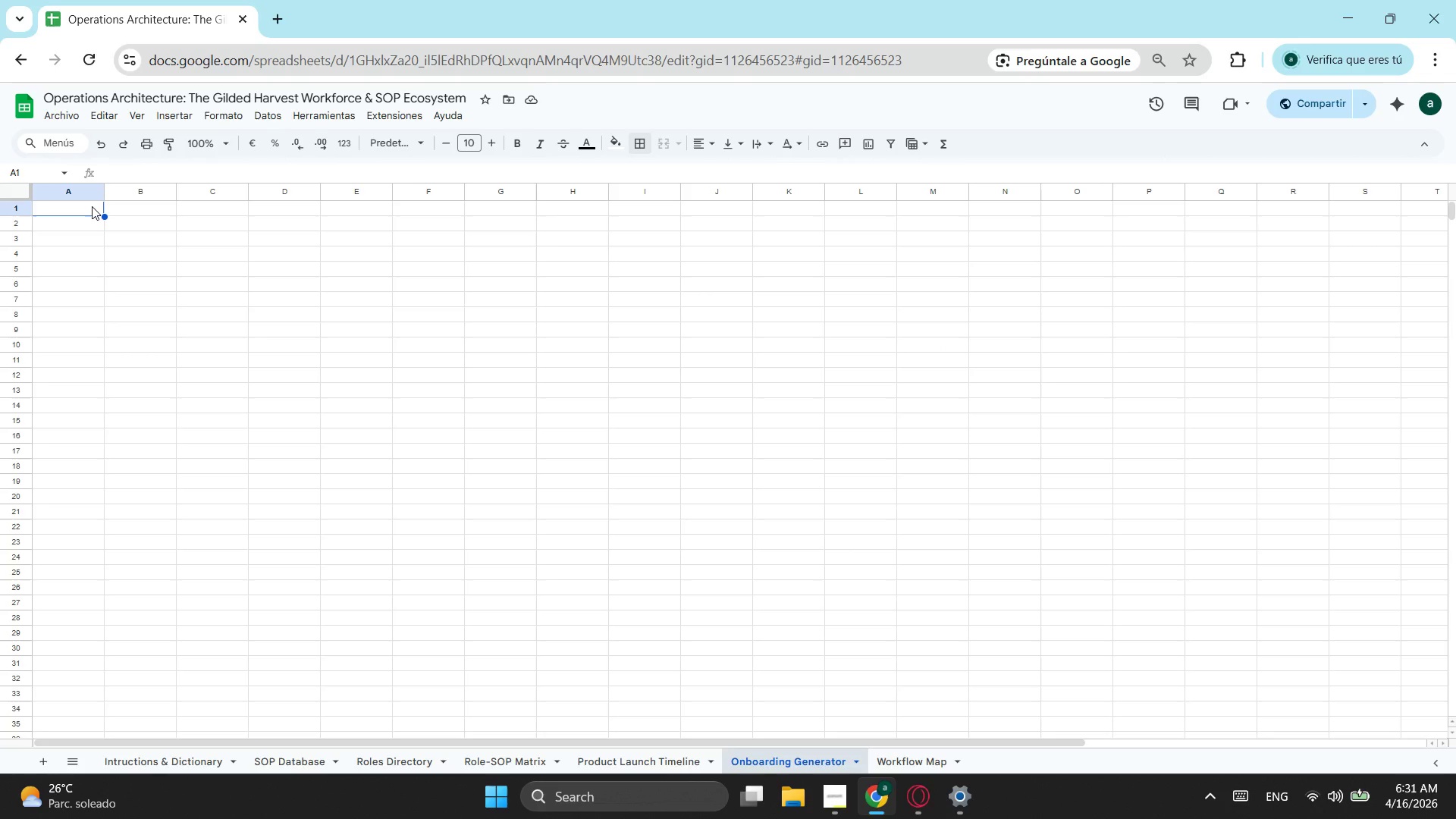 
type(GILDED HAVEN)
key(Backspace)
type(ST - NEW HIDE)
key(Backspace)
key(Backspace)
type(RE ONBOARDING GENERRATOR )
 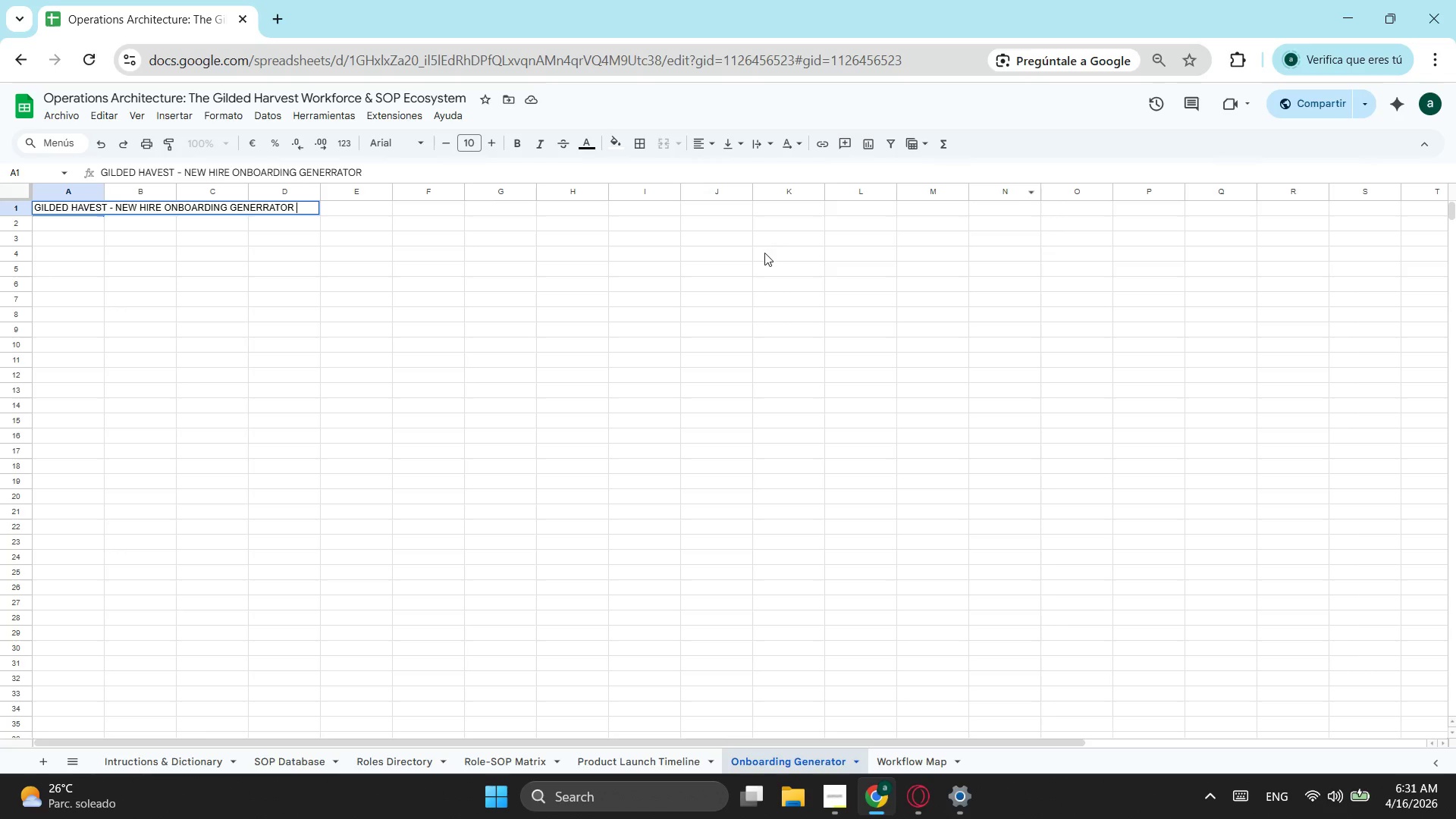 
left_click_drag(start_coordinate=[557, 202], to_coordinate=[61, 200])
 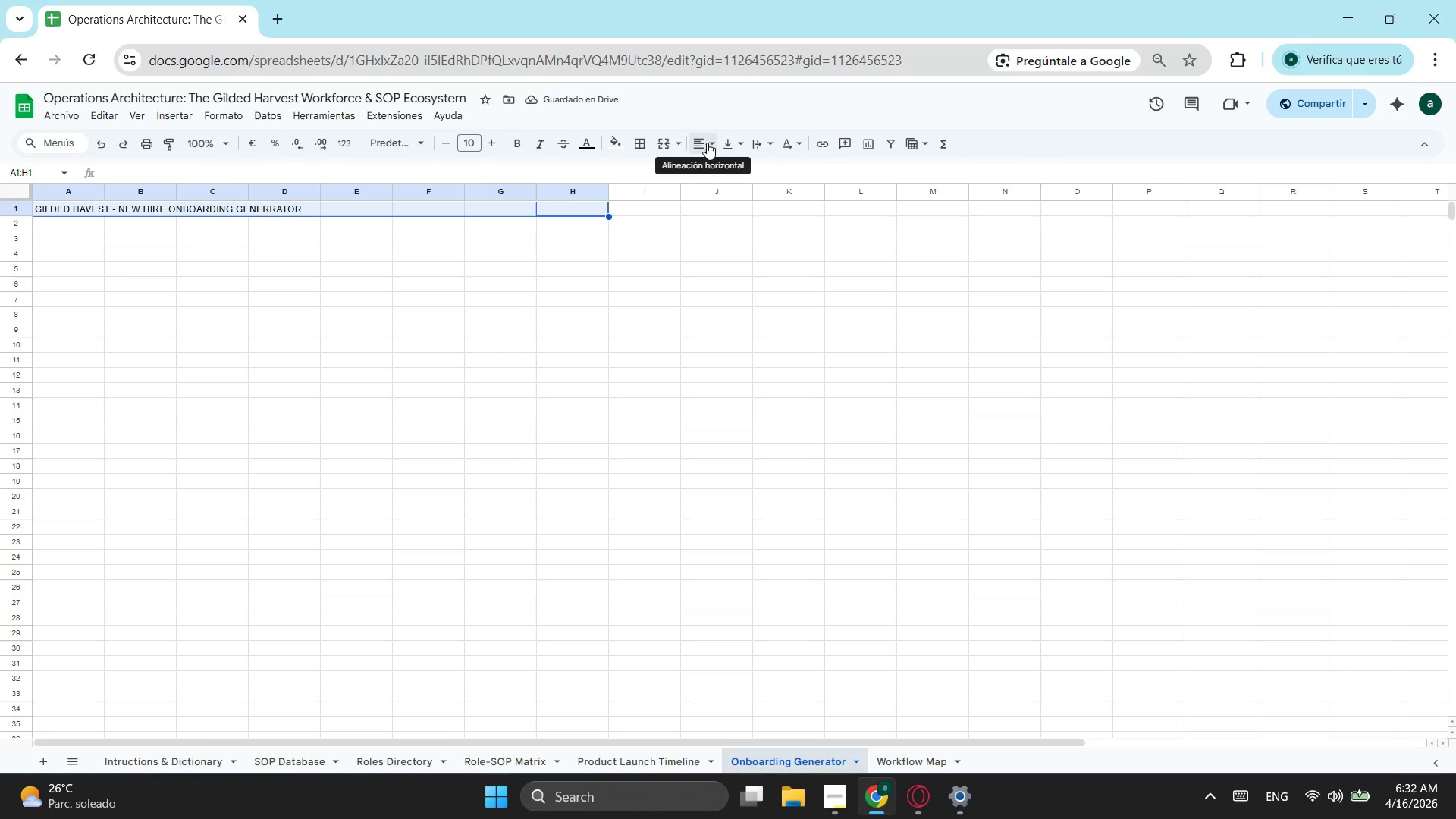 
left_click([707, 143])
 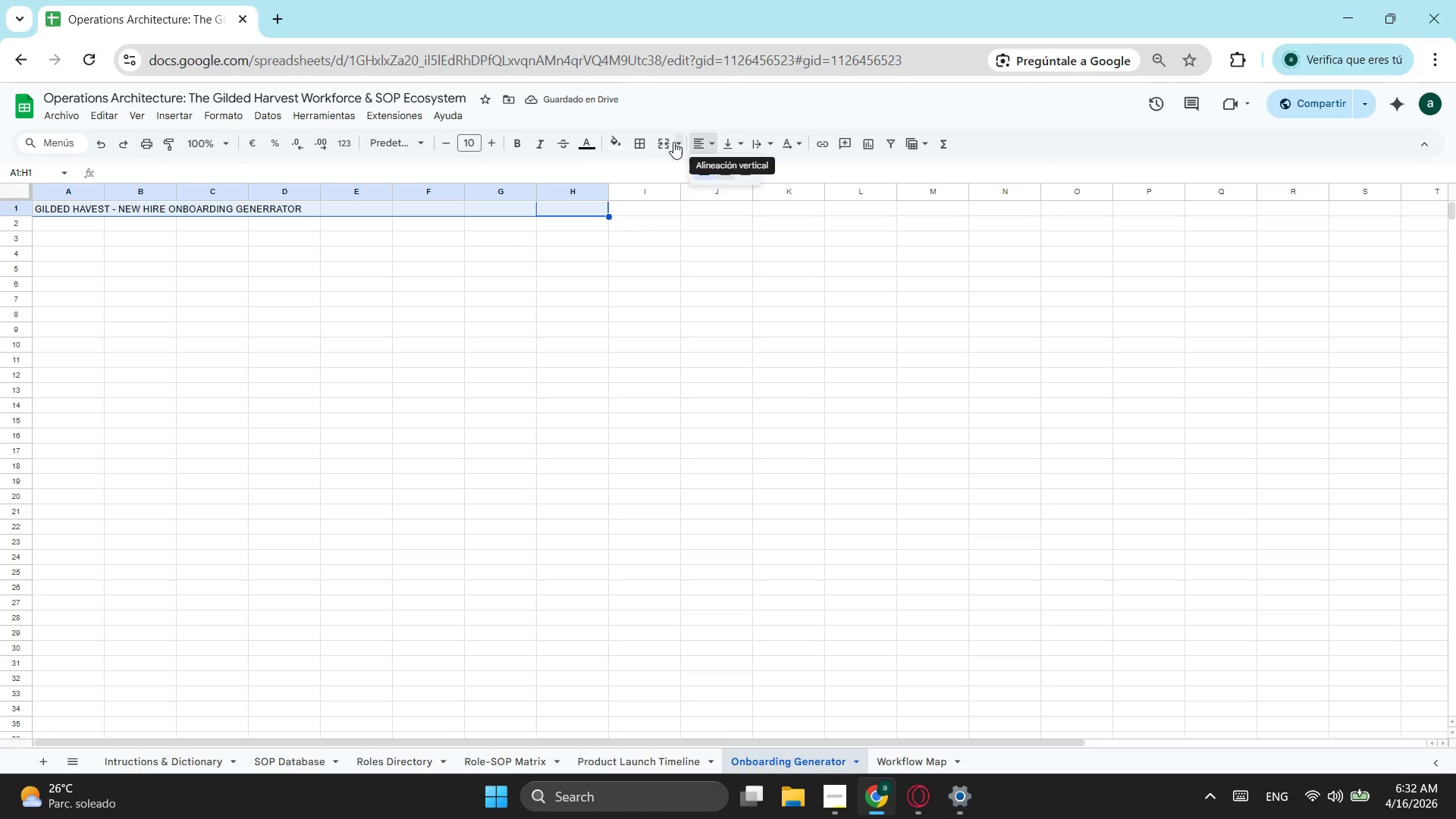 
left_click([665, 146])
 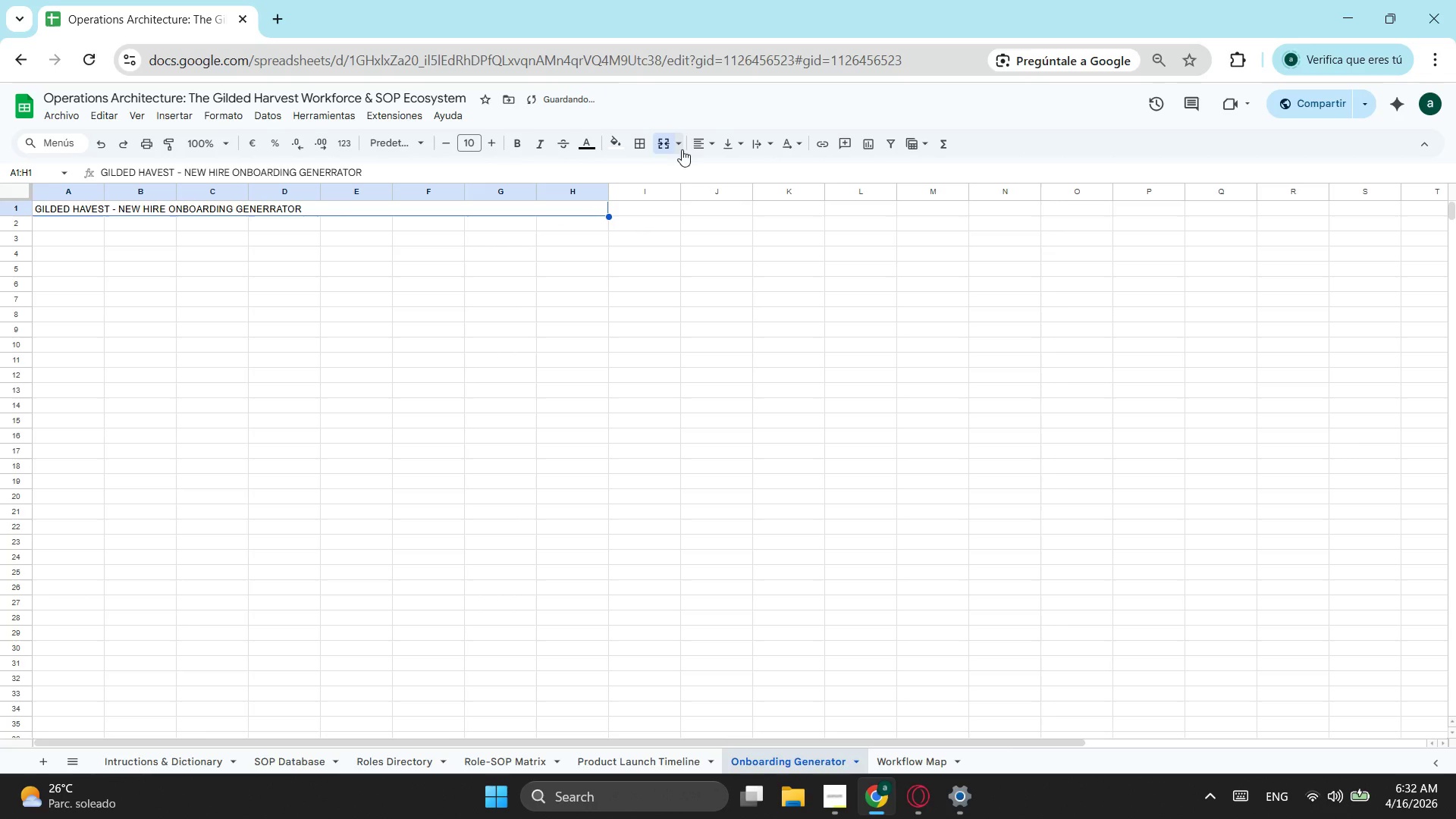 
left_click([710, 136])
 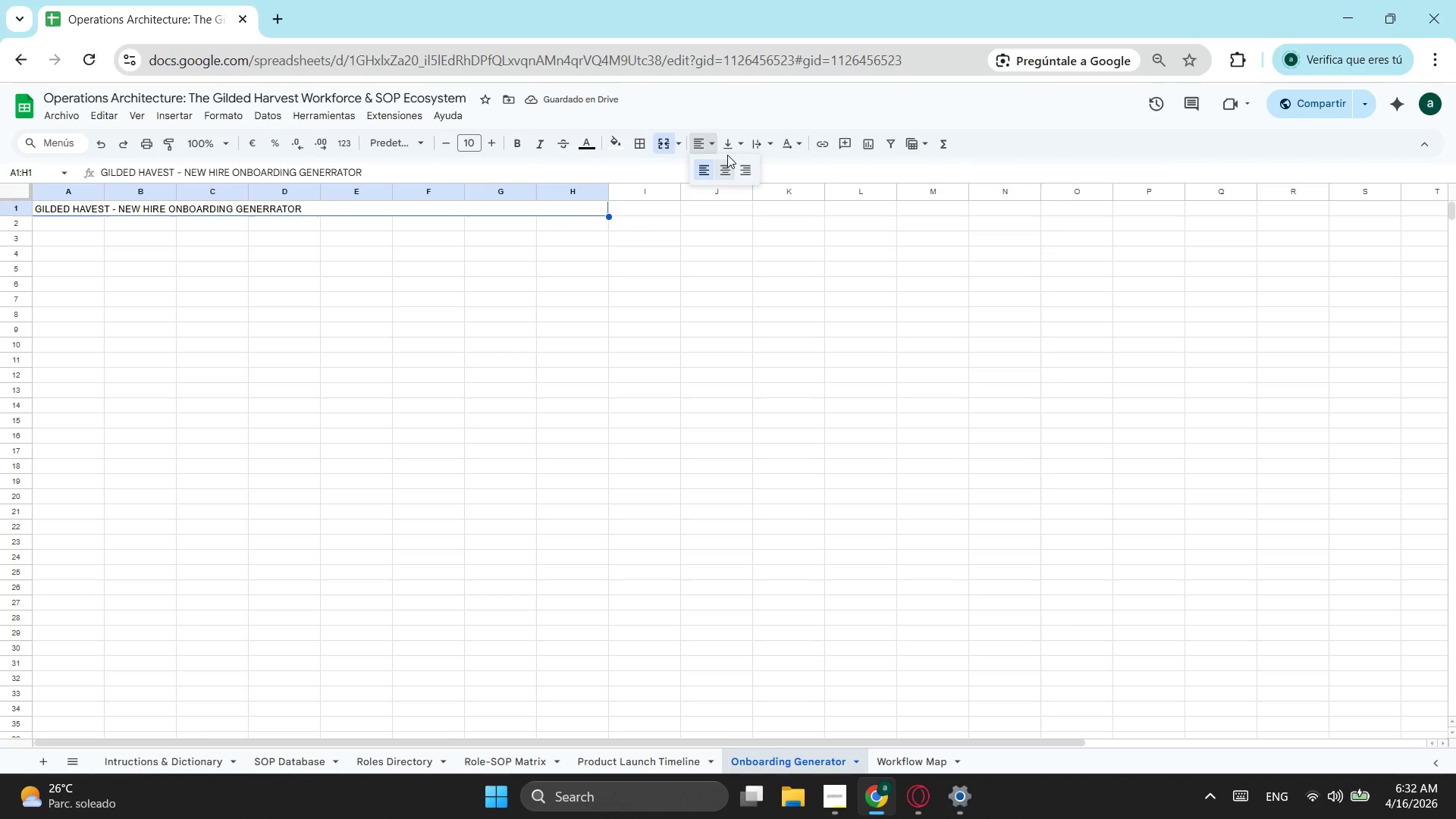 
left_click([727, 162])
 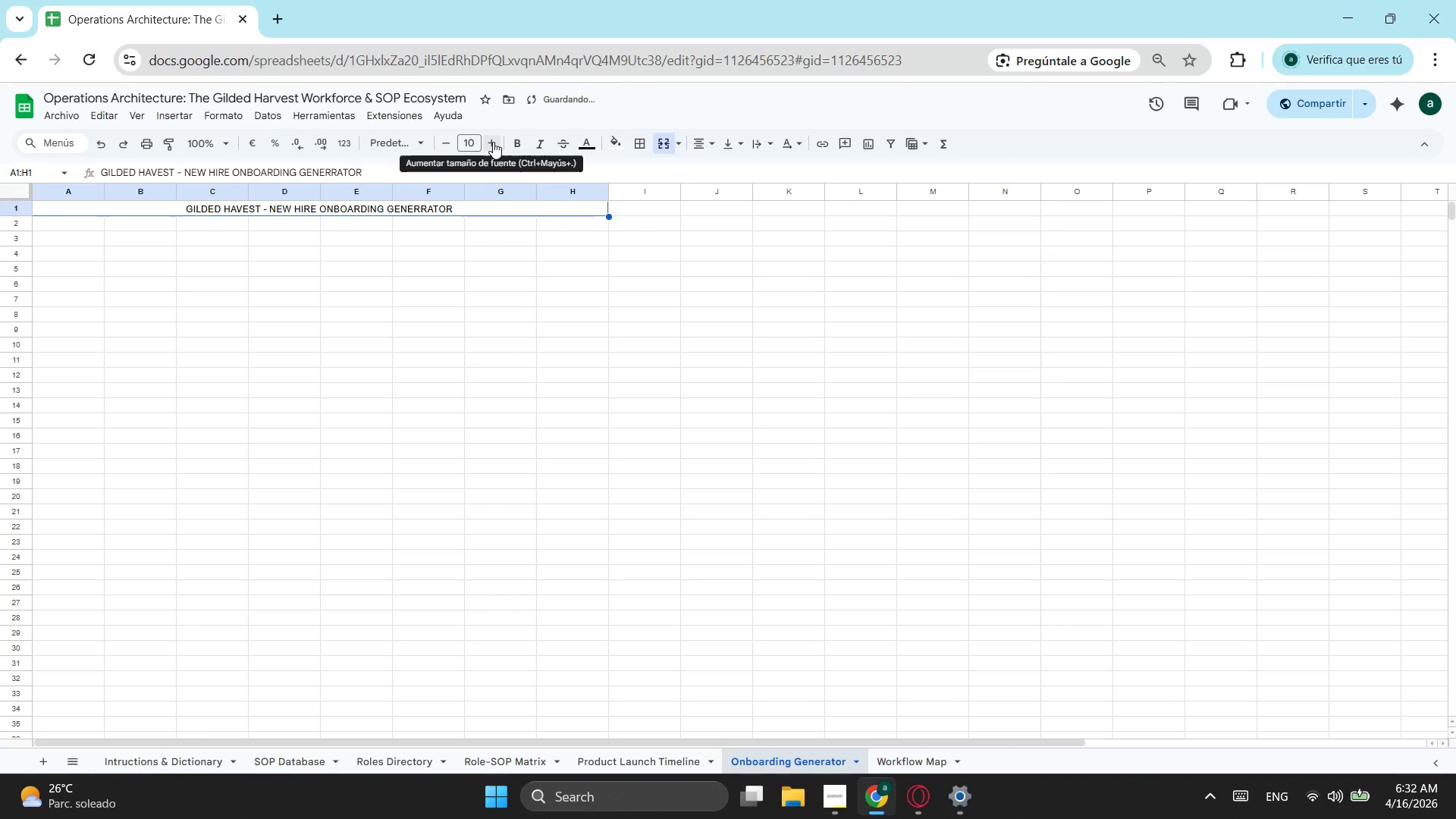 
double_click([493, 142])
 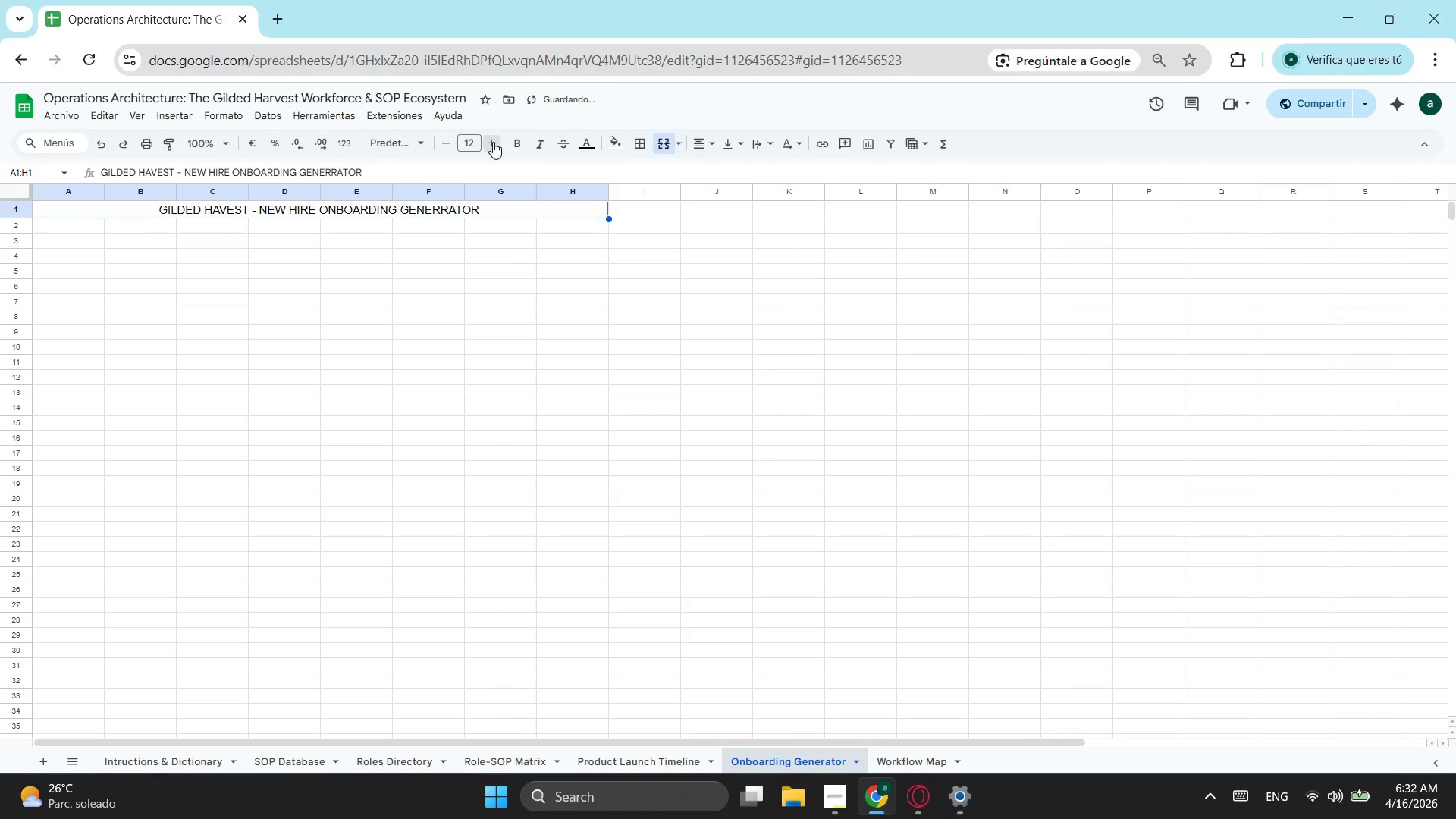 
triple_click([493, 142])
 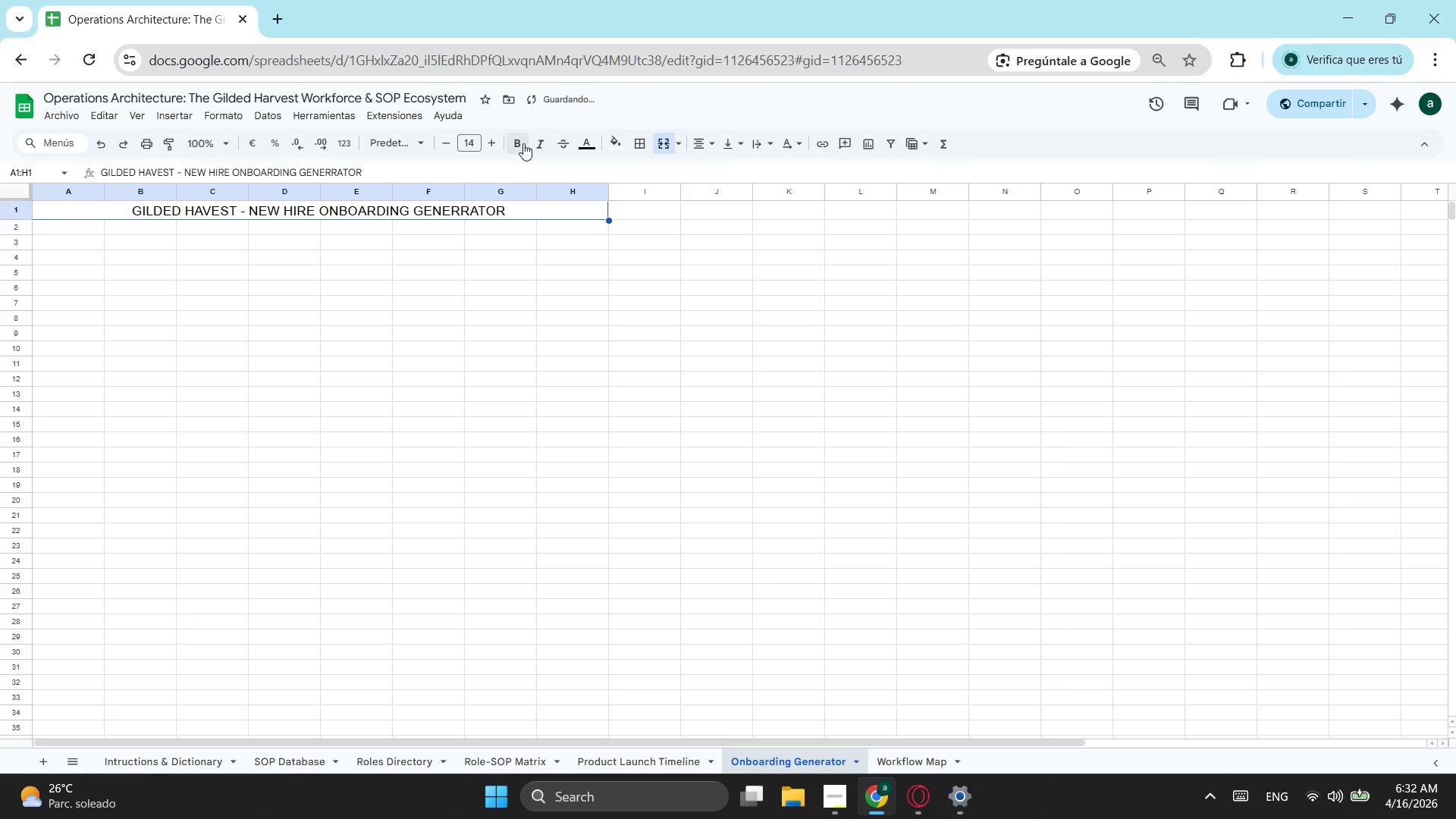 
left_click([523, 143])
 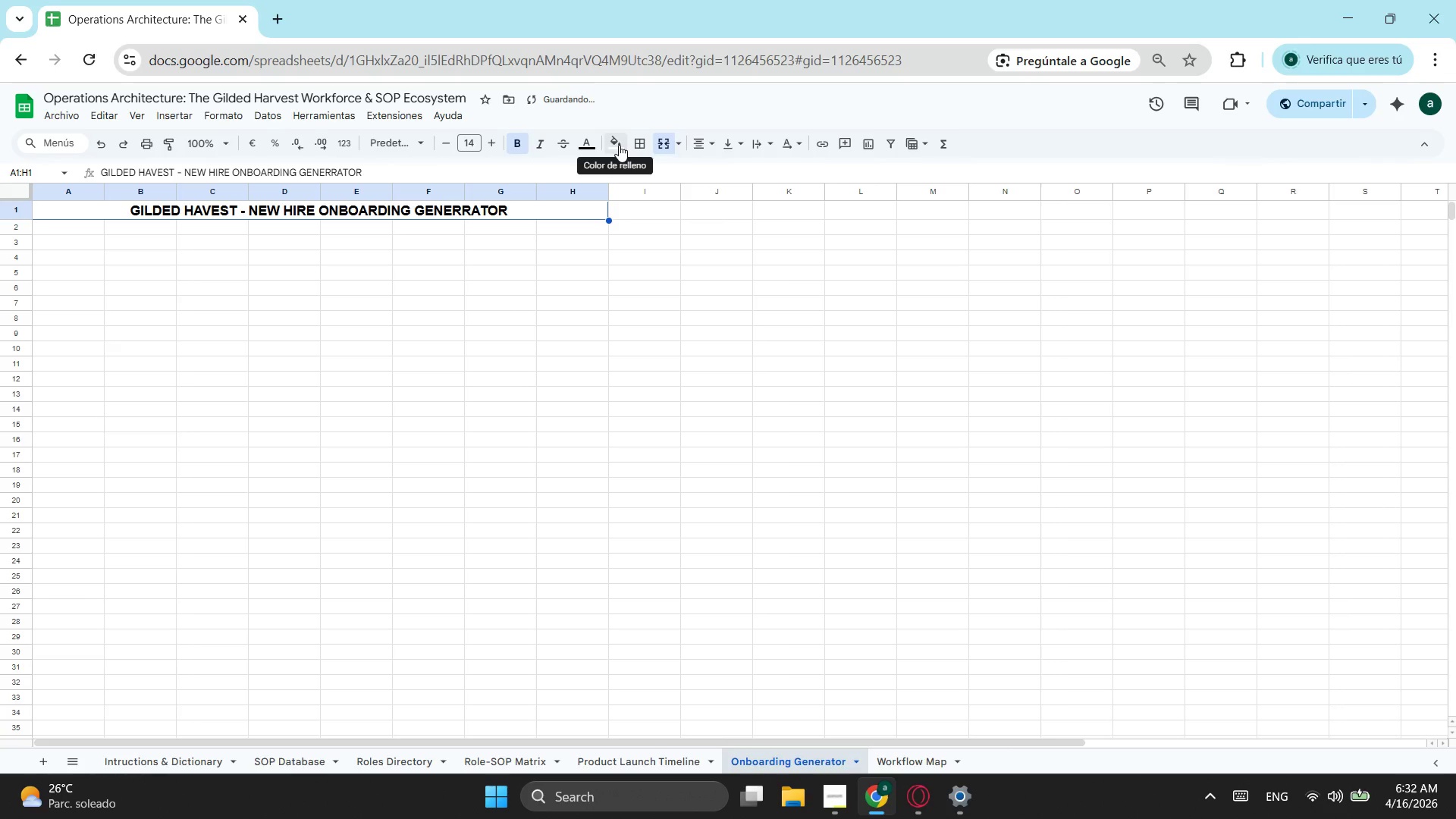 
left_click([582, 143])
 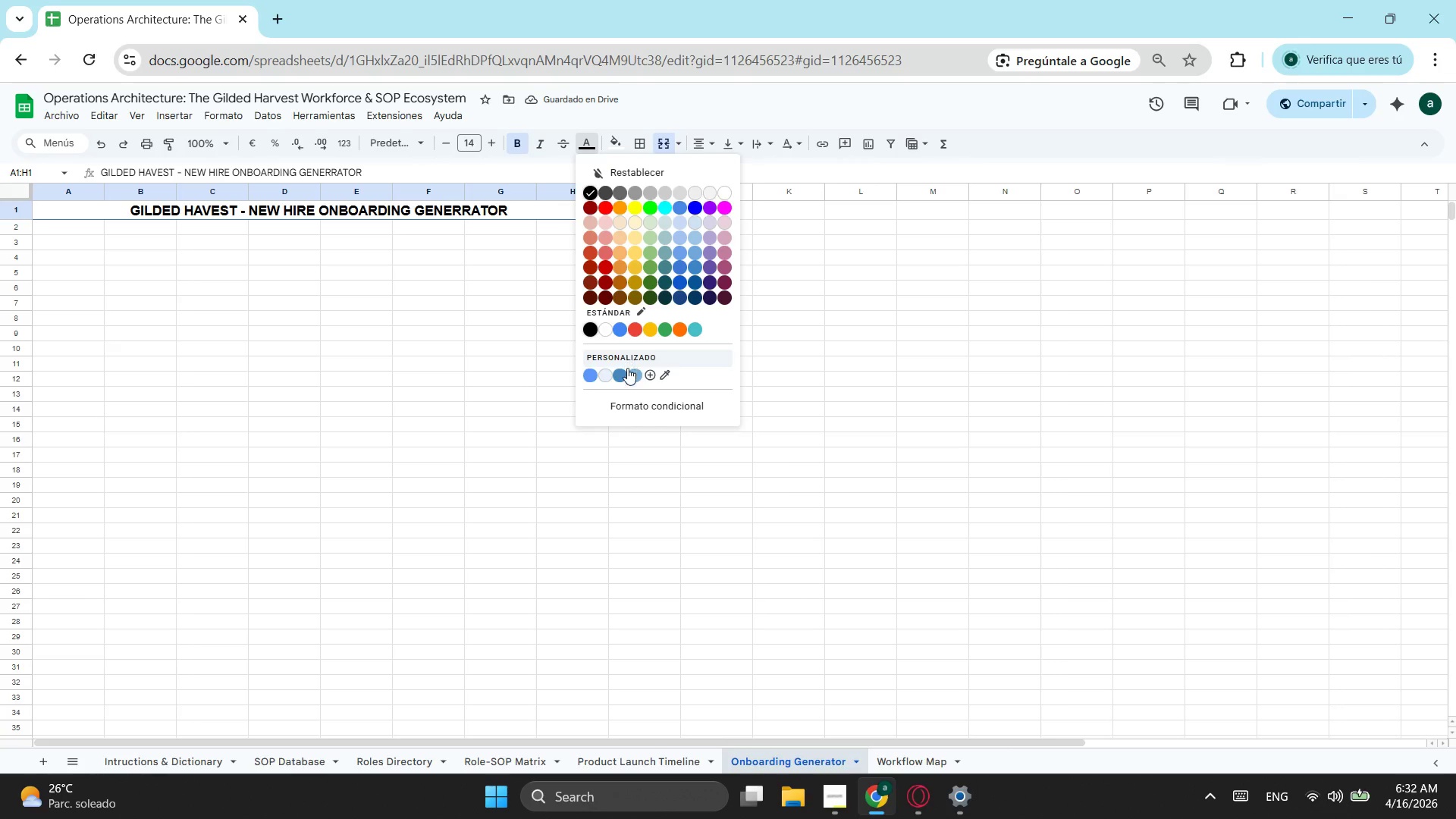 
left_click([618, 378])
 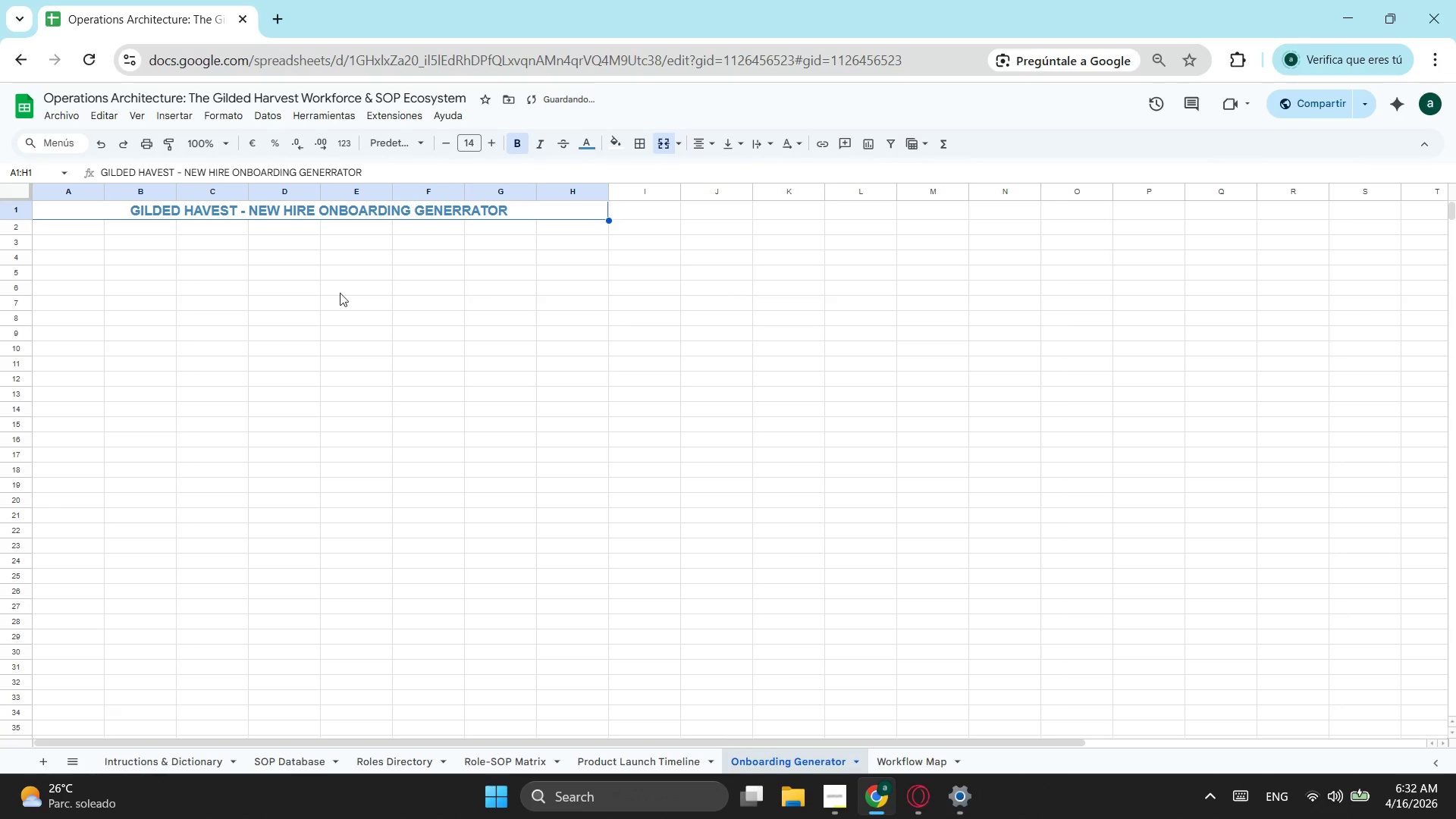 
left_click([275, 289])
 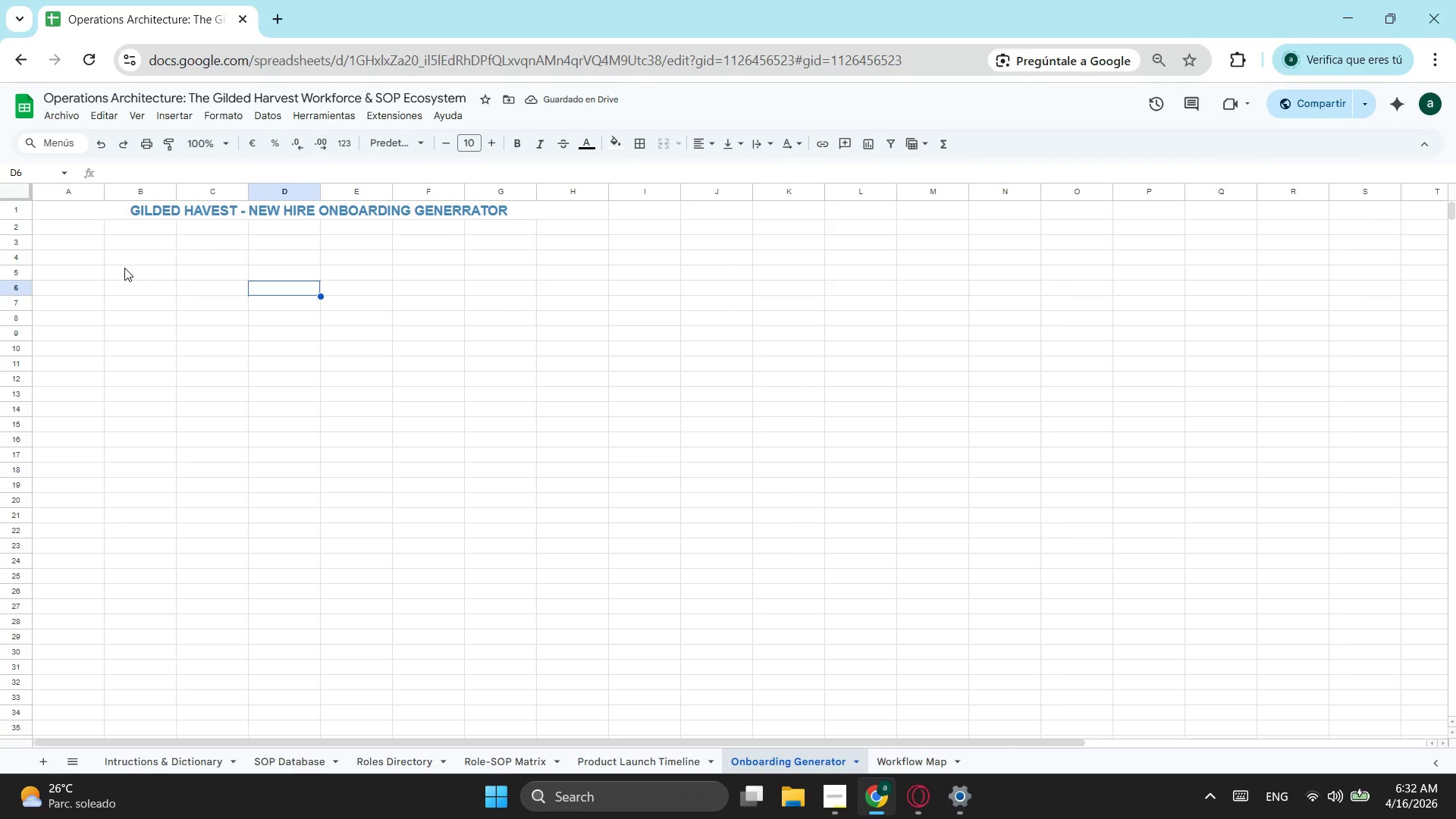 
wait(5.11)
 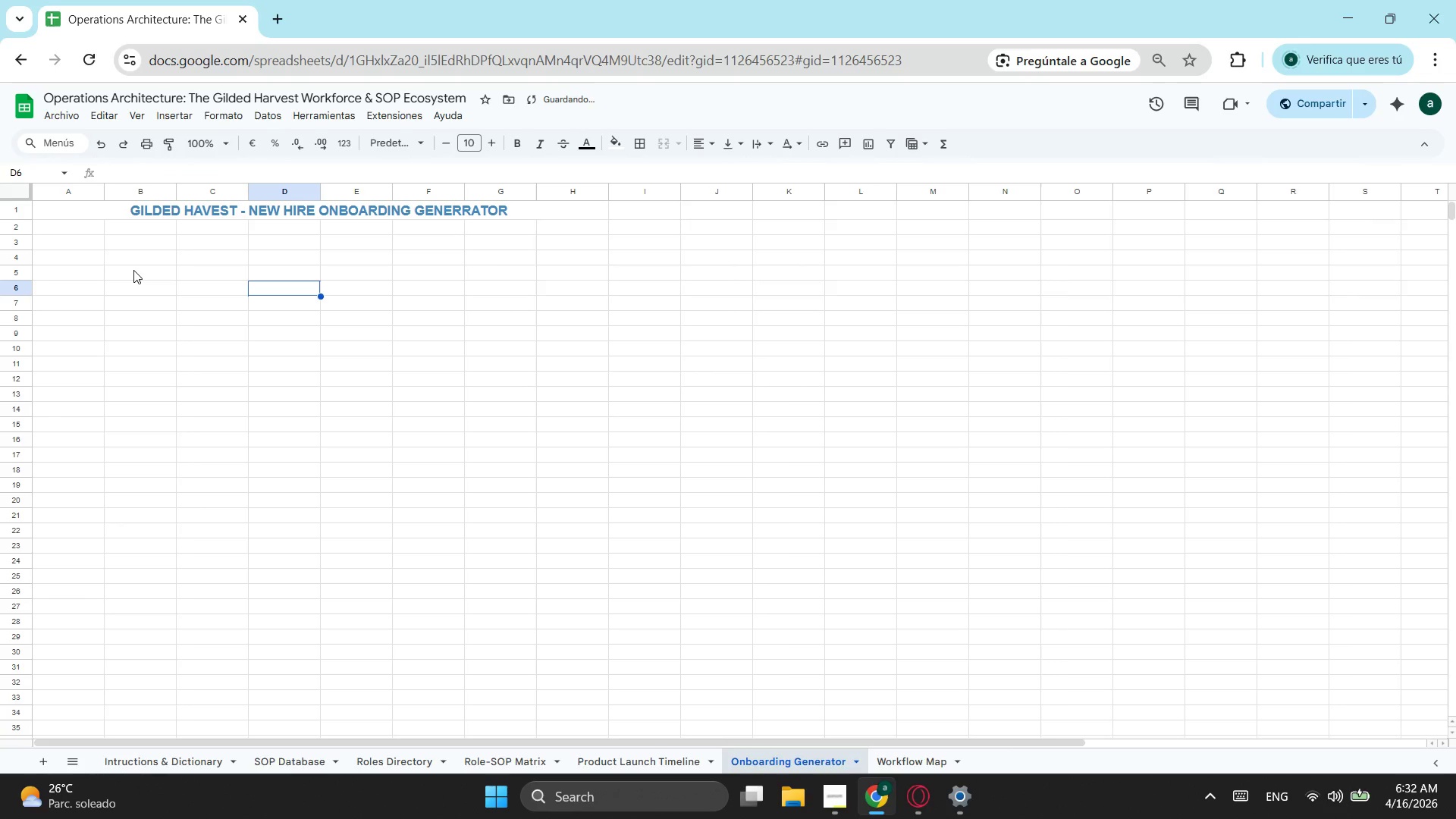 
left_click([99, 237])
 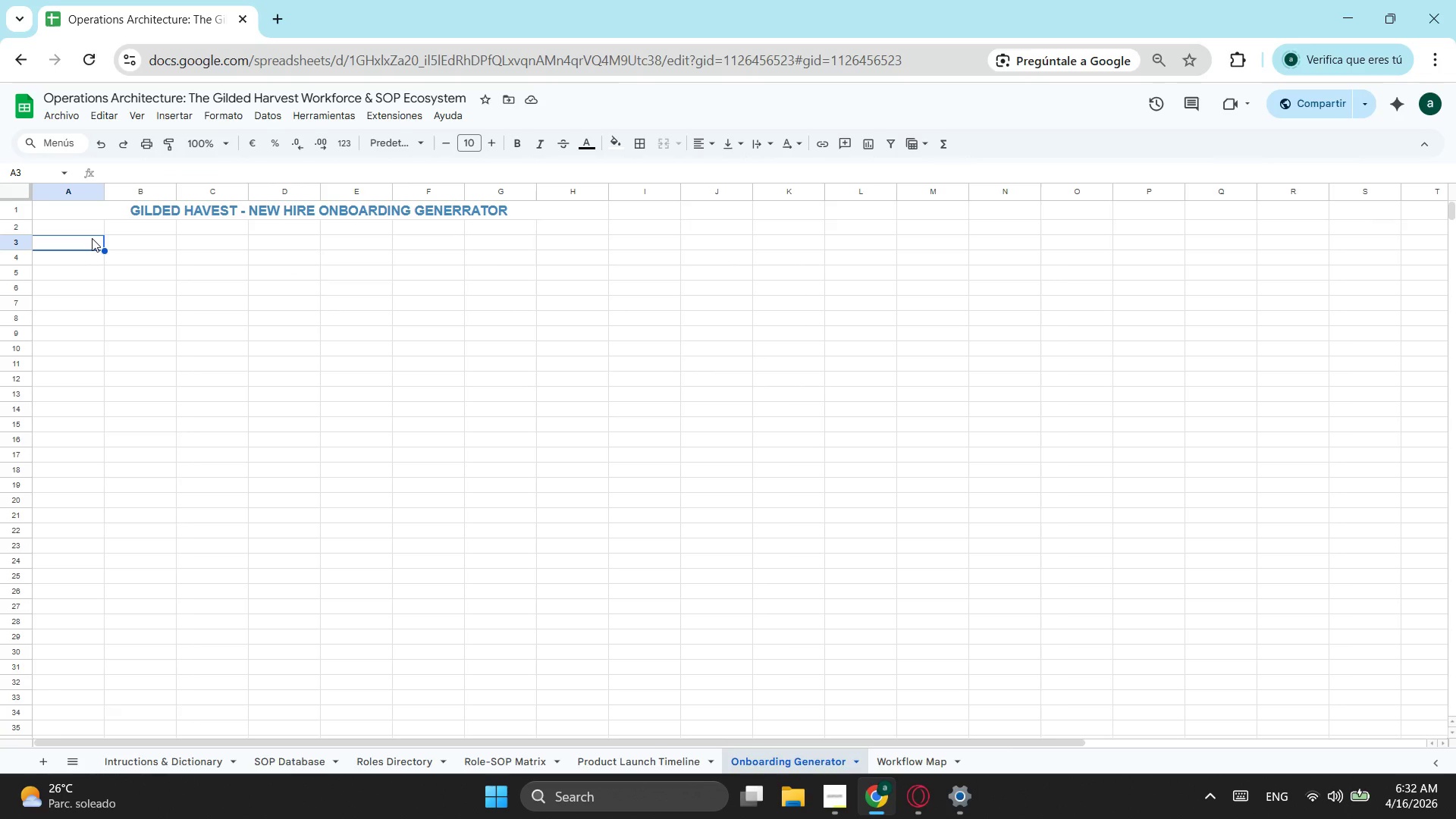 
type(Select neq)
key(Backspace)
type(w hire )
key(Backspace)
key(Backspace)
type( New Hire Role:)
 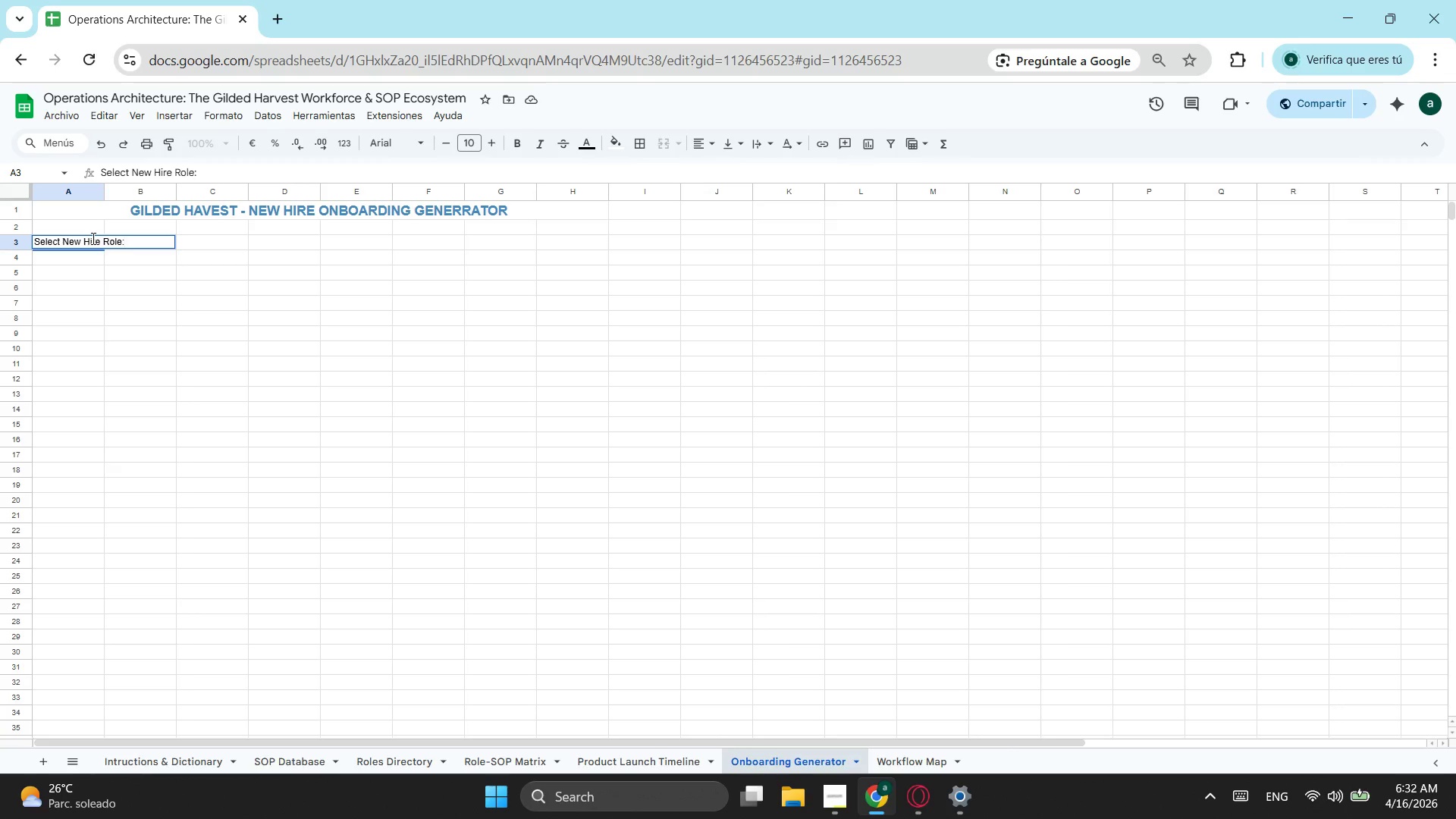 
left_click([157, 310])
 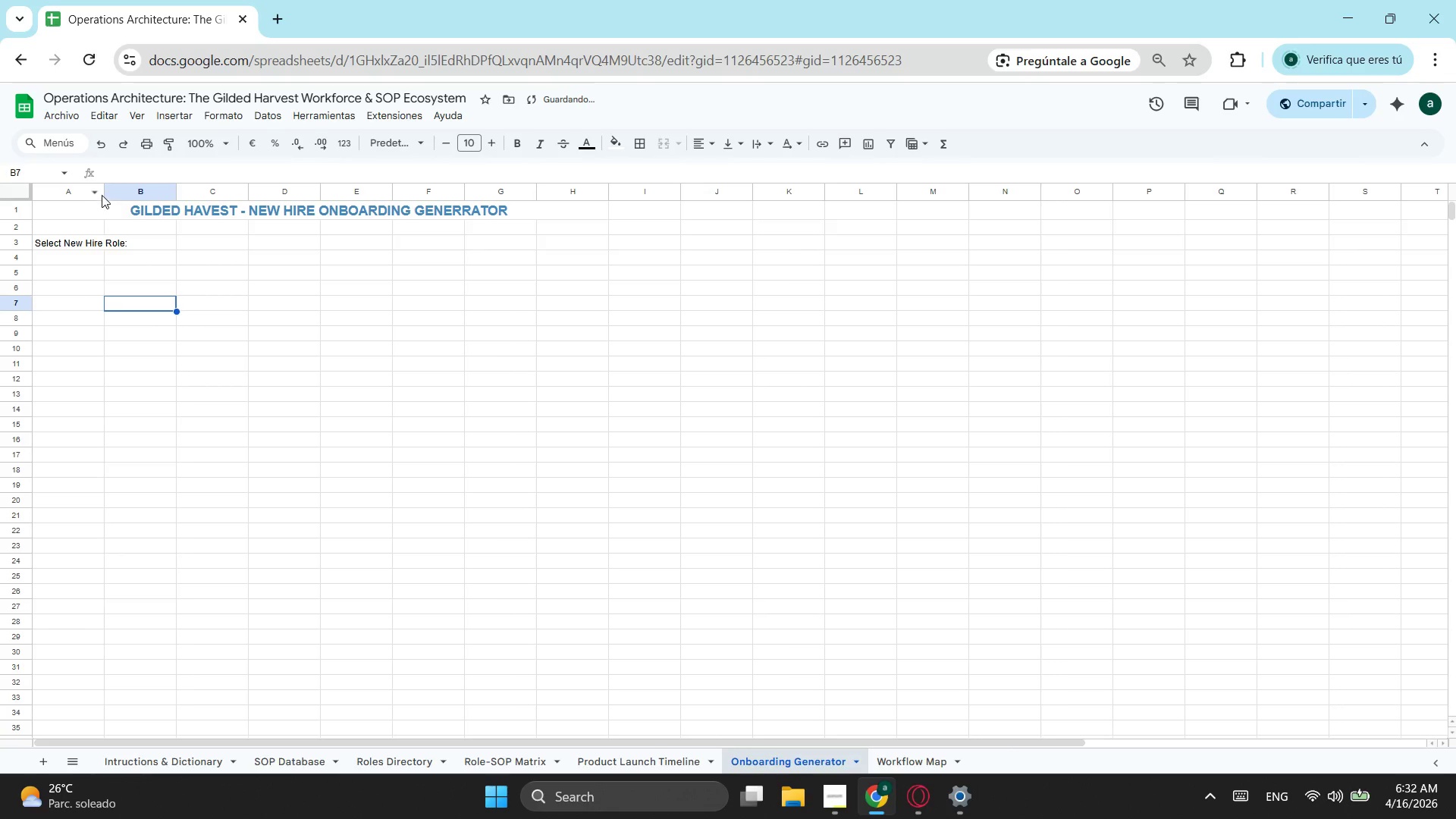 
left_click_drag(start_coordinate=[105, 192], to_coordinate=[140, 188])
 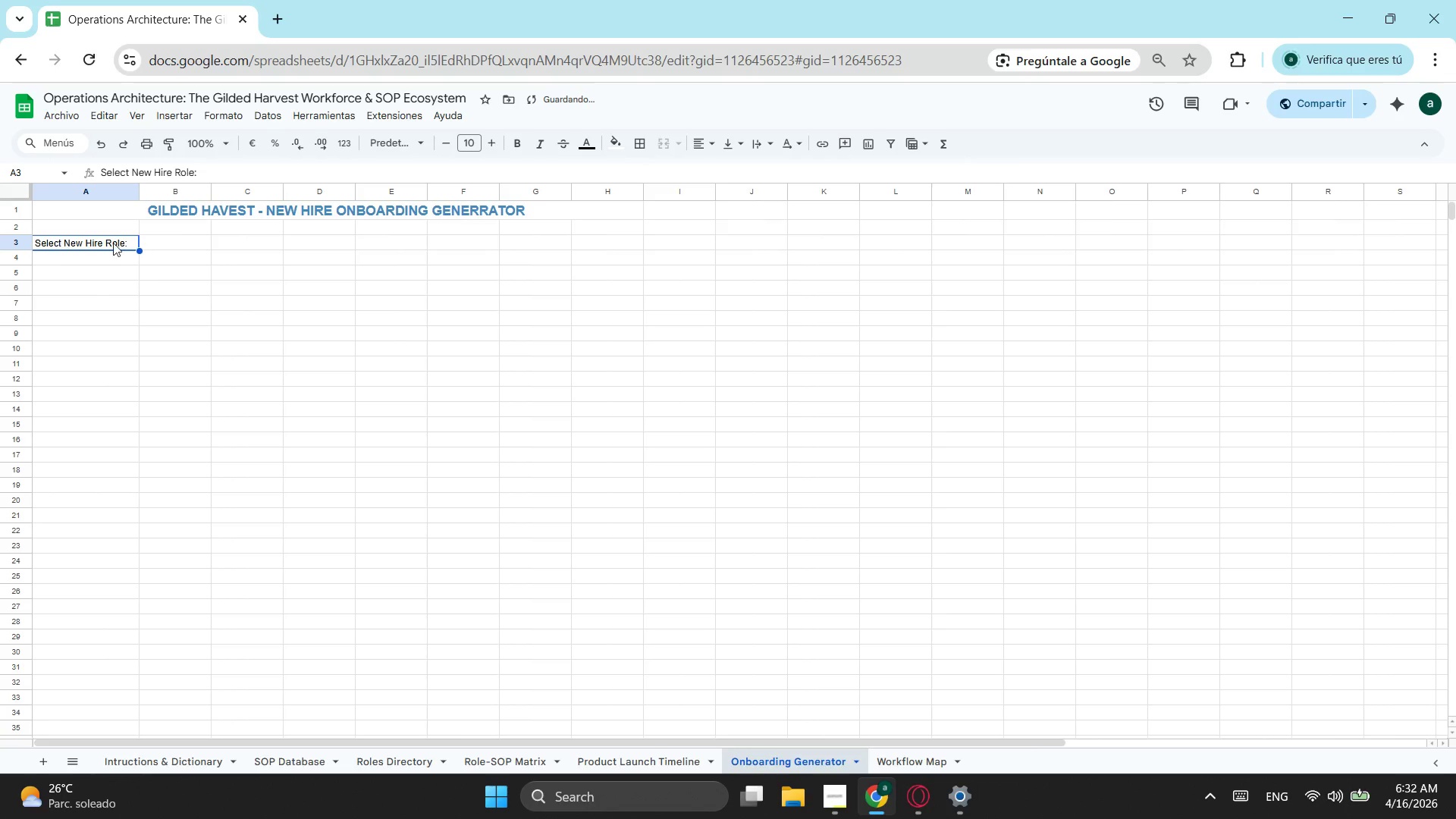 
mouse_move([571, 163])
 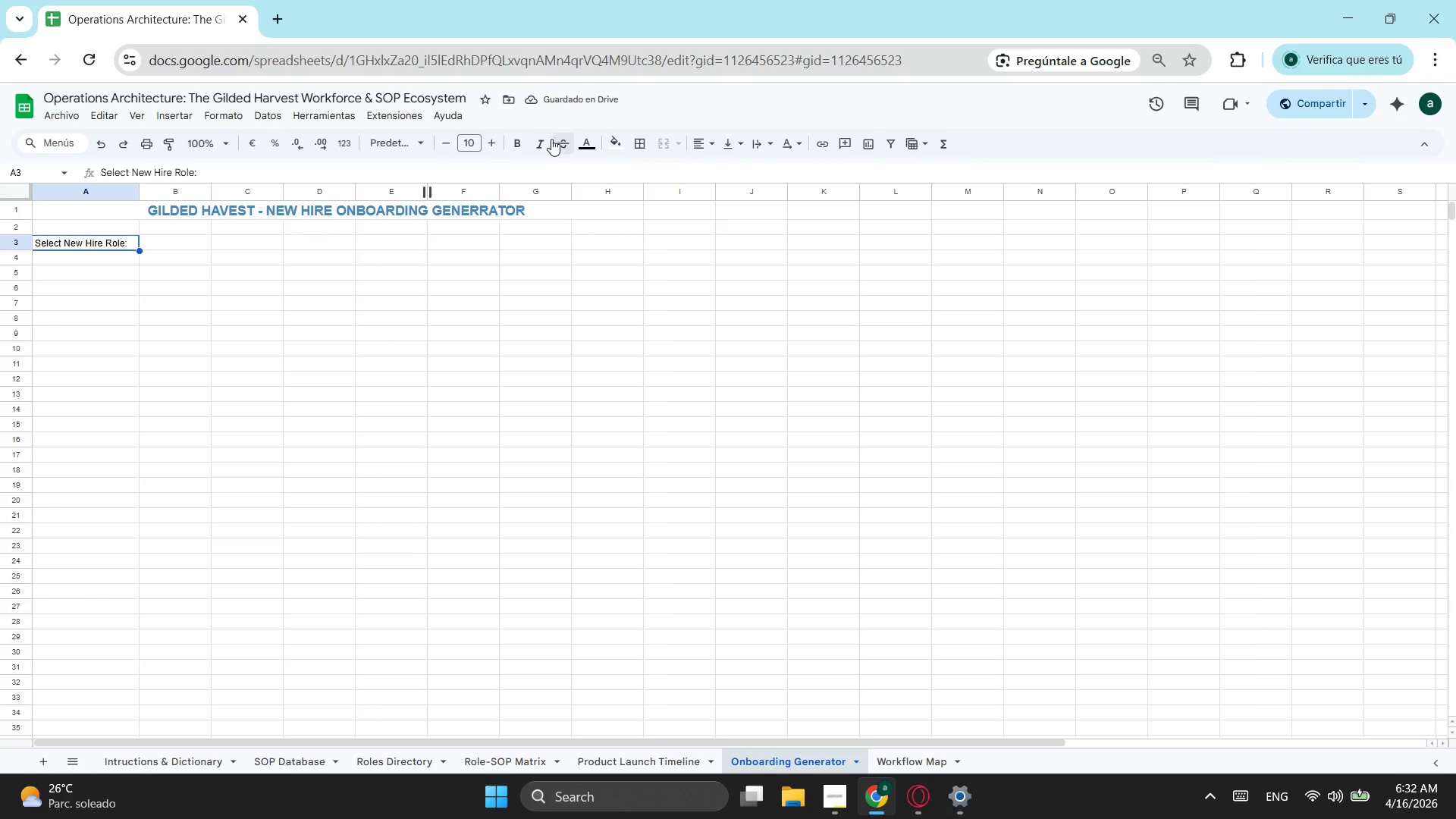 
left_click([511, 143])
 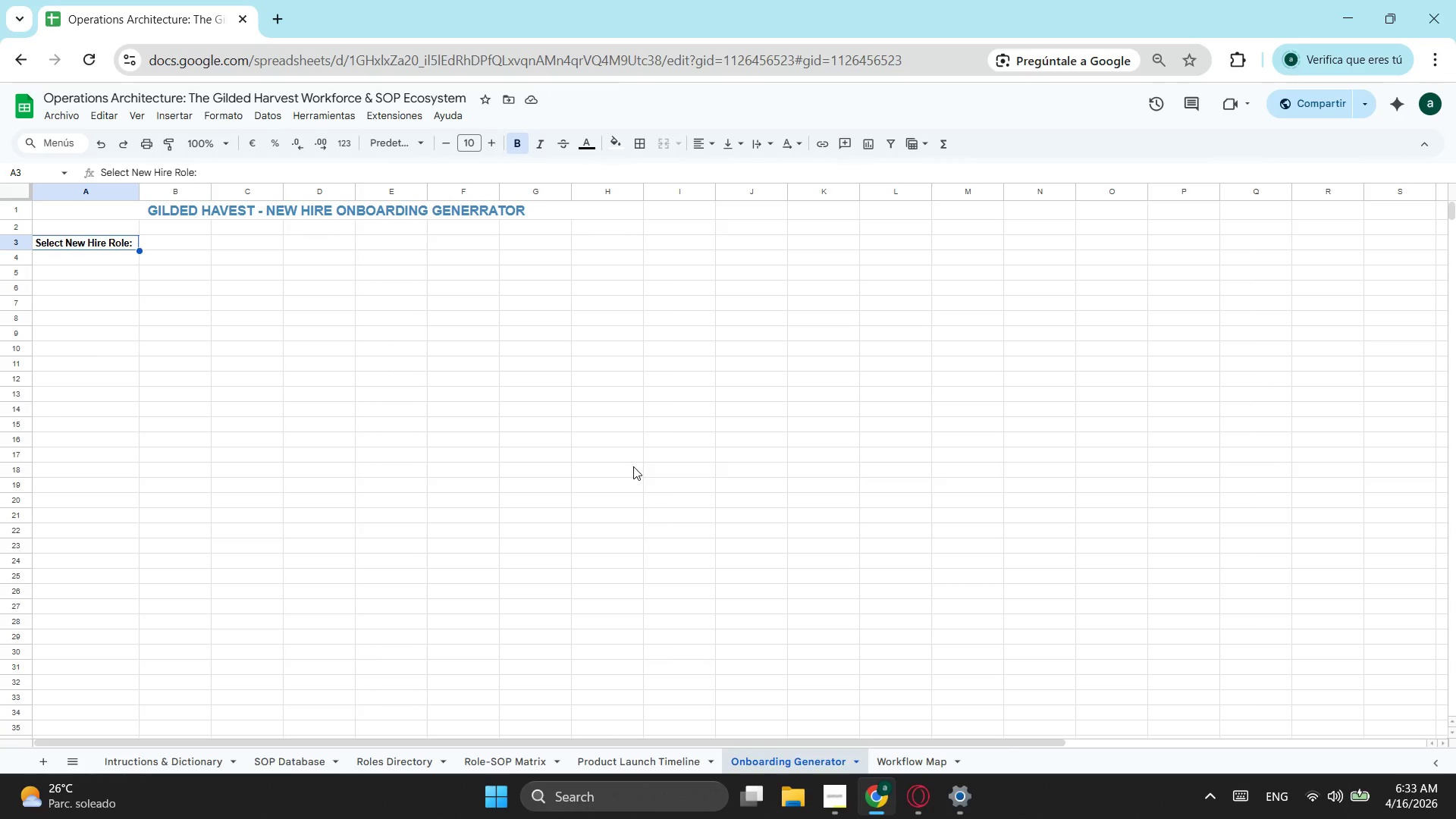 
wait(15.95)
 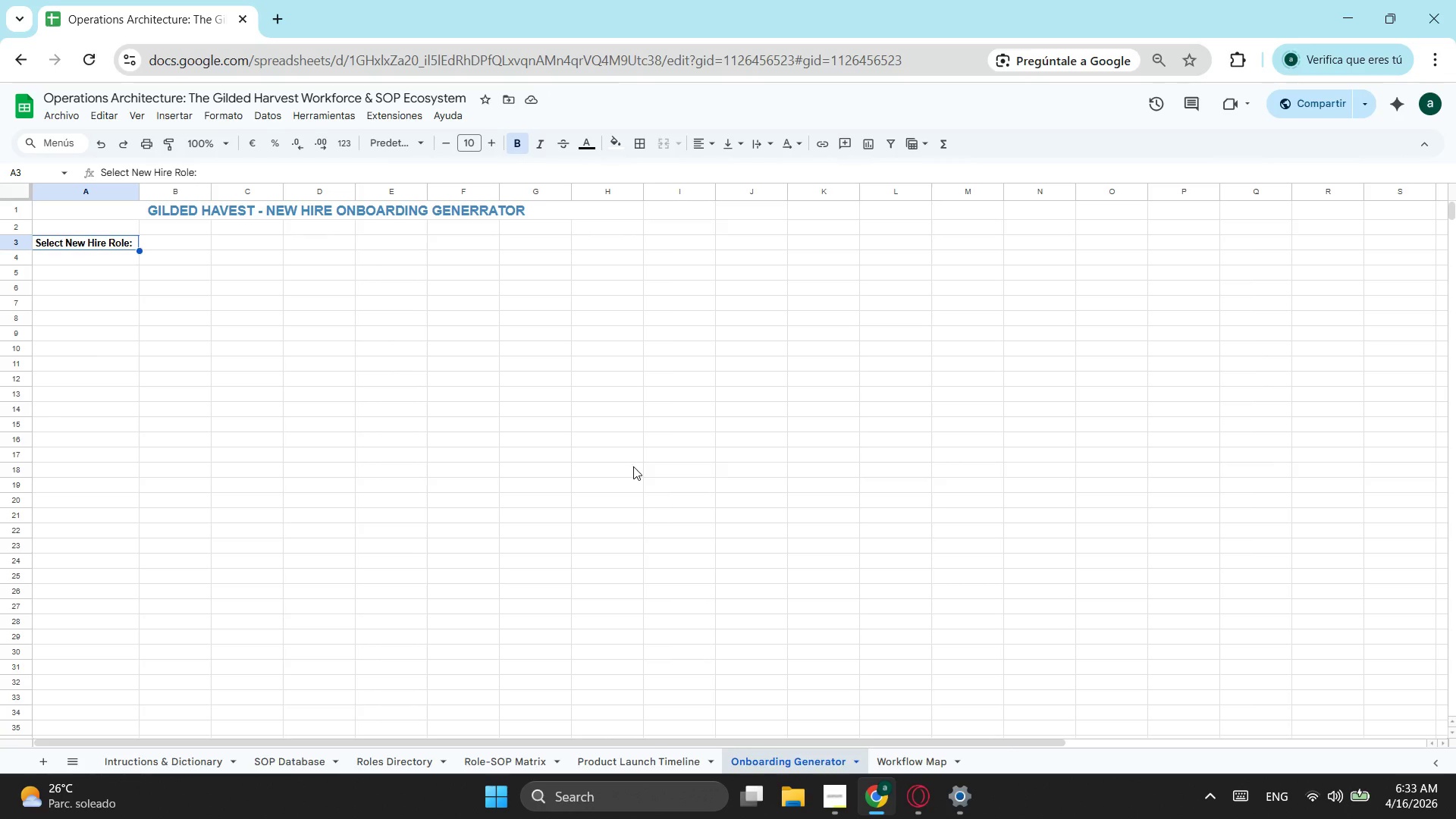 
right_click([184, 246])
 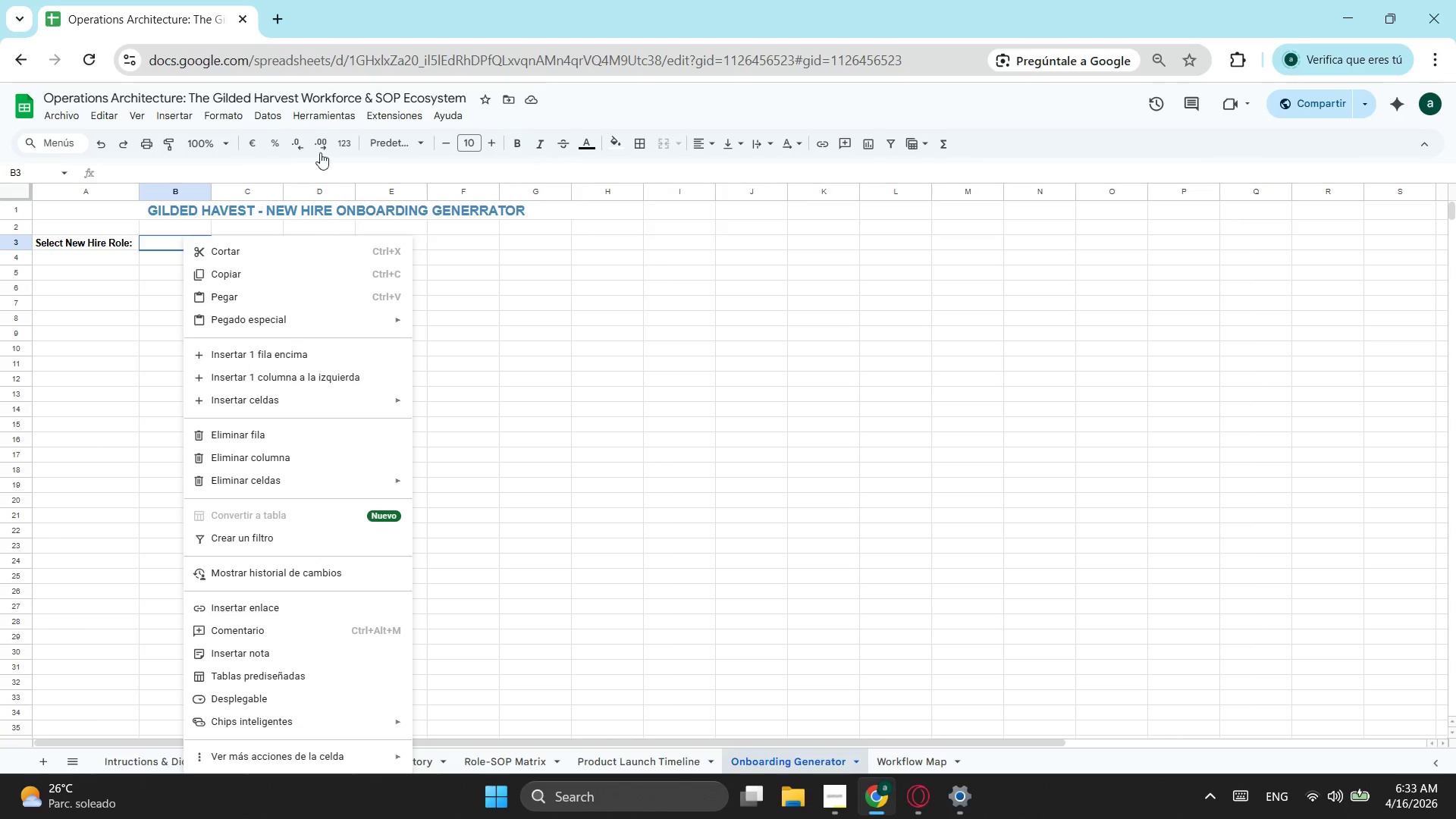 
left_click([272, 114])
 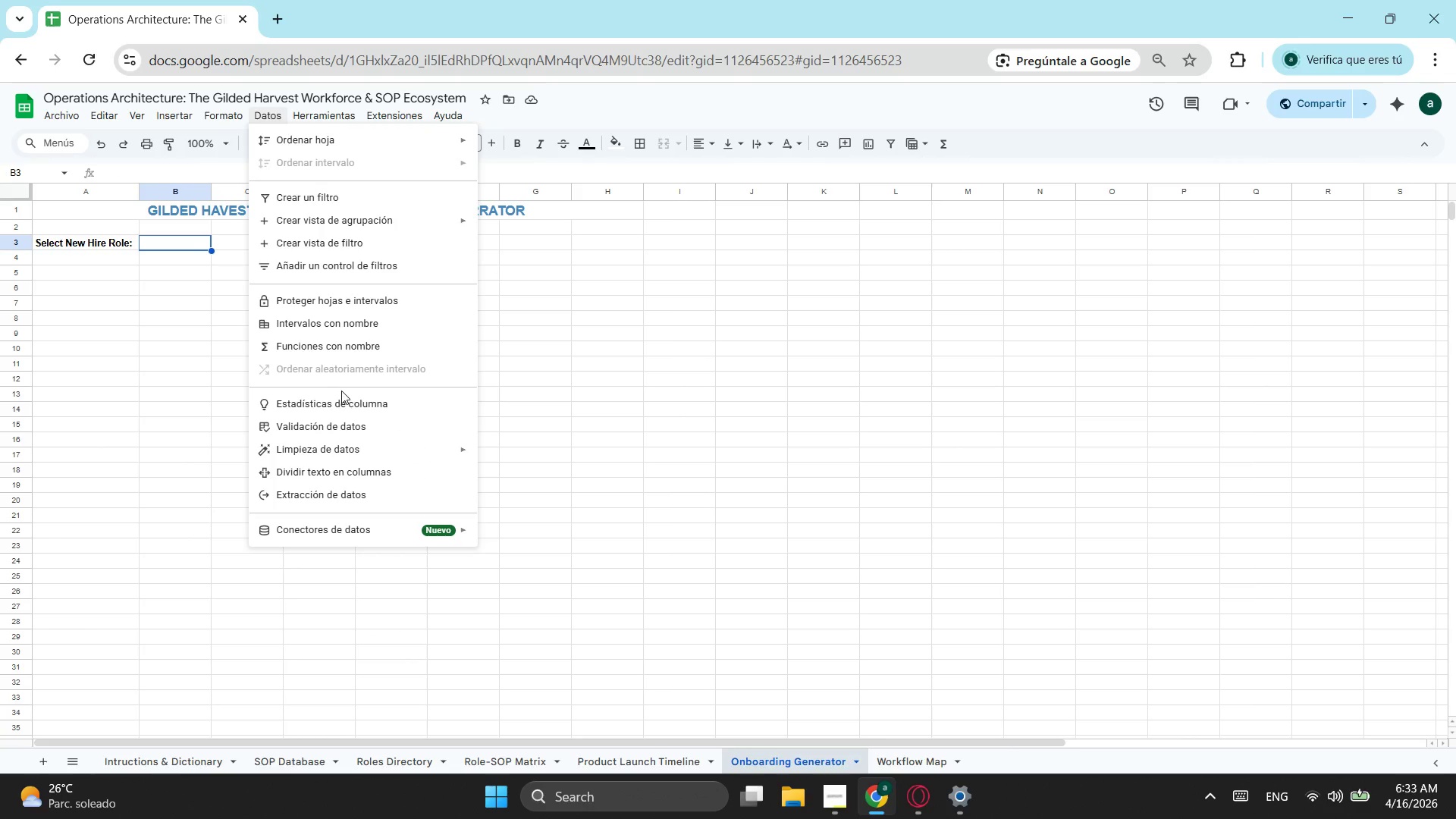 
left_click([353, 425])
 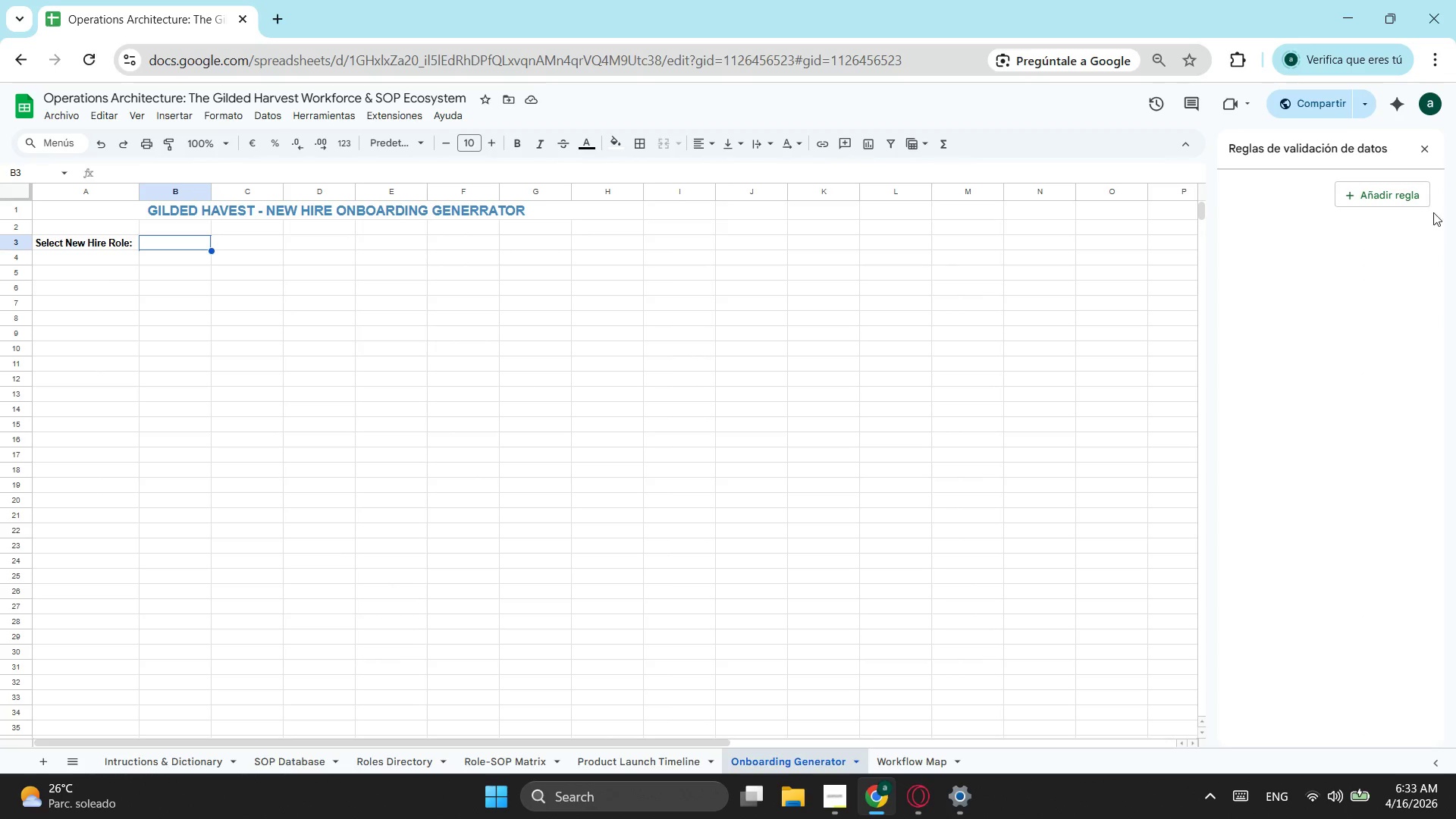 
left_click([1413, 202])
 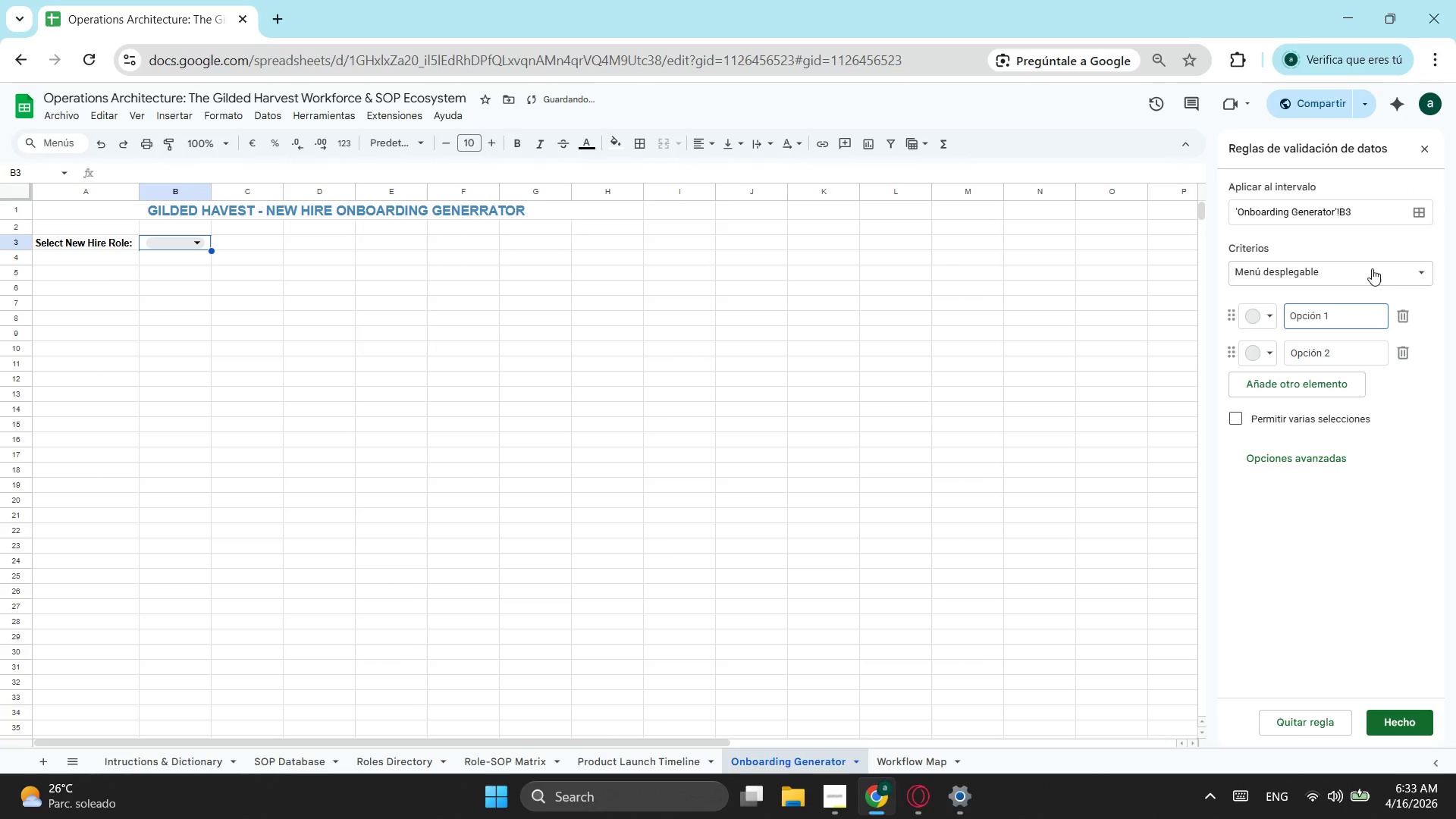 
left_click([1420, 259])
 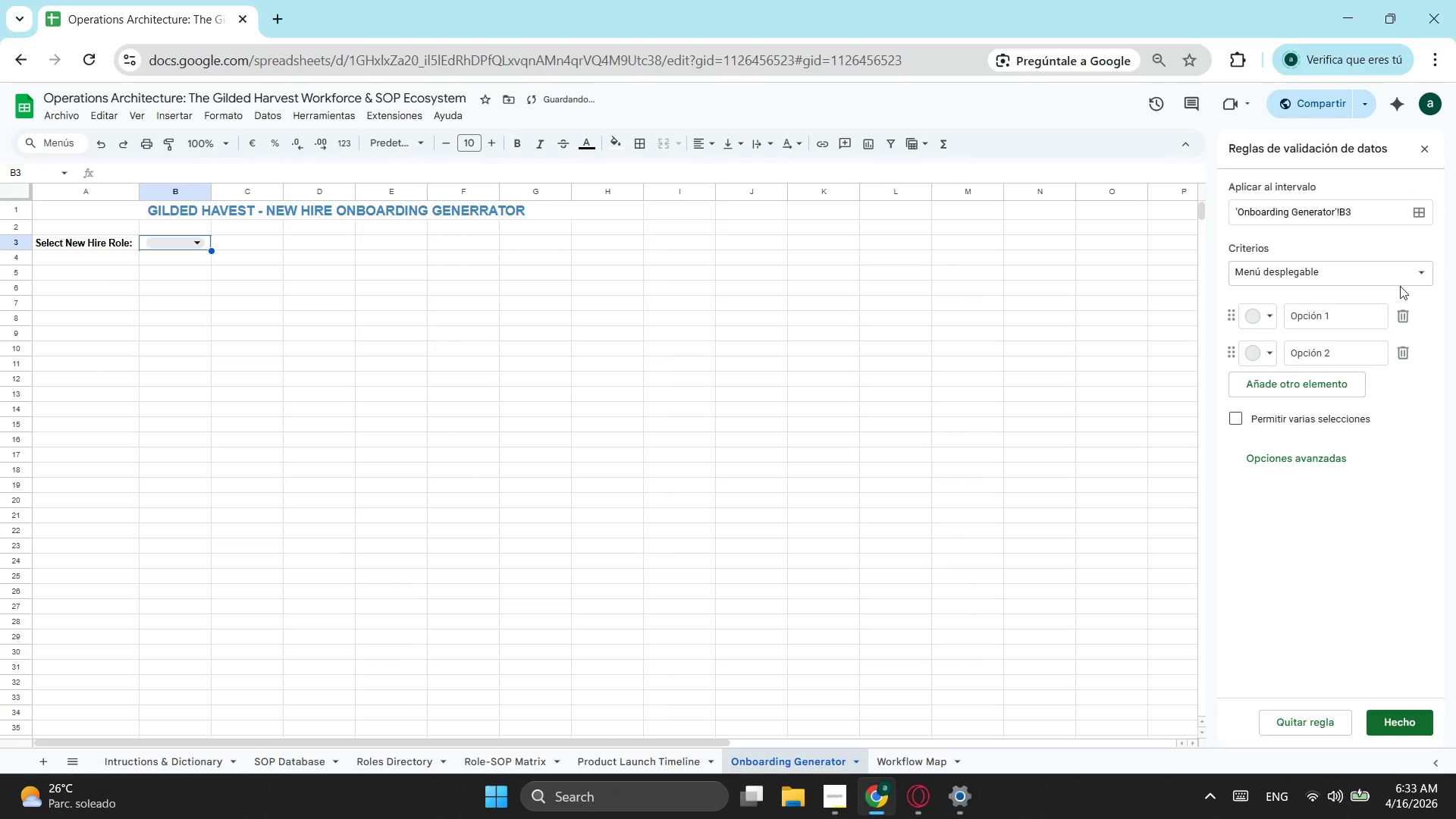 
left_click([1407, 281])
 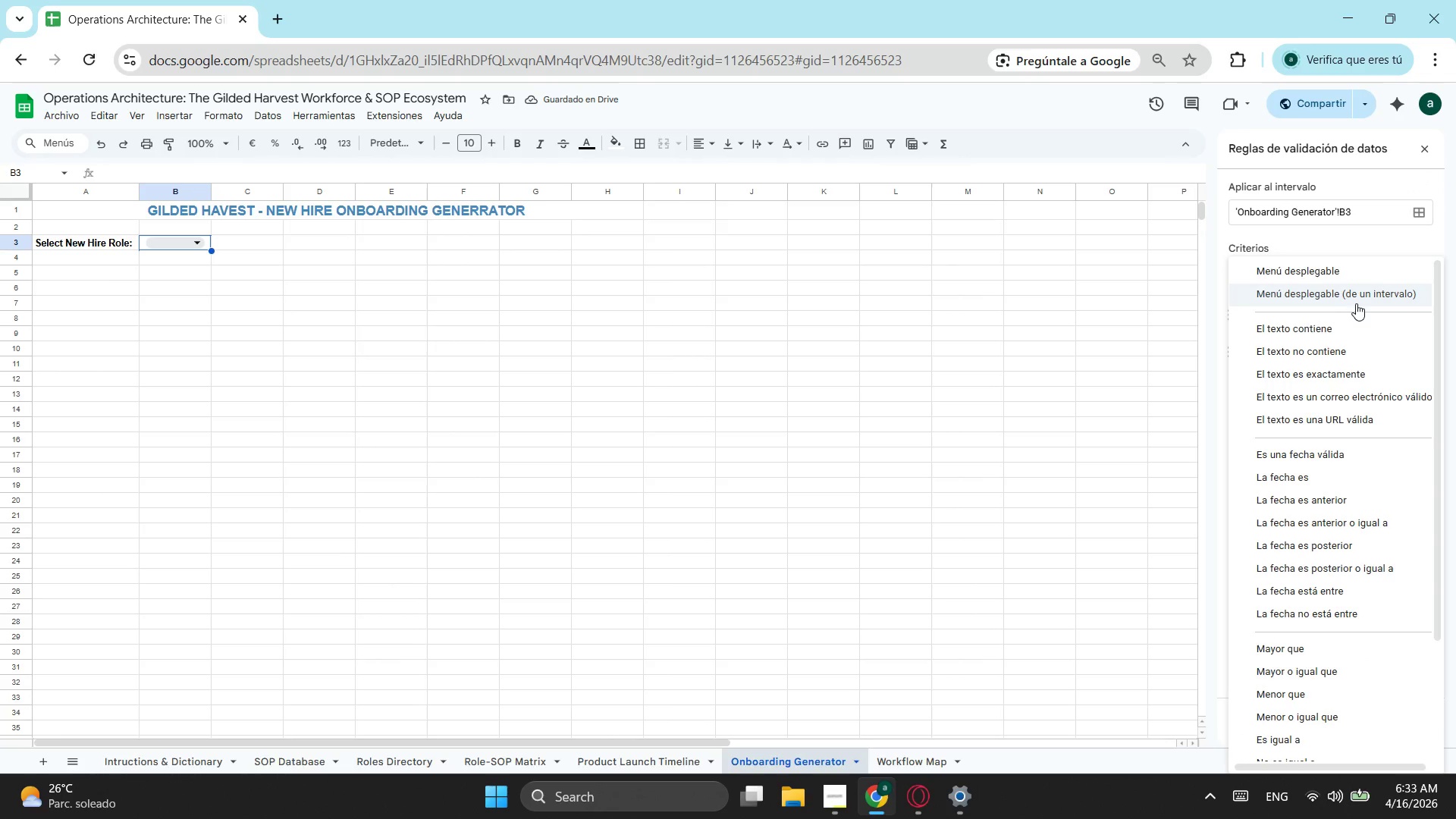 
left_click([1357, 302])
 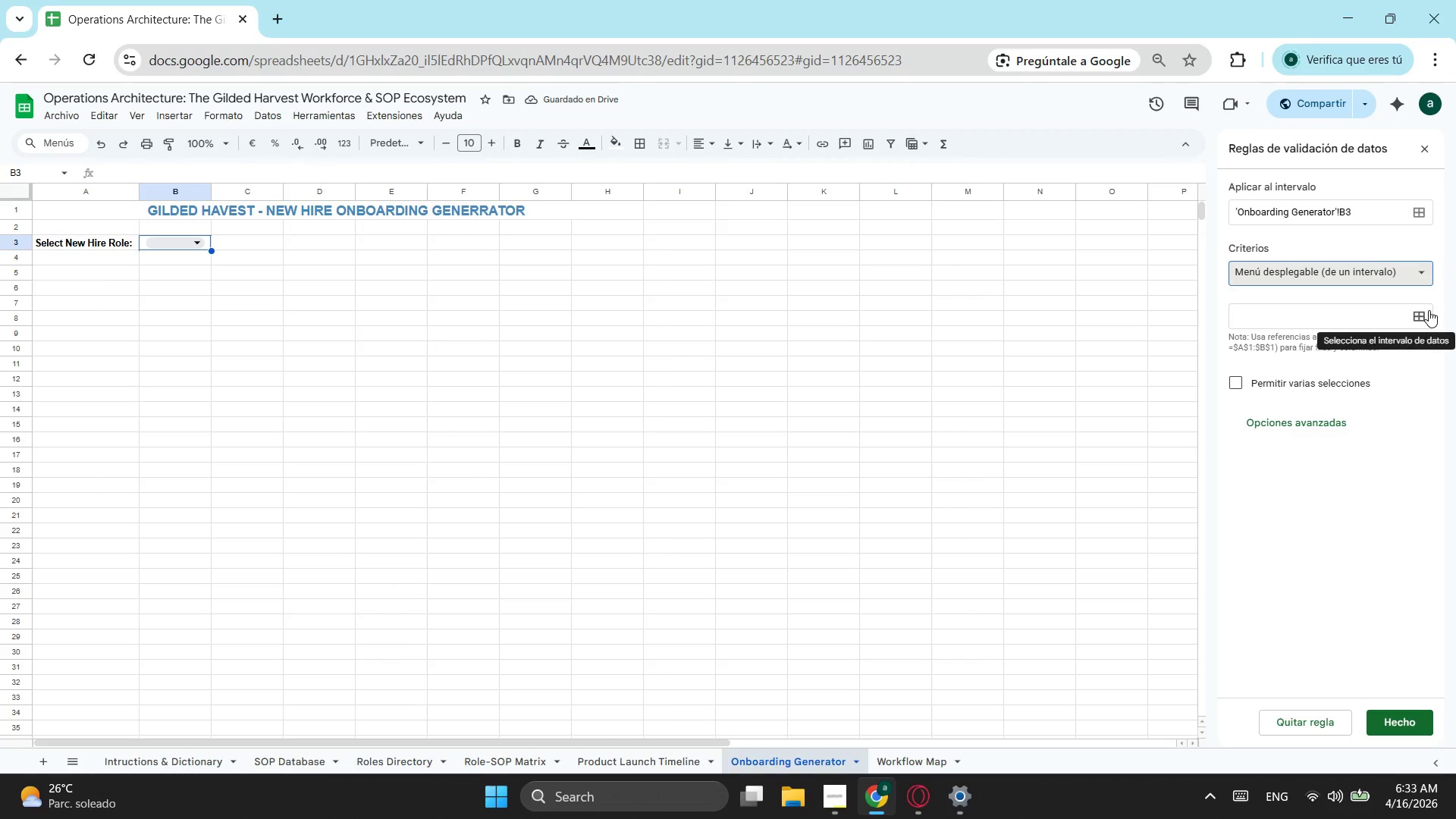 
left_click([1429, 310])
 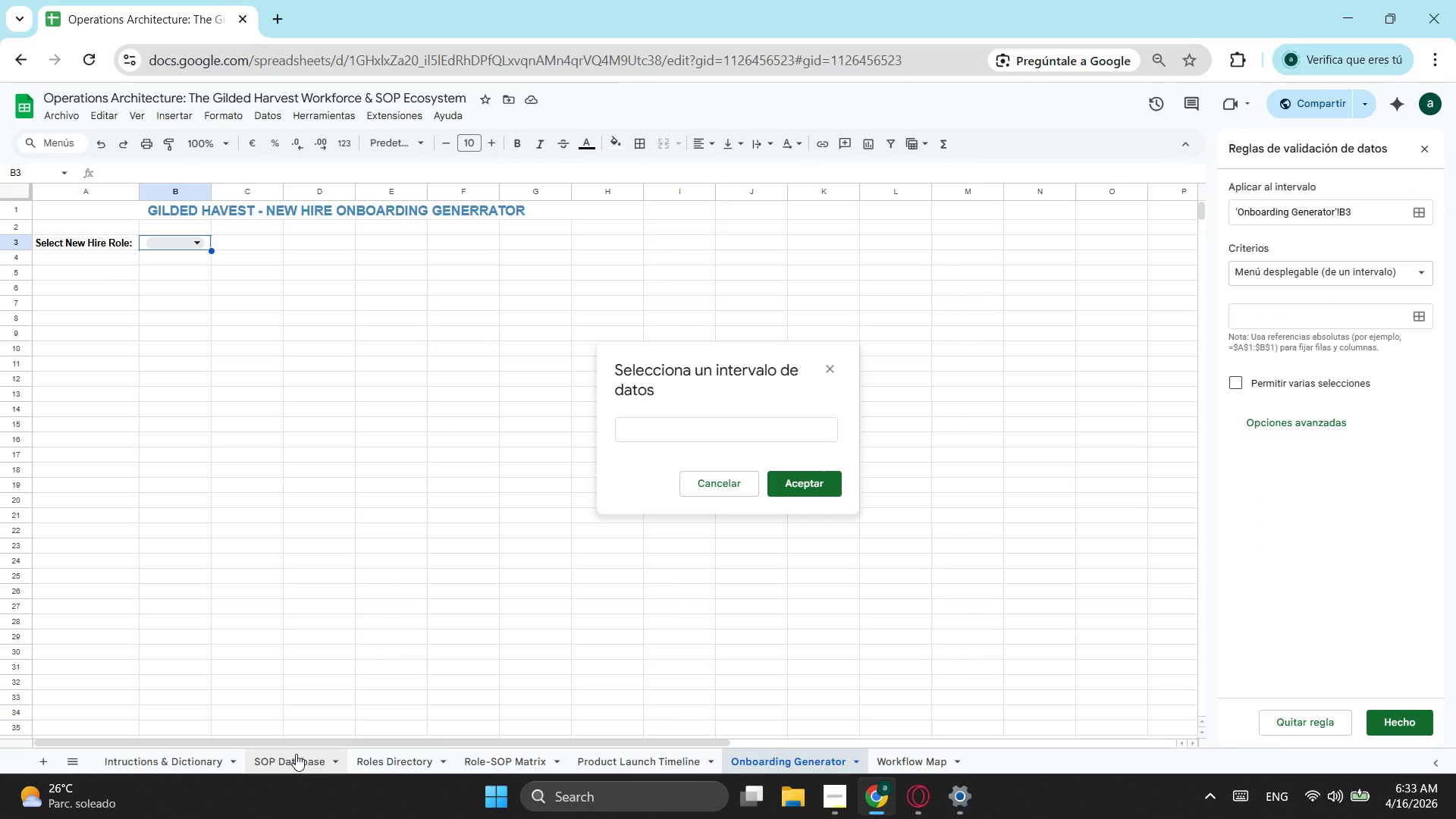 
left_click([388, 767])
 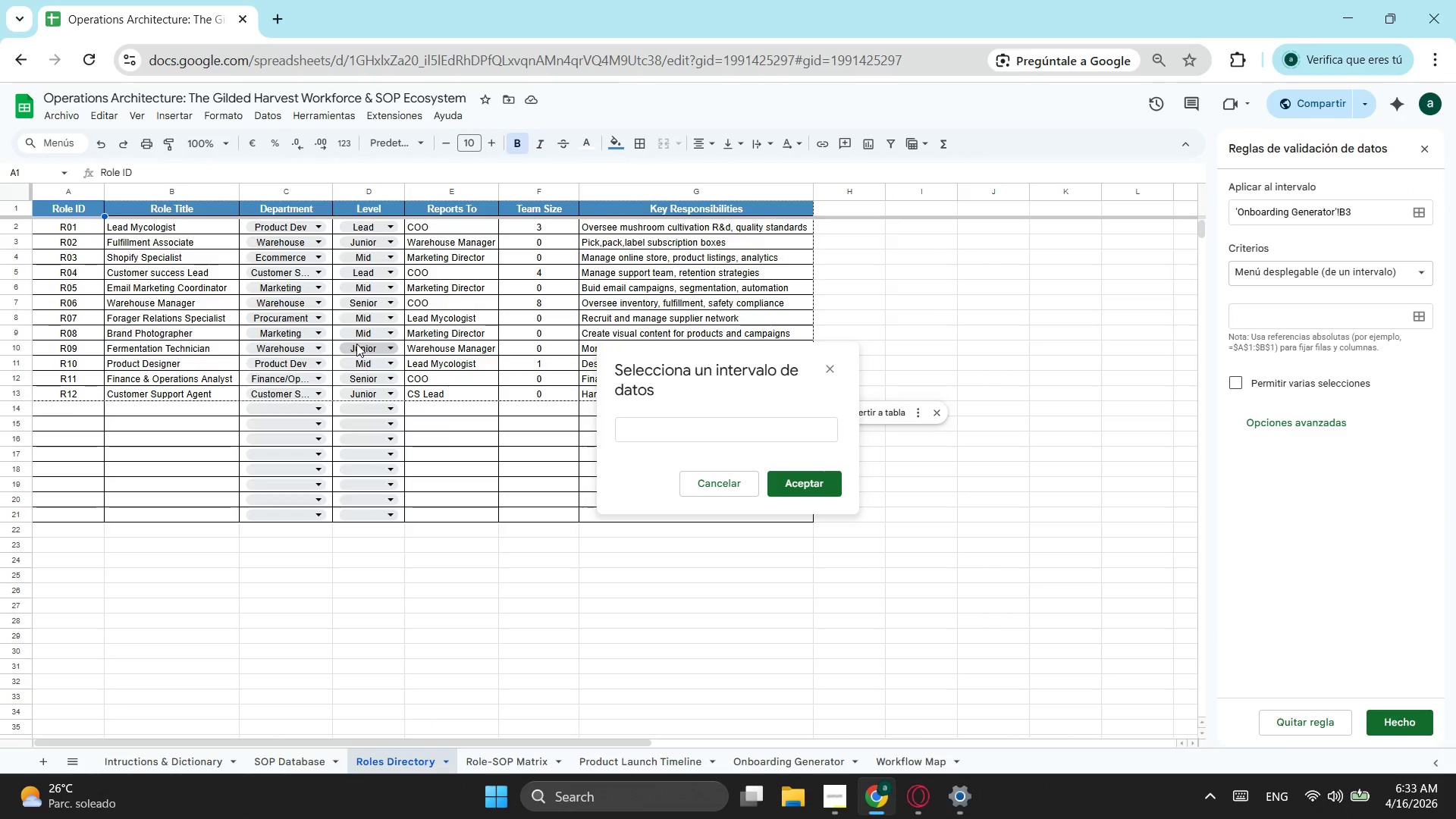 
wait(12.38)
 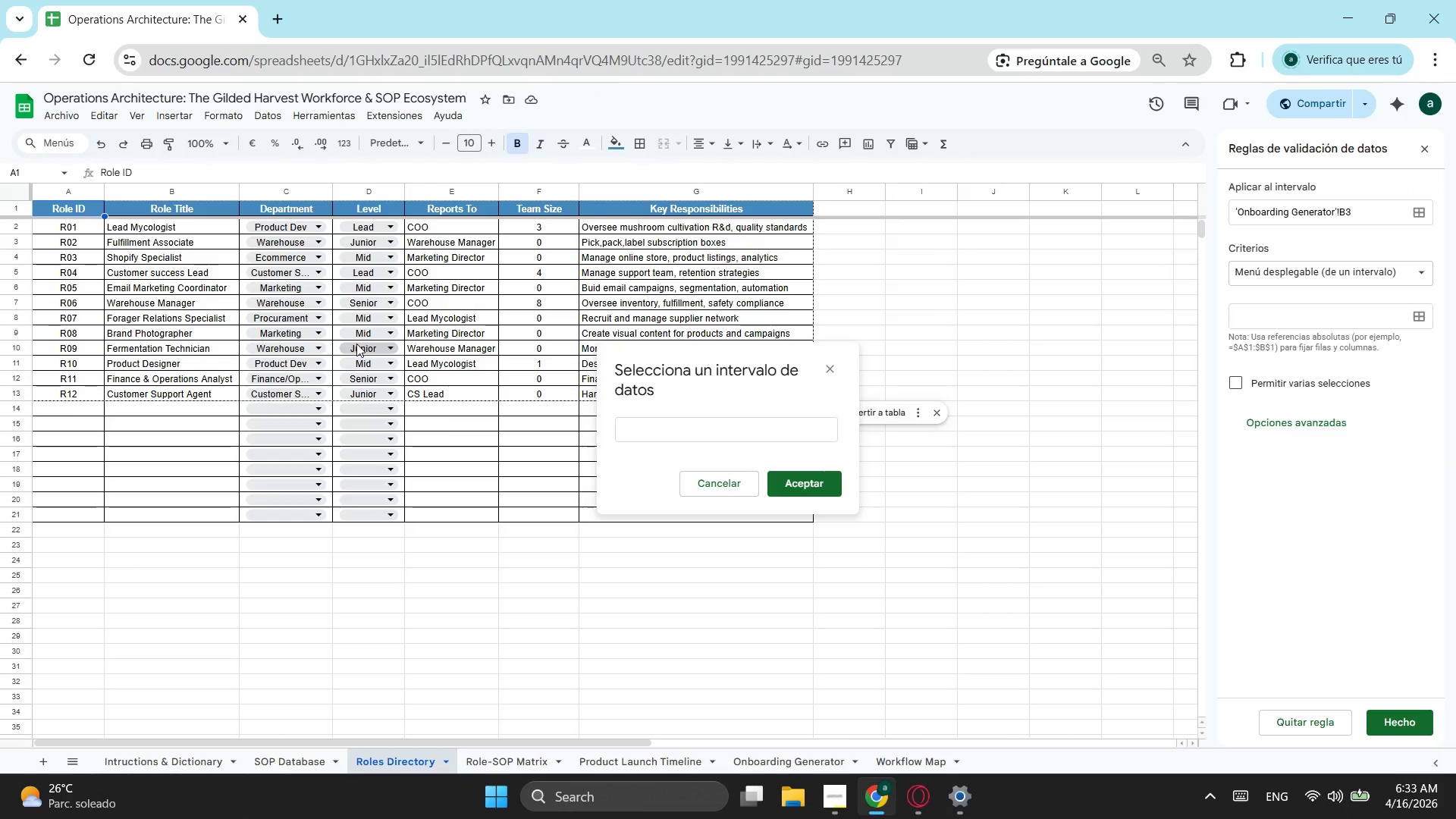 
left_click_drag(start_coordinate=[198, 224], to_coordinate=[200, 513])
 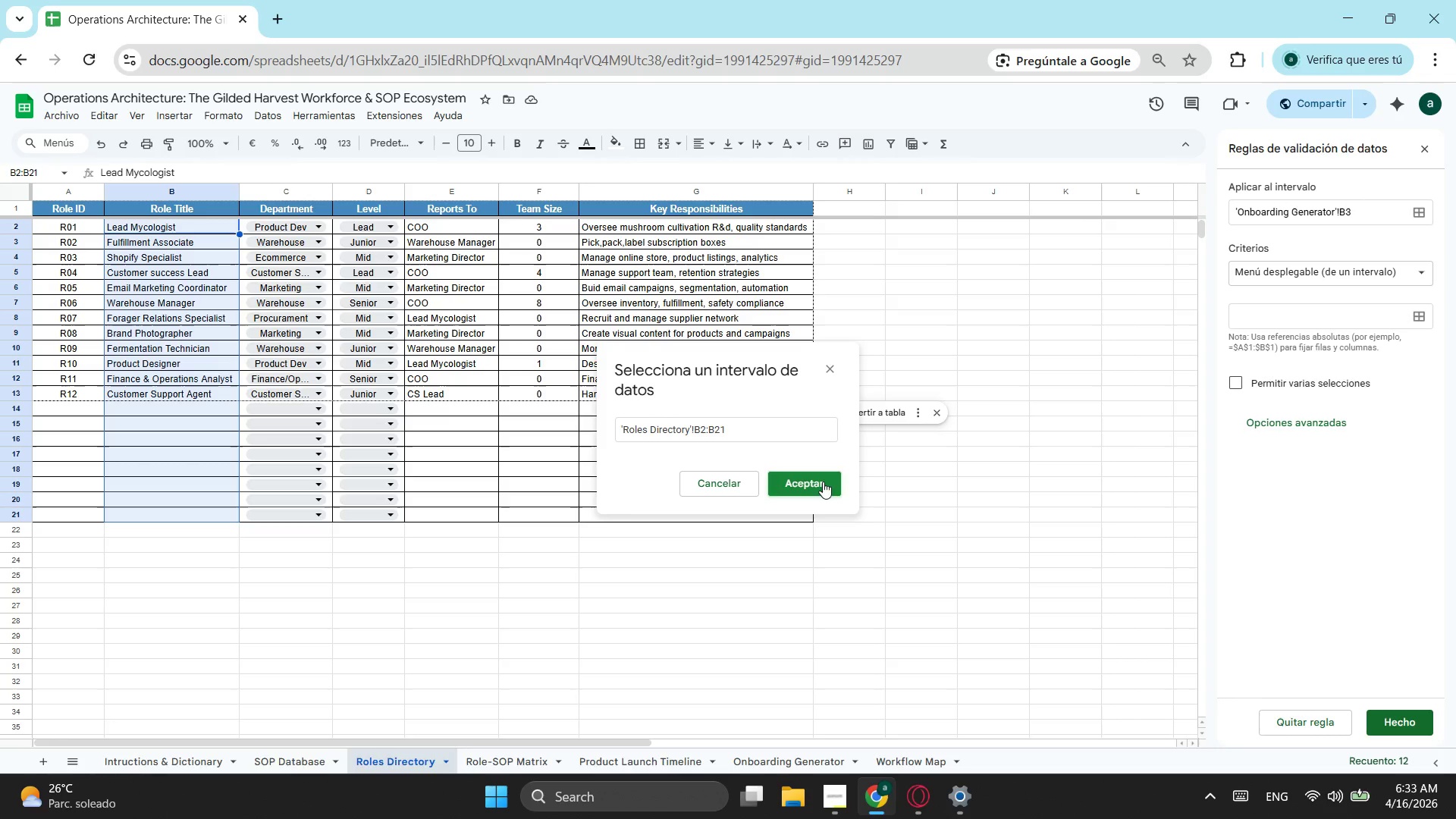 
left_click([823, 482])
 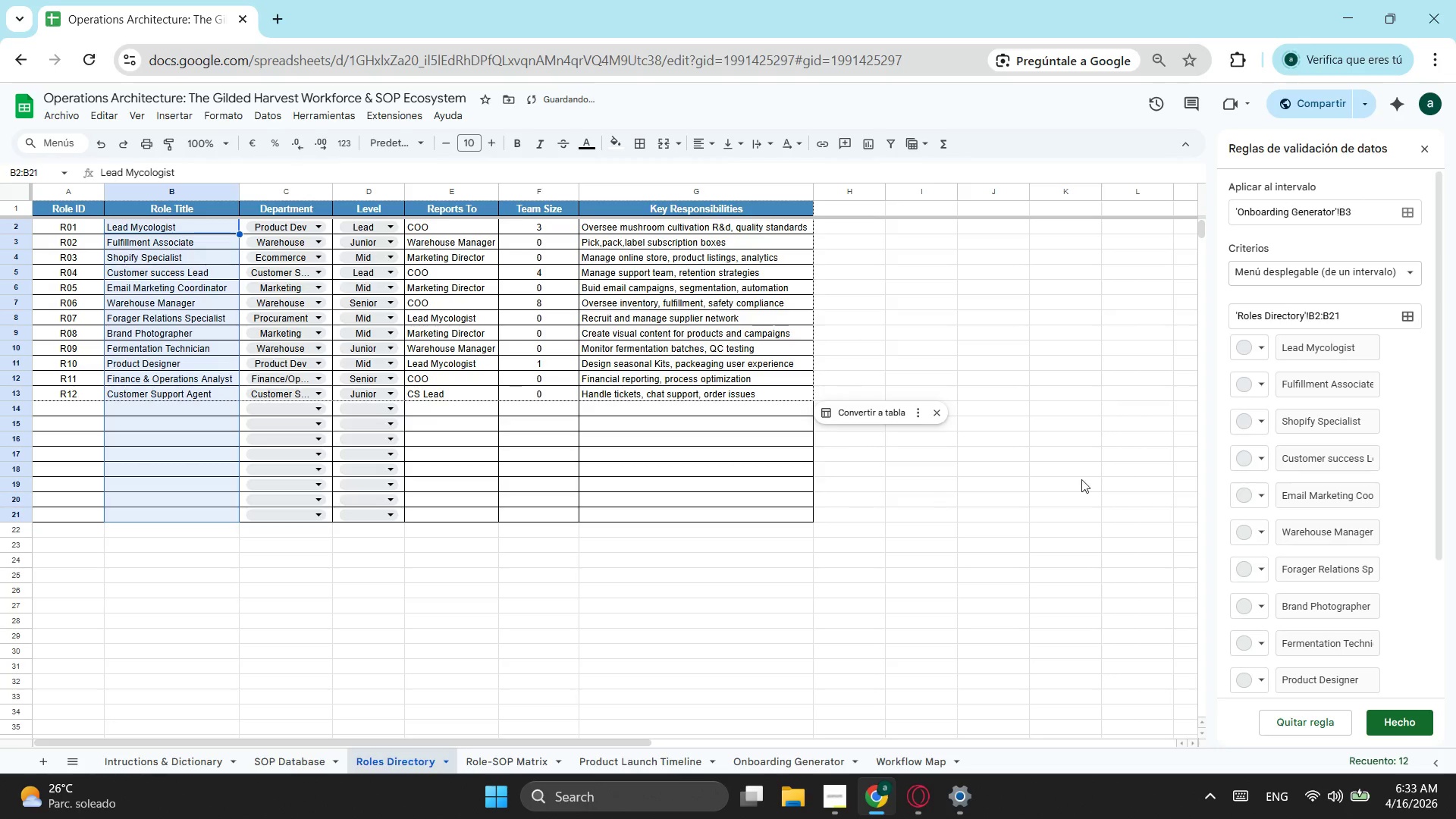 
scroll: coordinate [1418, 410], scroll_direction: down, amount: 3.0
 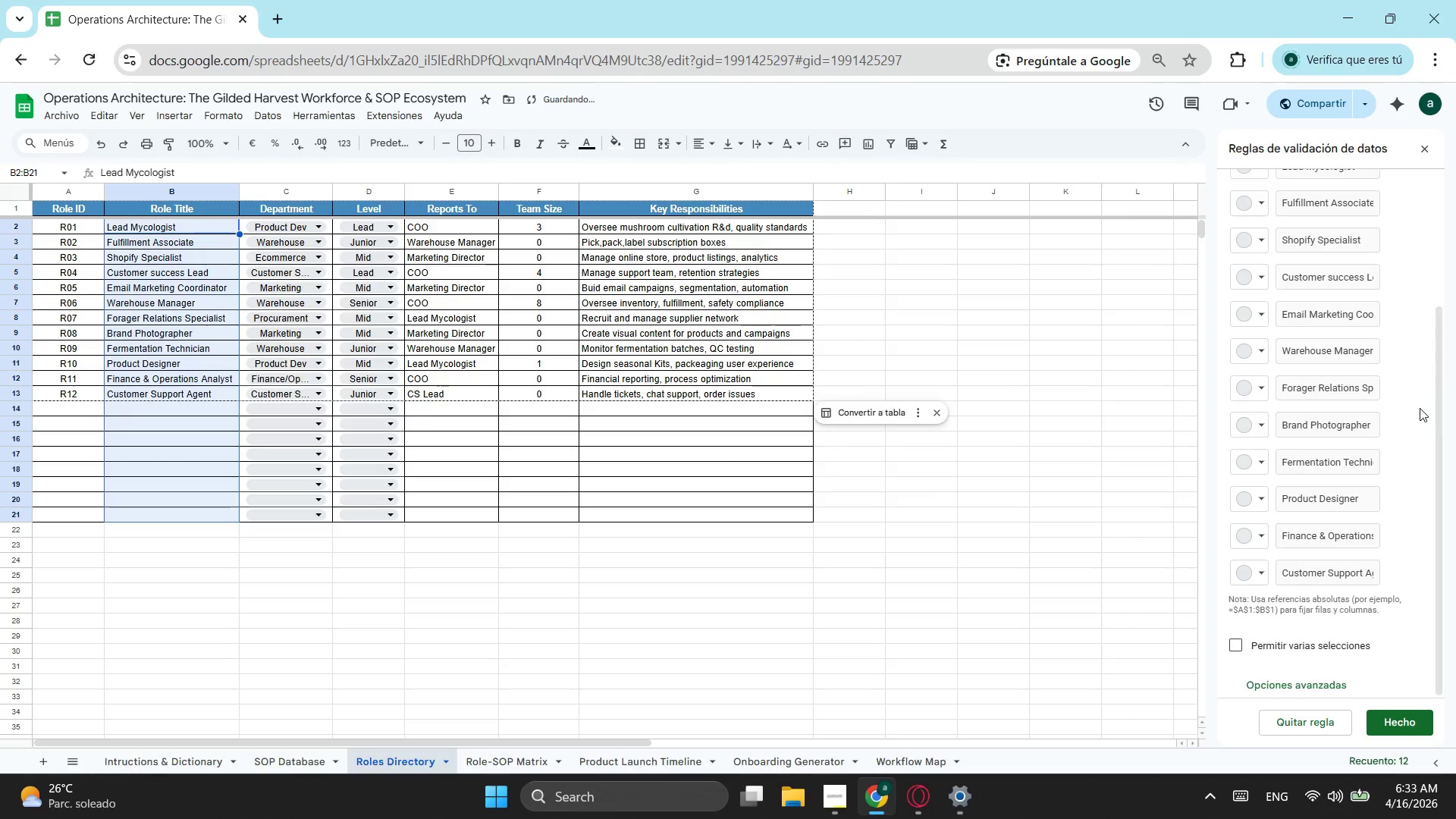 
scroll: coordinate [1420, 408], scroll_direction: up, amount: 3.0
 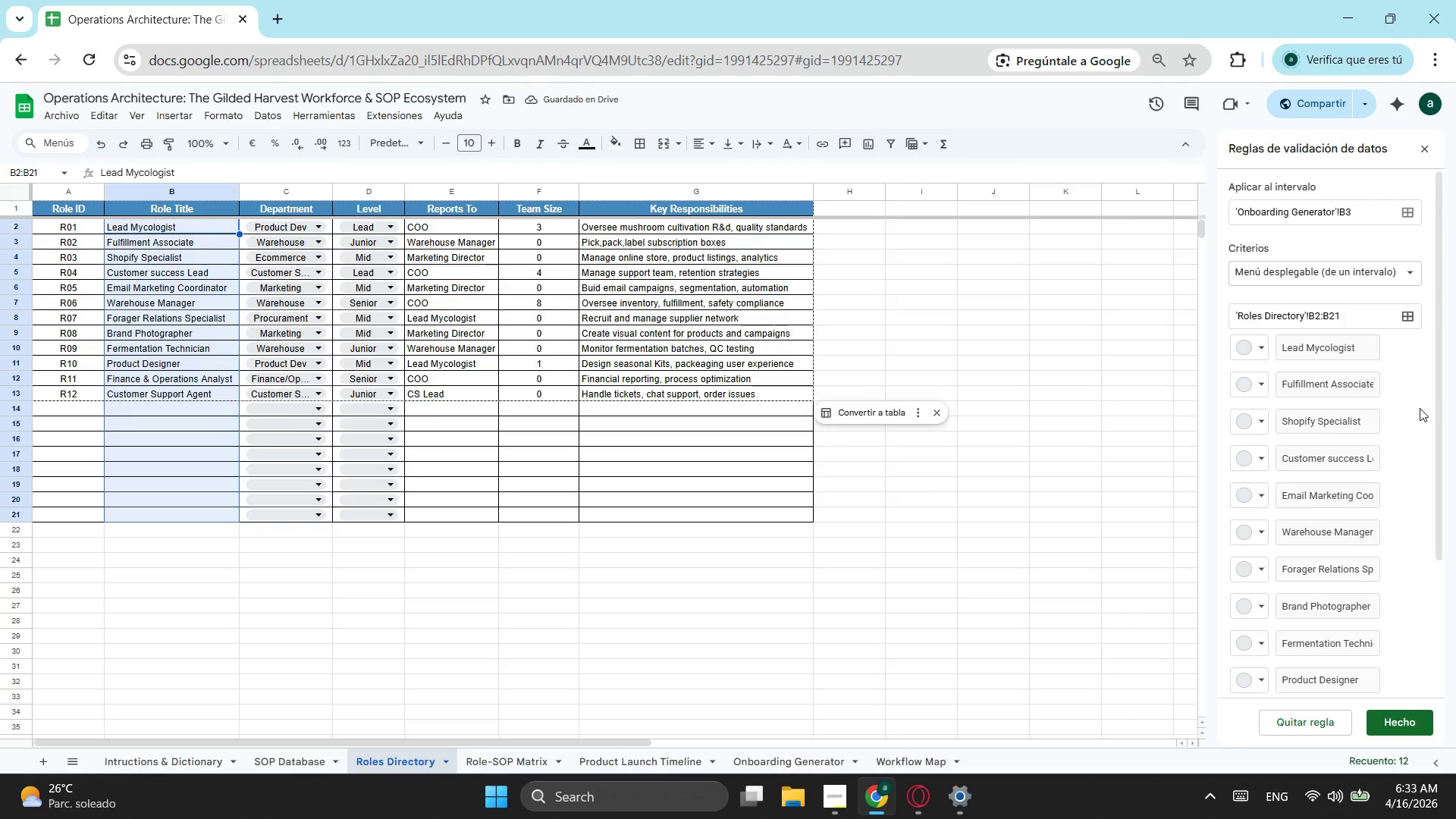 
scroll: coordinate [1420, 408], scroll_direction: down, amount: 3.0
 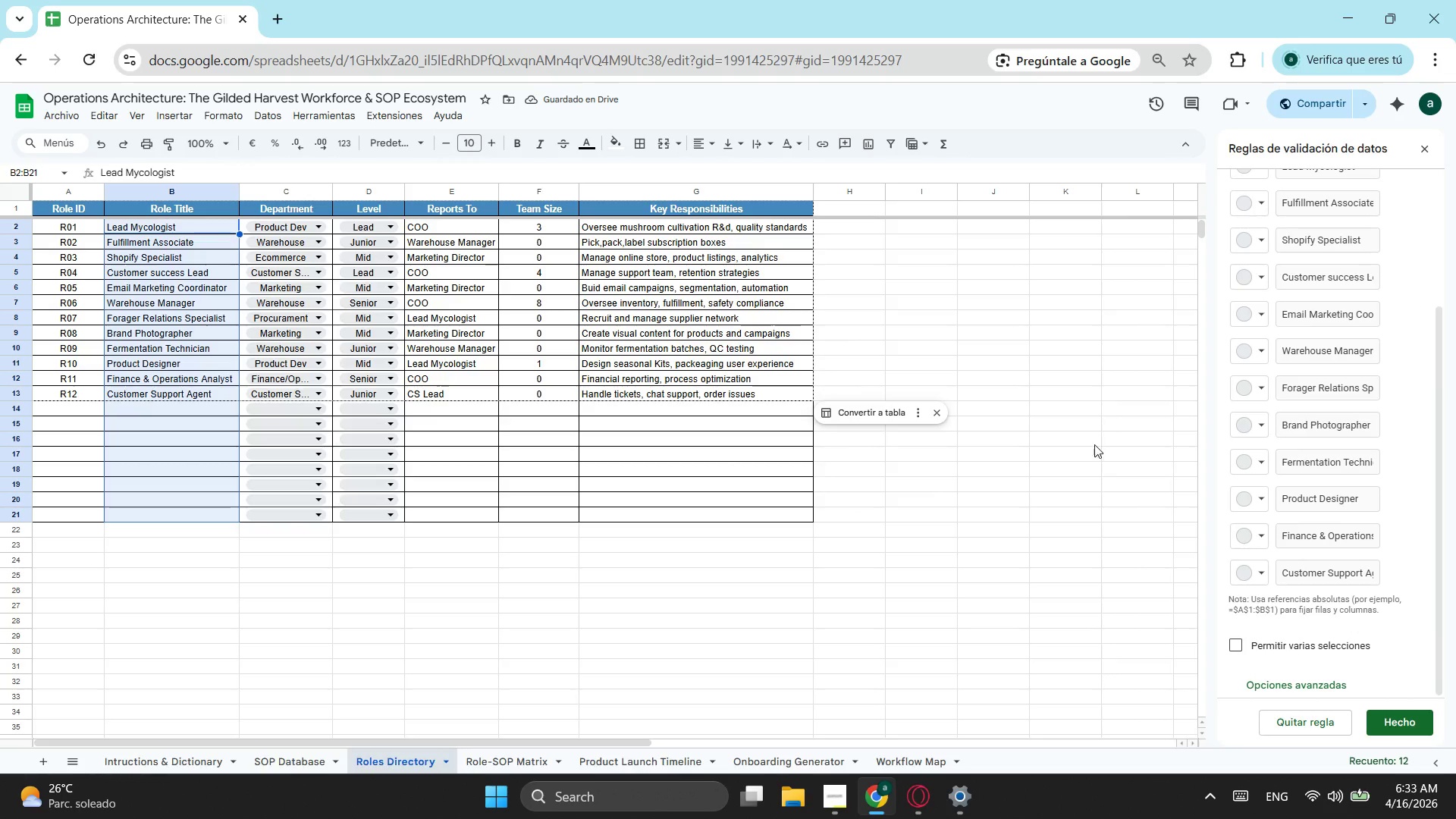 
scroll: coordinate [1405, 410], scroll_direction: up, amount: 3.0
 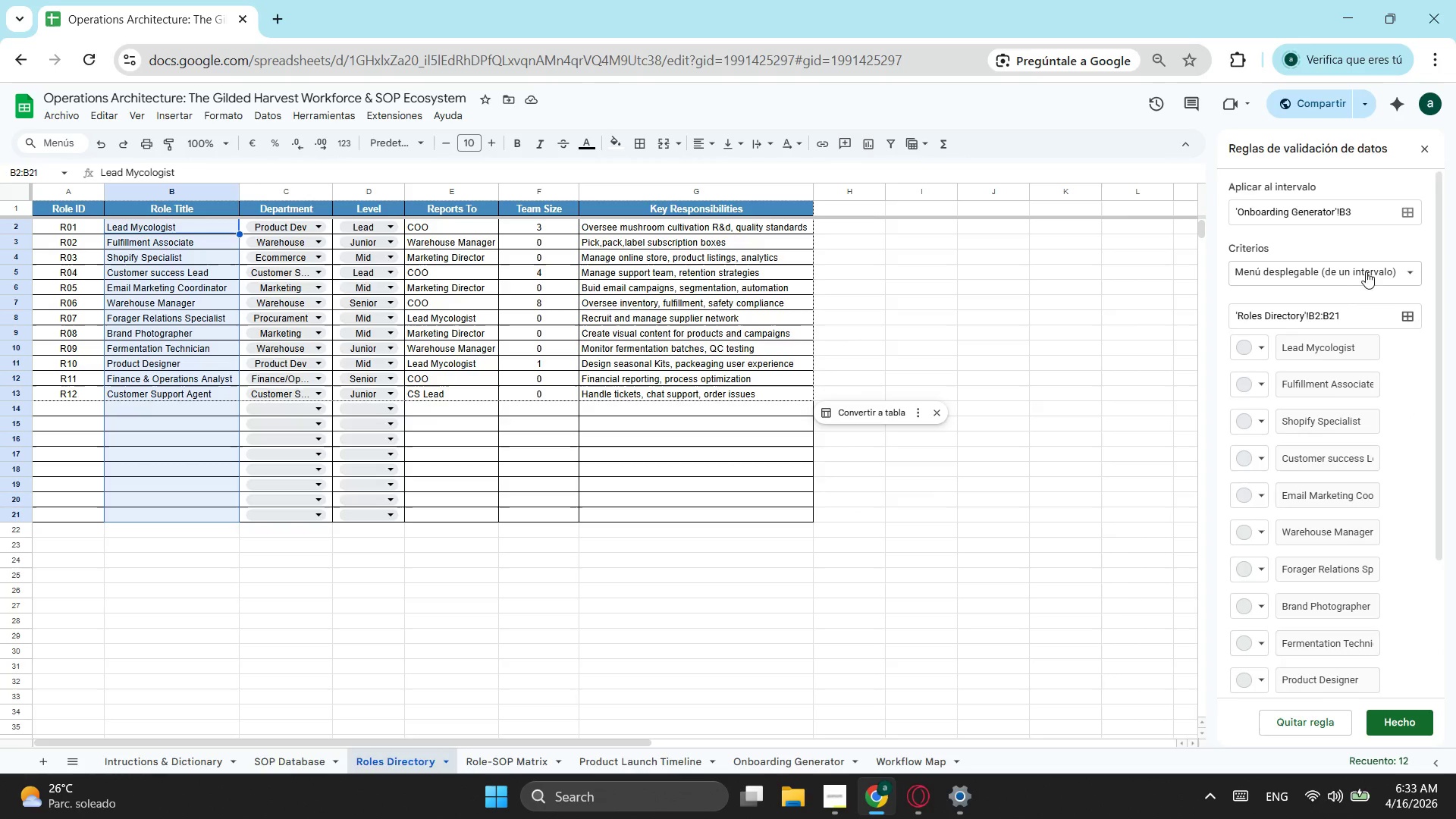 
scroll: coordinate [1379, 263], scroll_direction: down, amount: 3.0
 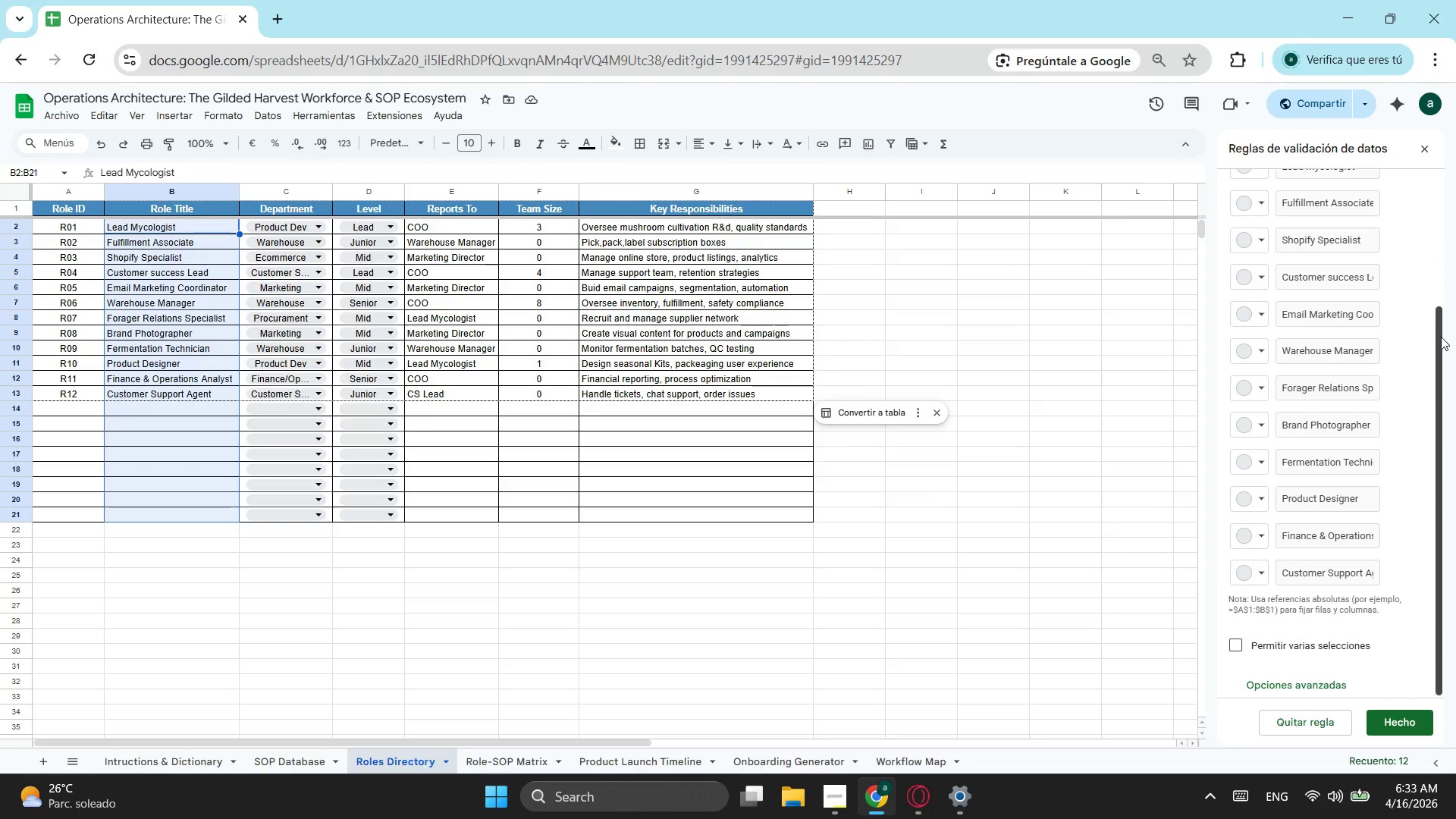 
left_click_drag(start_coordinate=[1441, 337], to_coordinate=[1445, 412])
 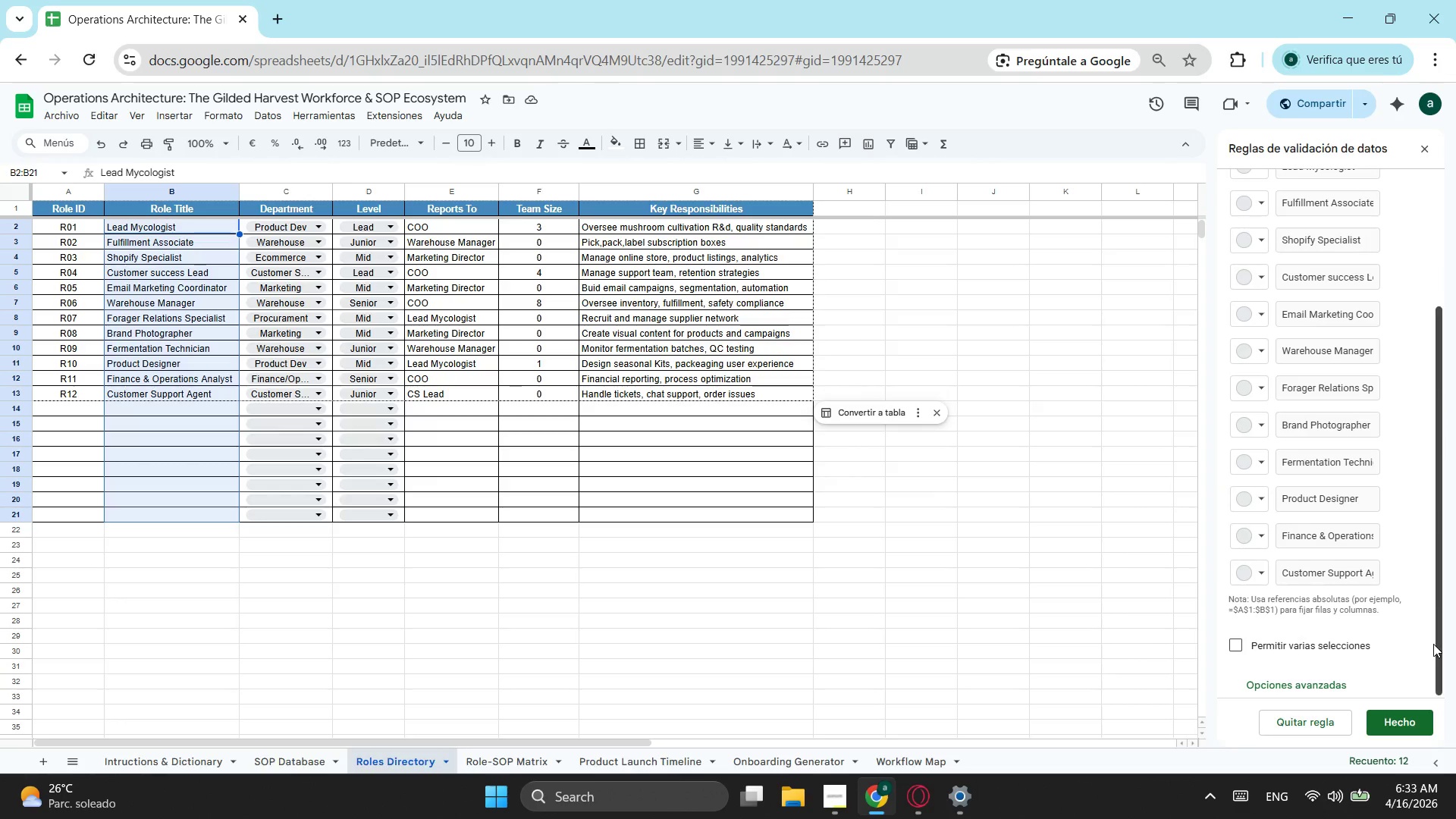 
wait(5.06)
 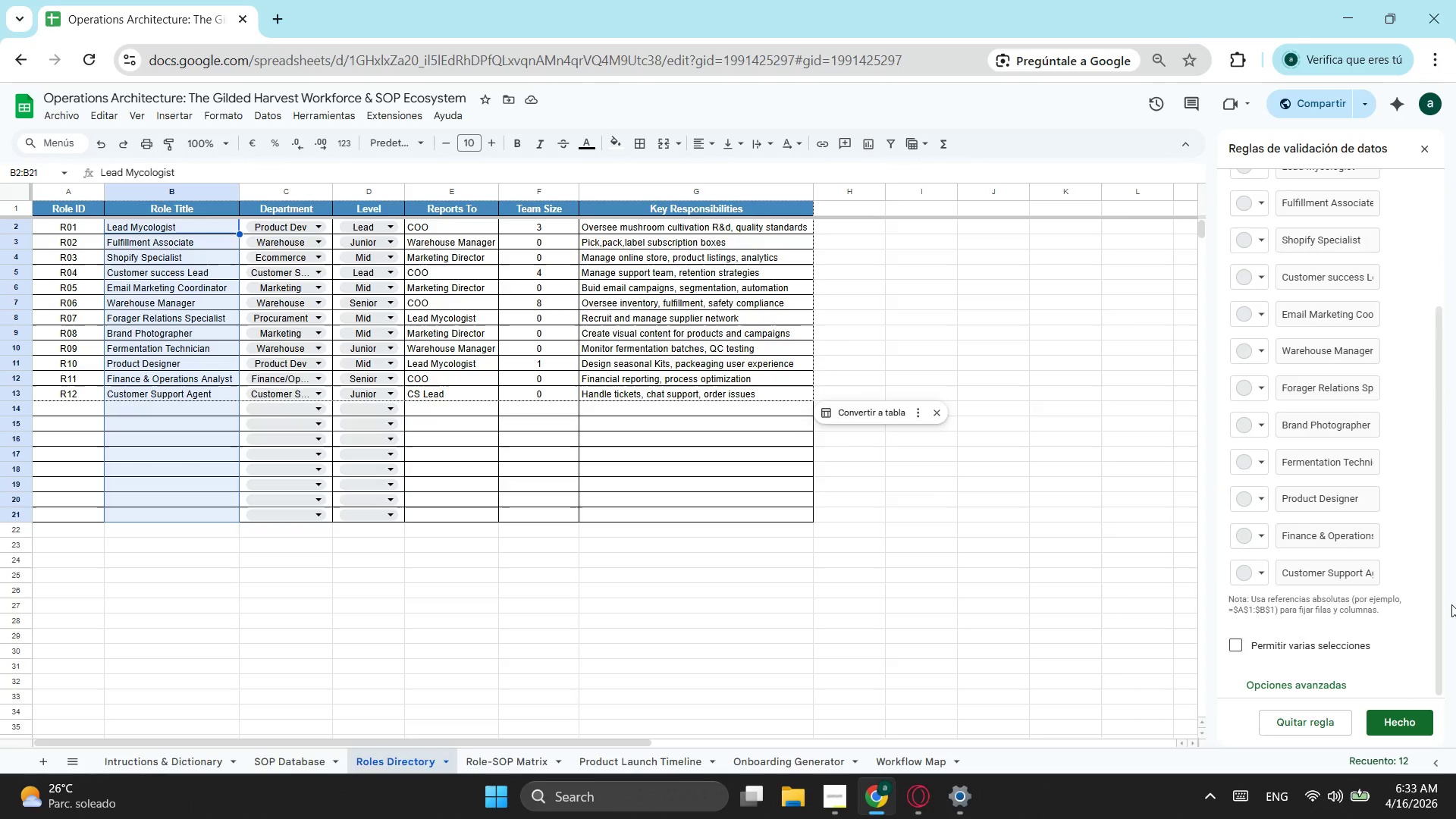 
scroll: coordinate [1358, 536], scroll_direction: up, amount: 6.0
 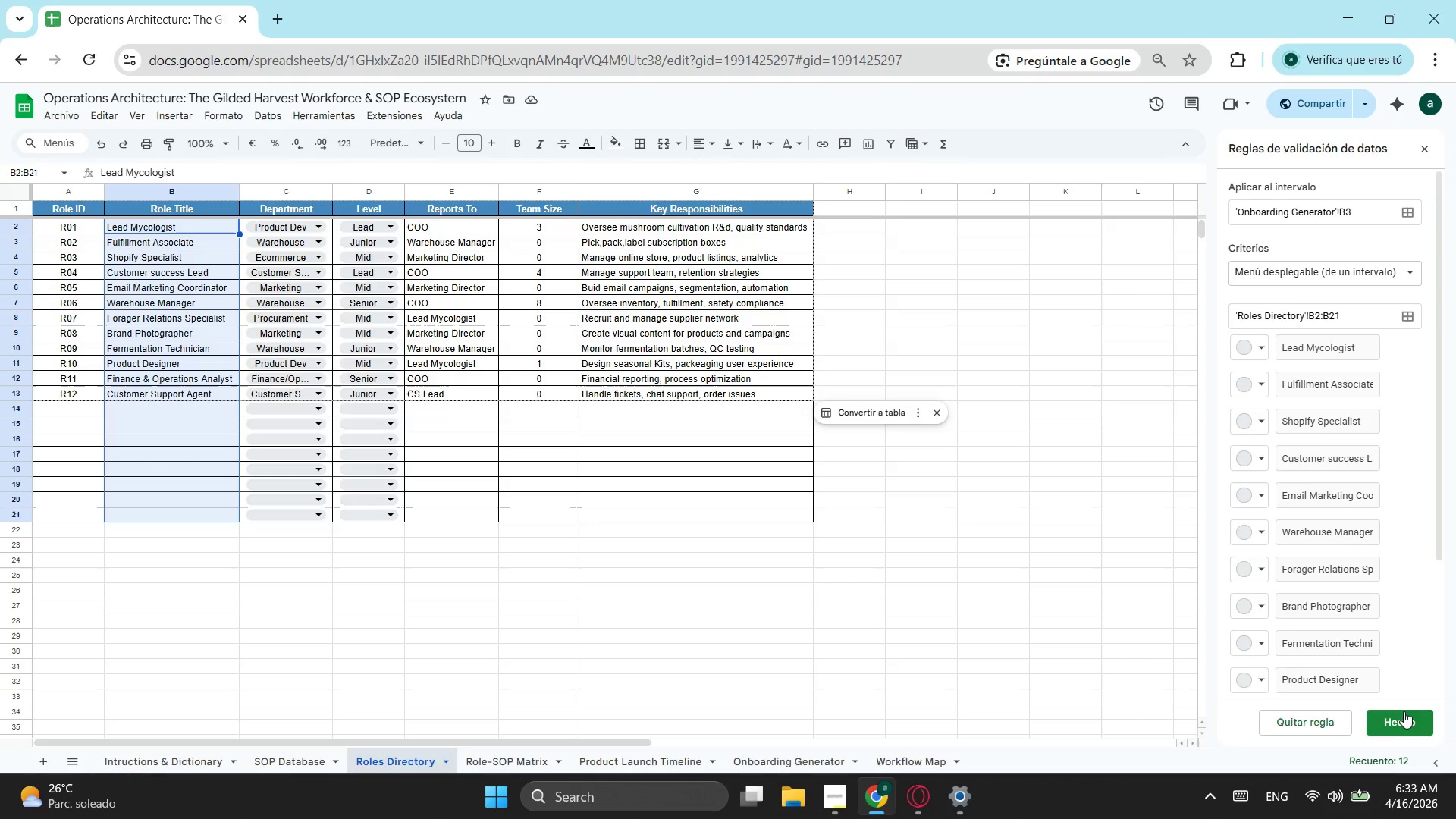 
wait(5.03)
 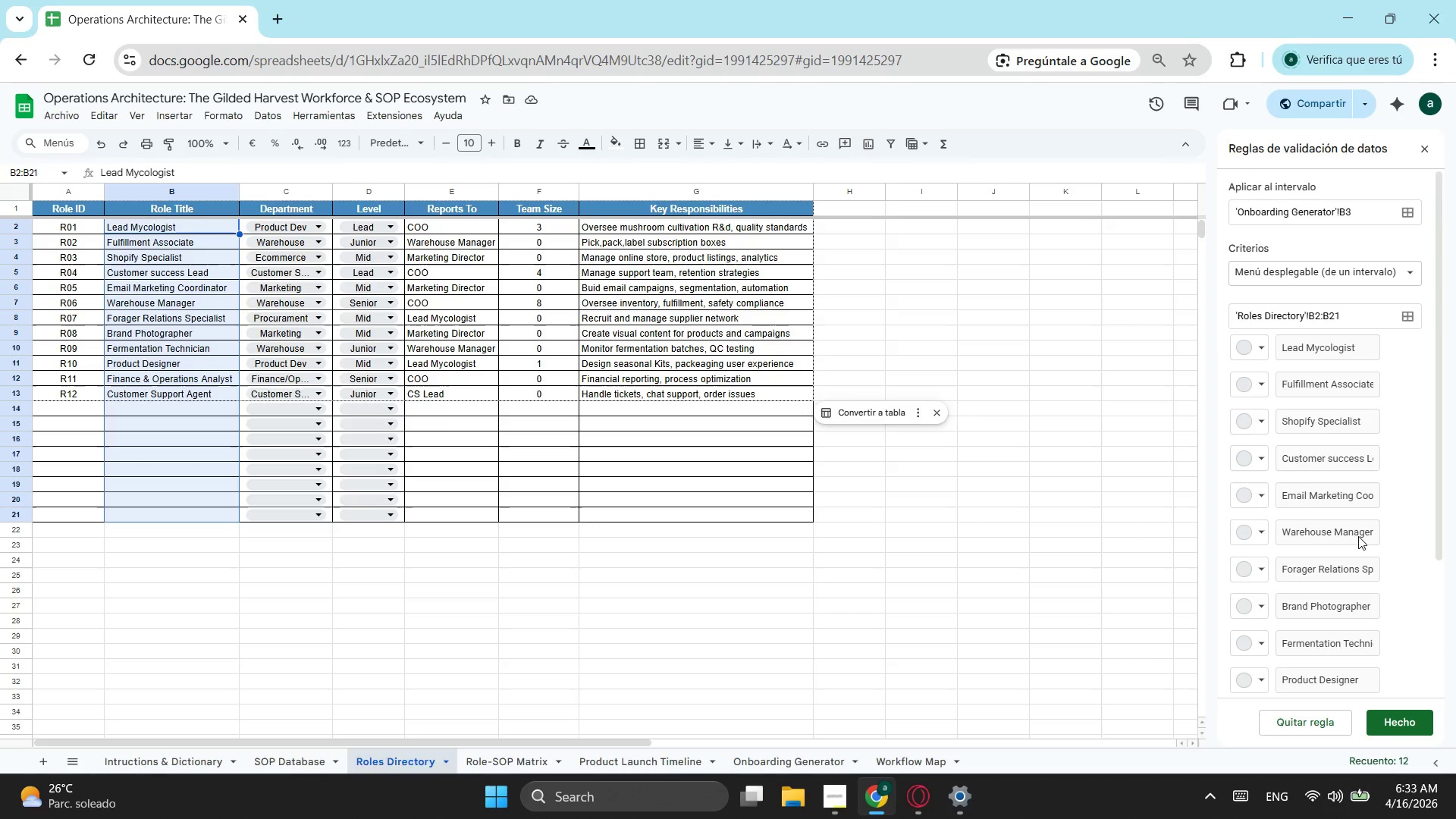 
left_click([1395, 716])
 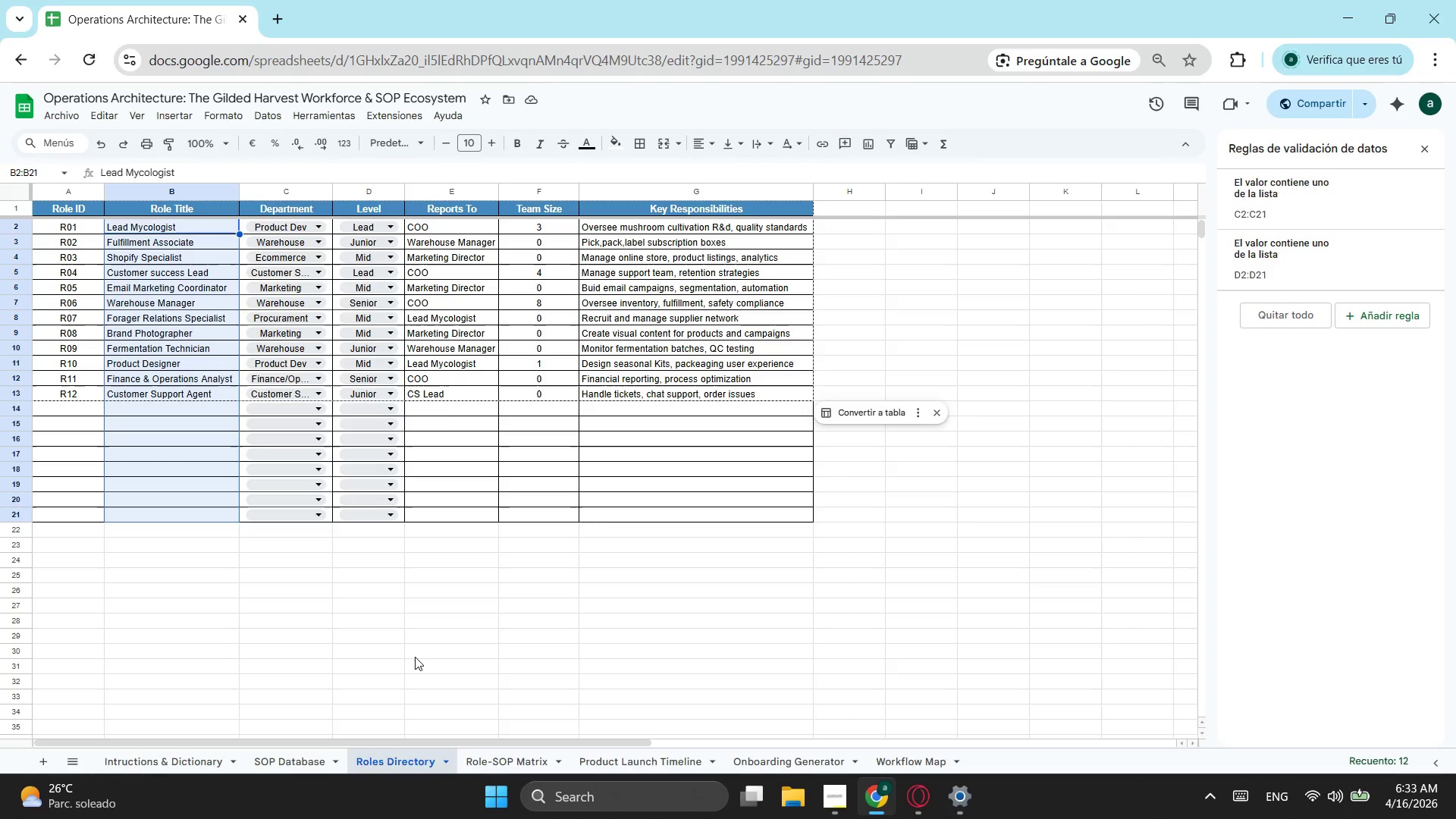 
left_click([738, 756])
 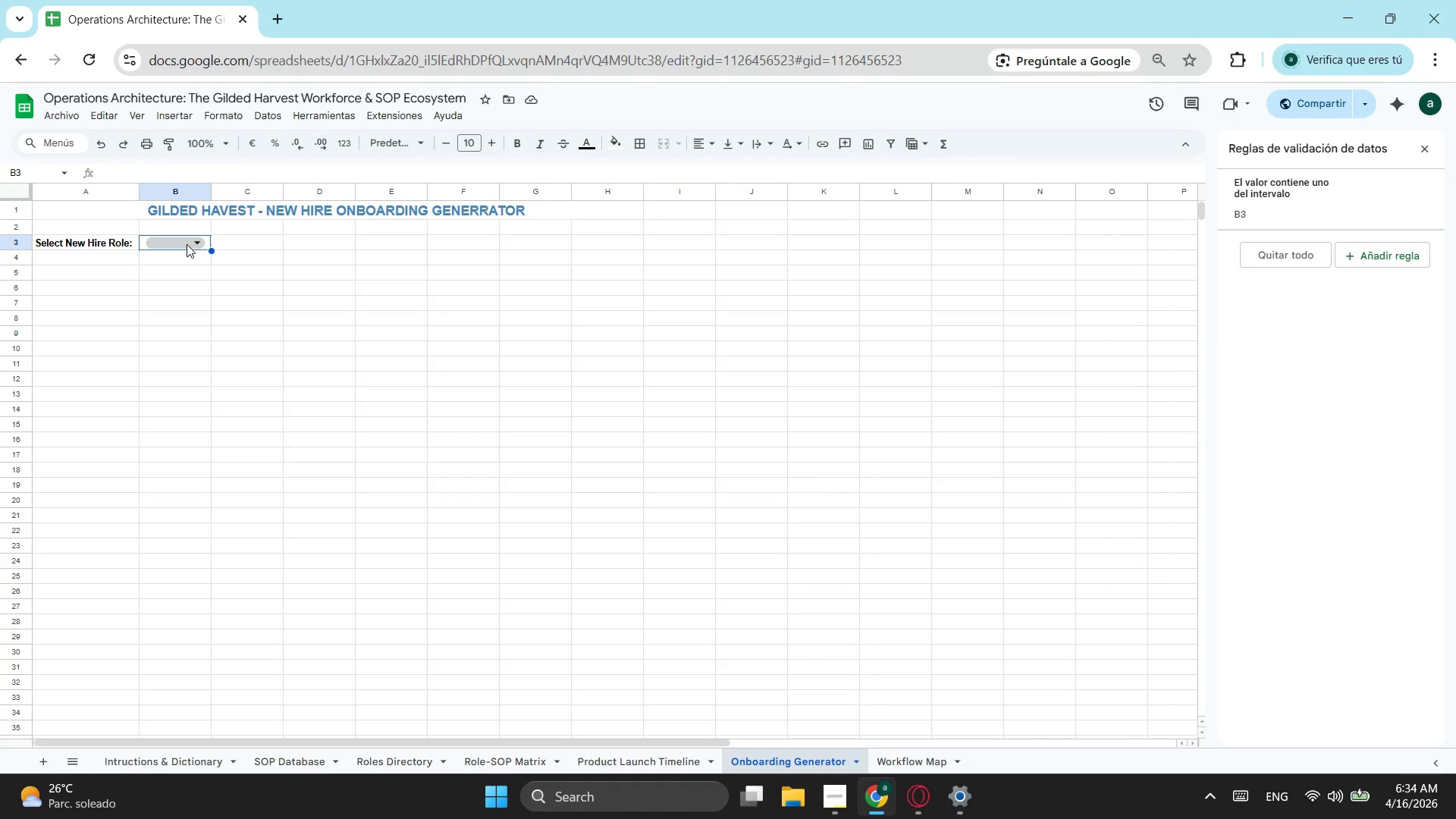 
left_click([186, 239])
 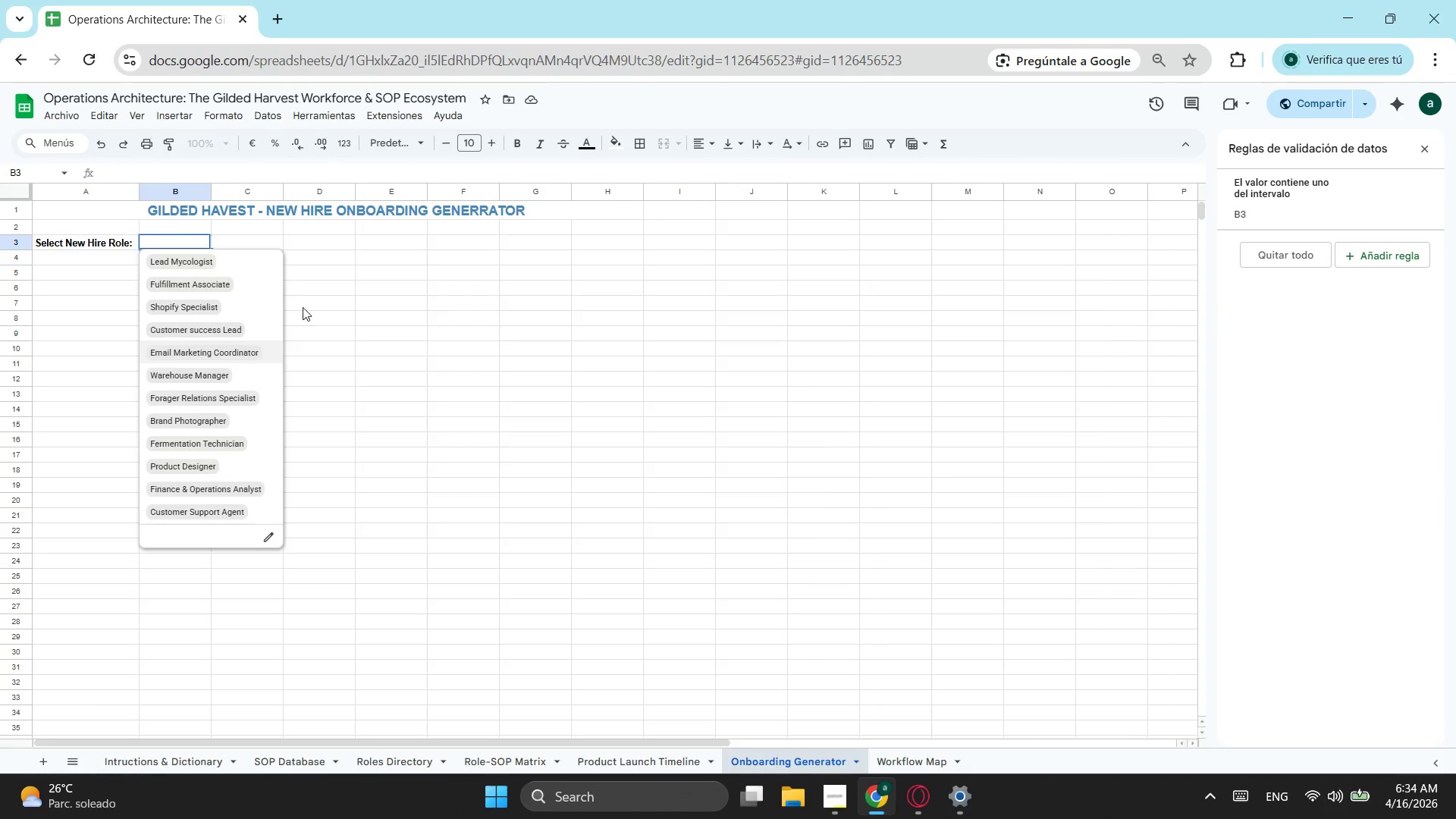 
left_click([327, 268])
 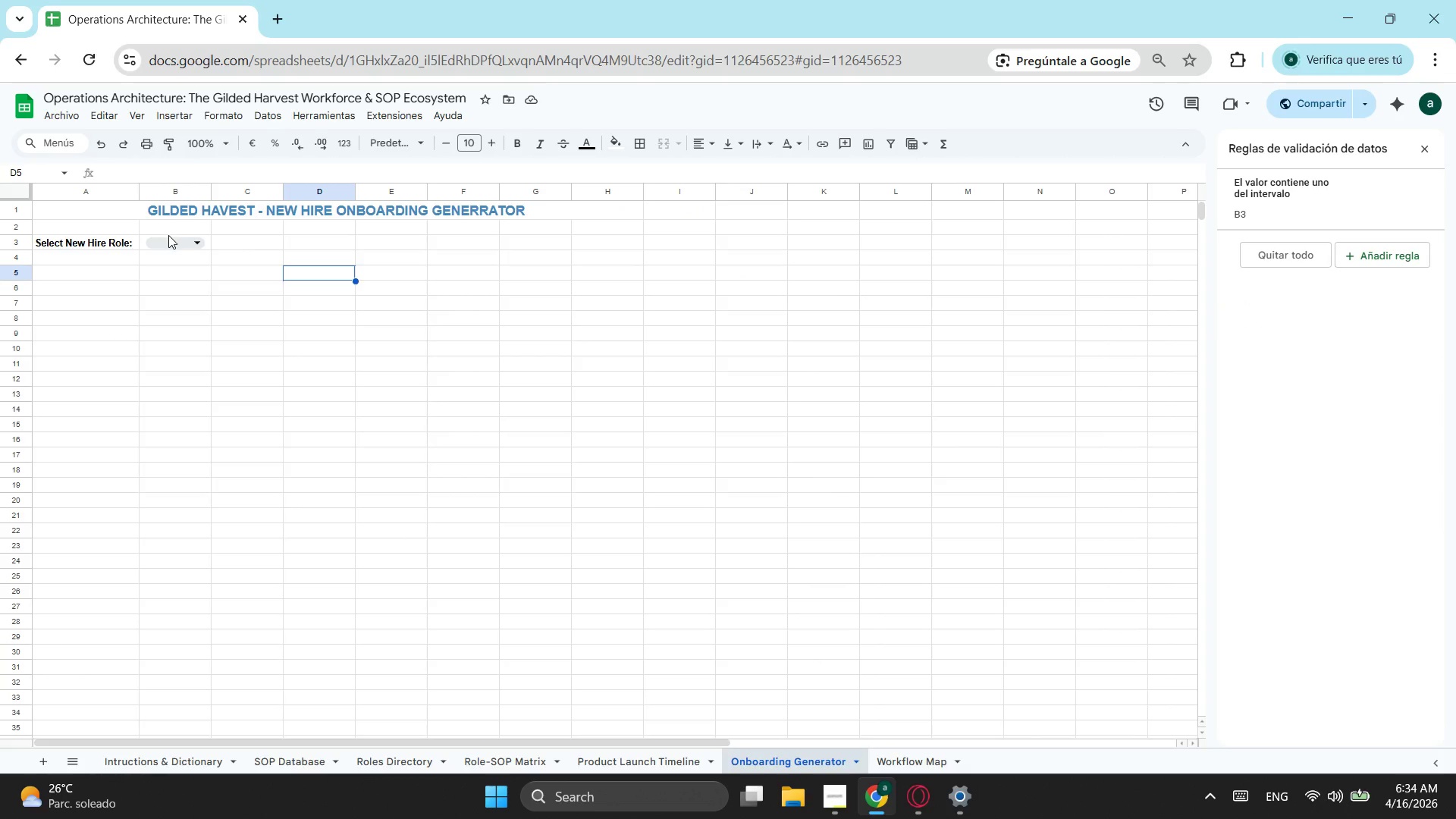 
left_click([168, 235])
 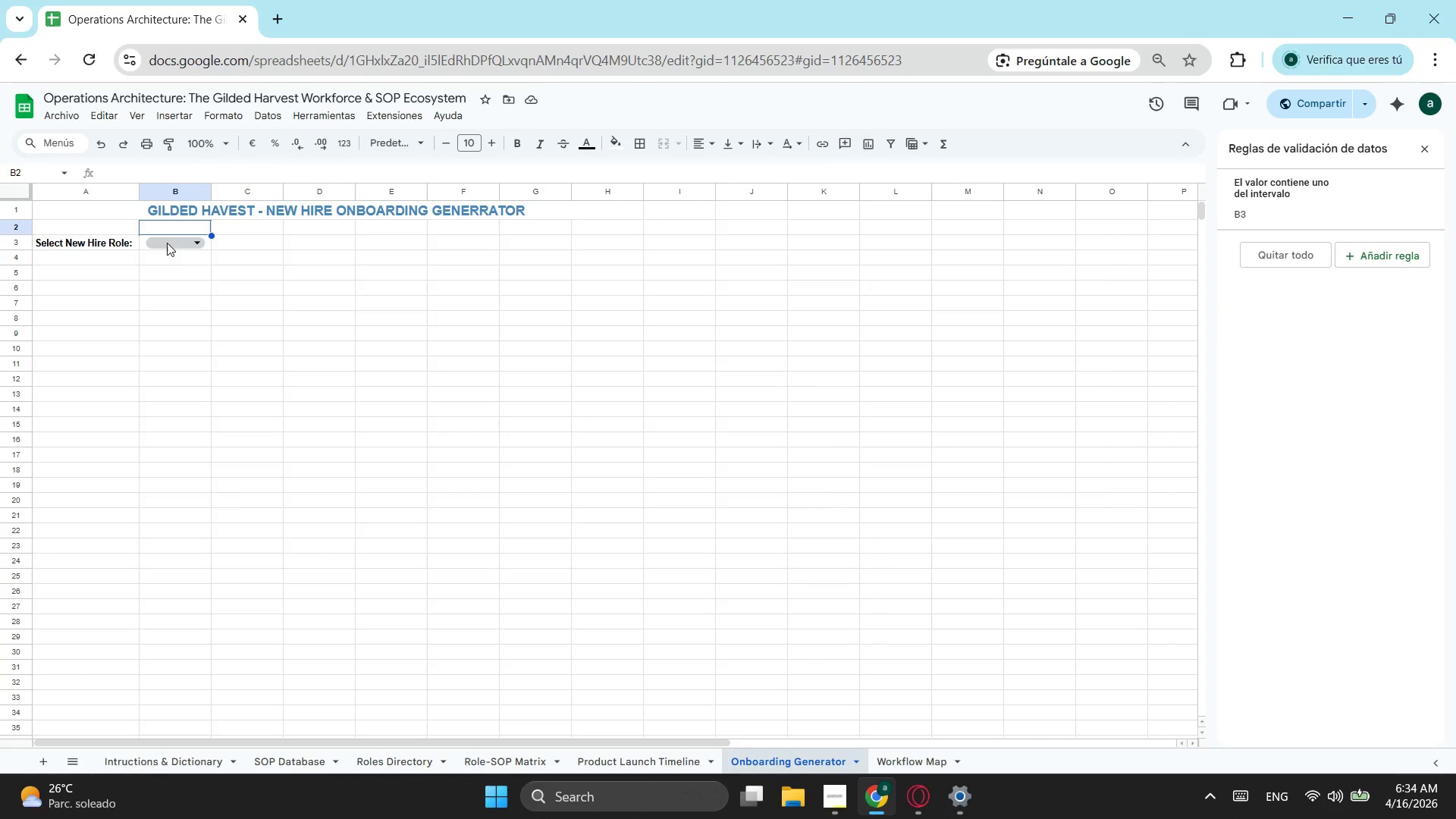 
left_click([167, 243])
 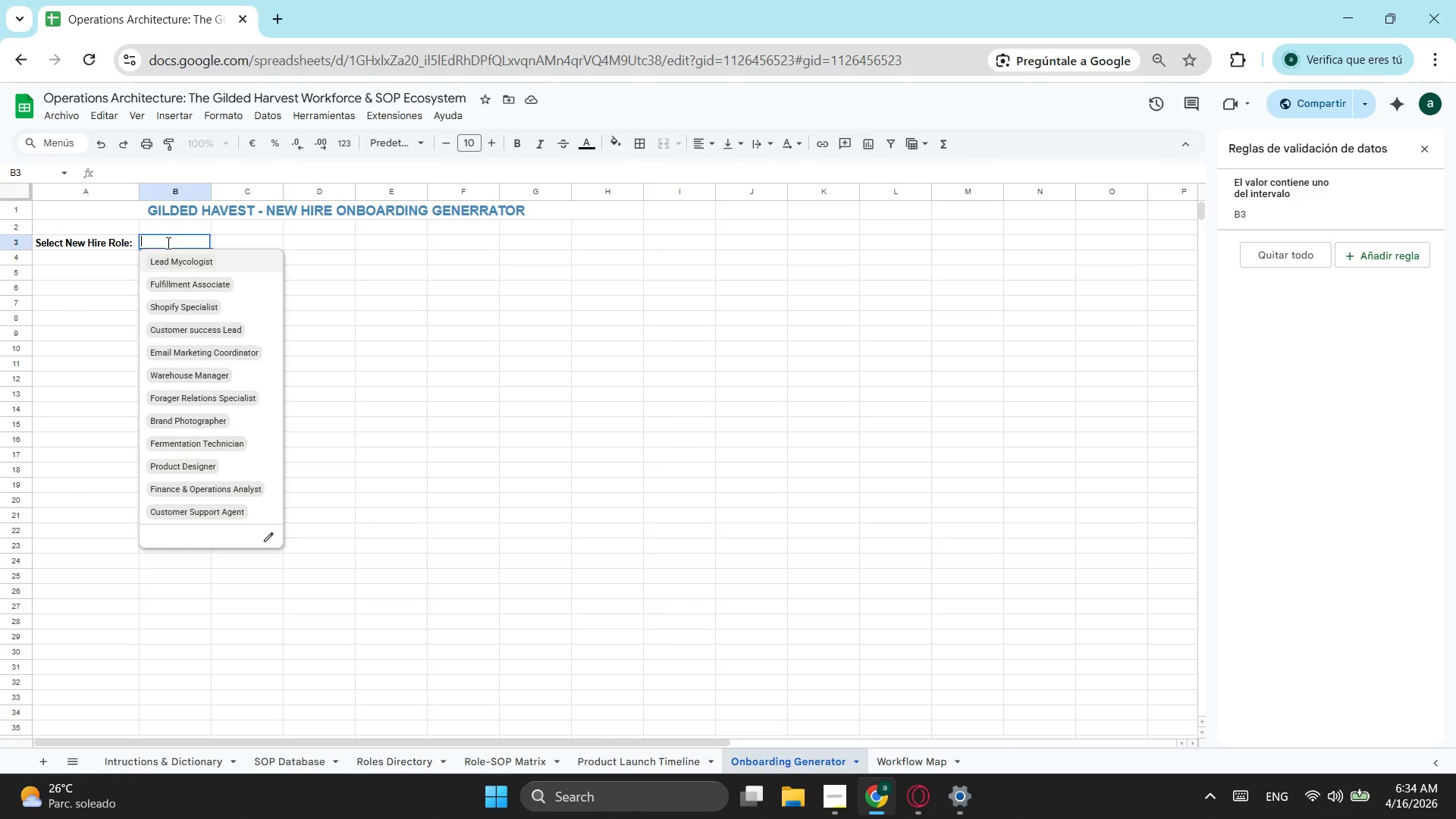 
wait(17.59)
 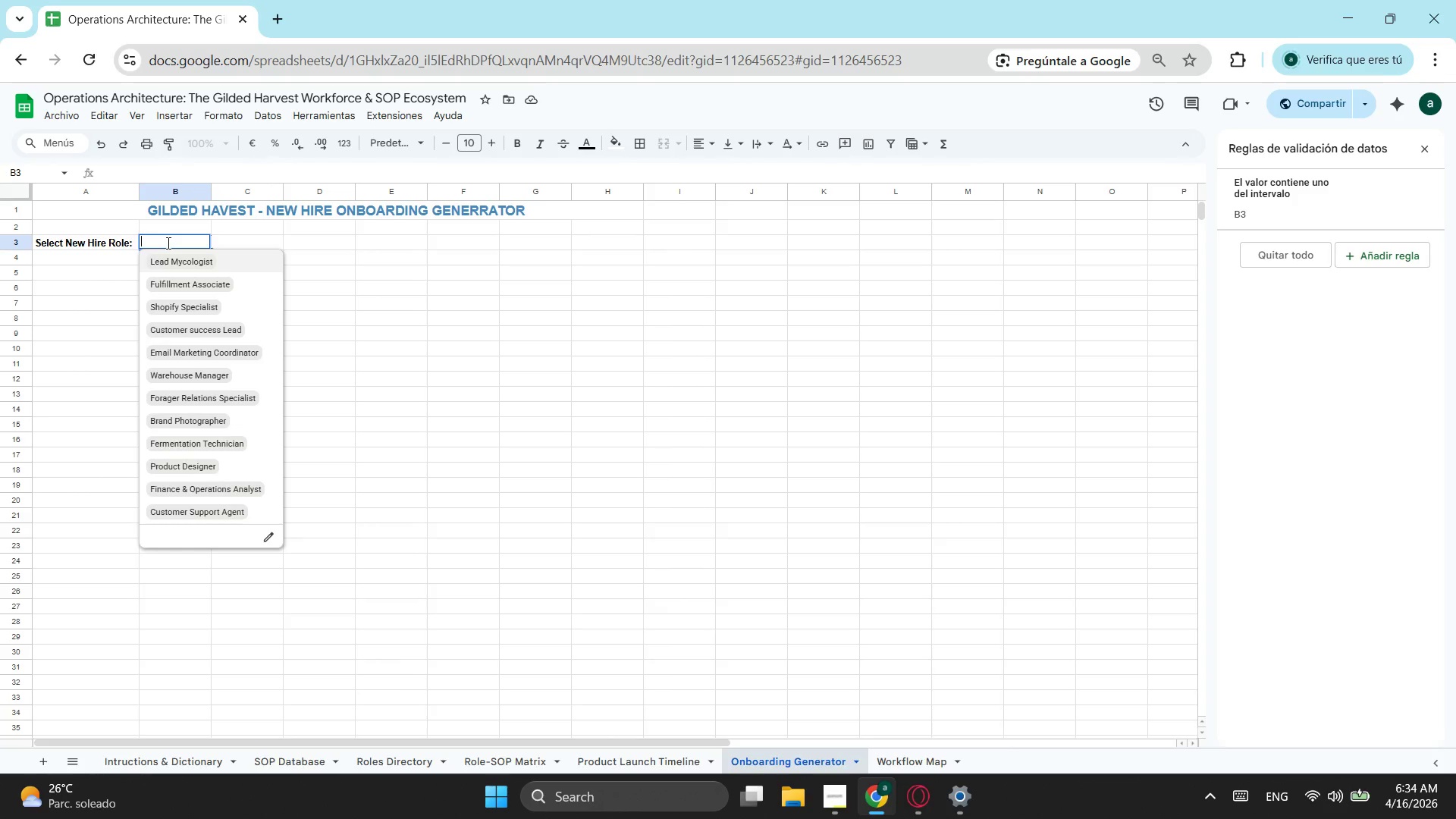 
left_click([568, 356])
 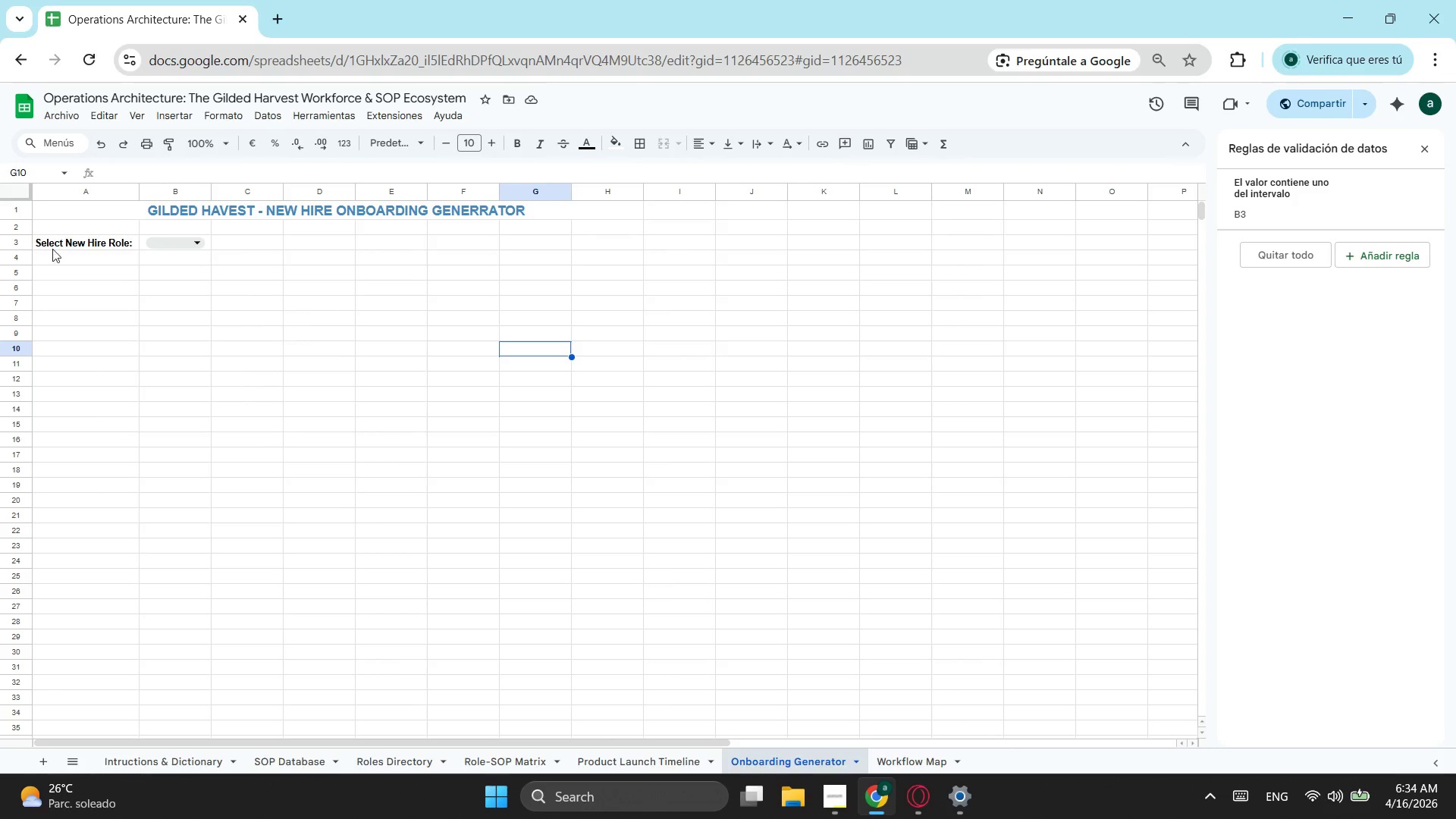 
left_click([80, 246])
 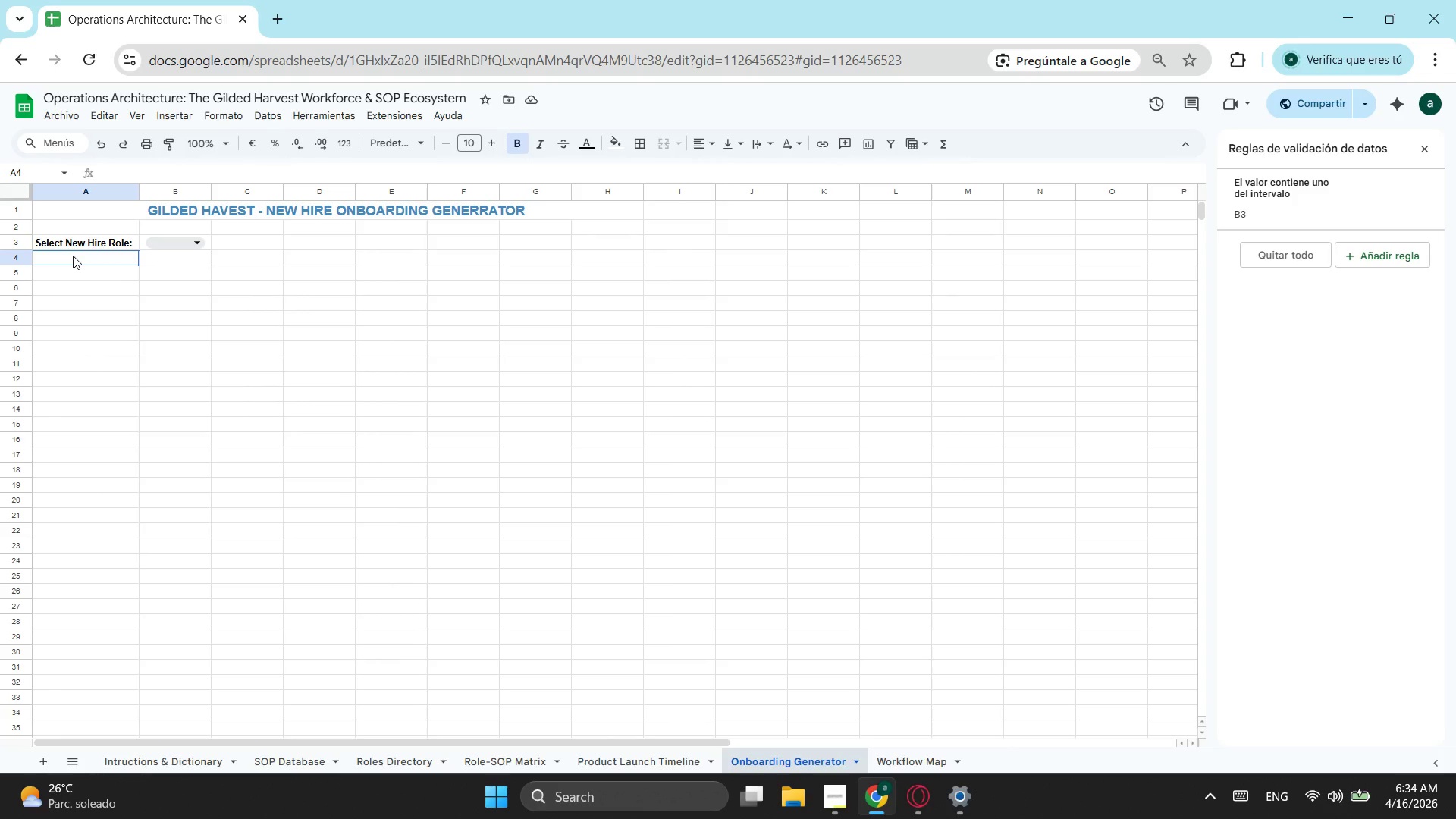 
left_click([73, 256])
 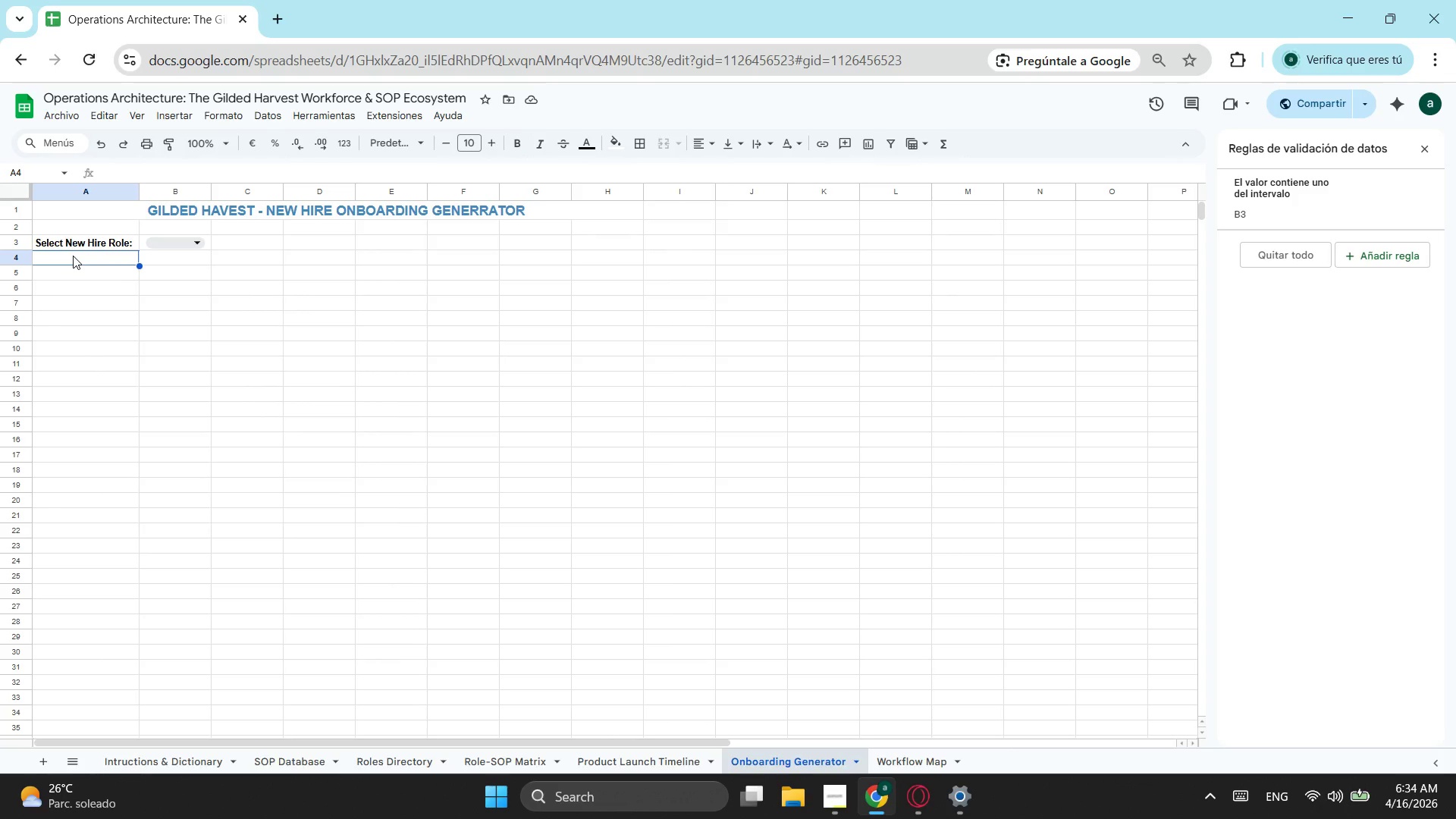 
type(Ror)
key(Backspace)
type(le INformato)
key(Backspace)
type(ion)
key(Backspace)
key(Backspace)
type(nformatic)
key(Backspace)
 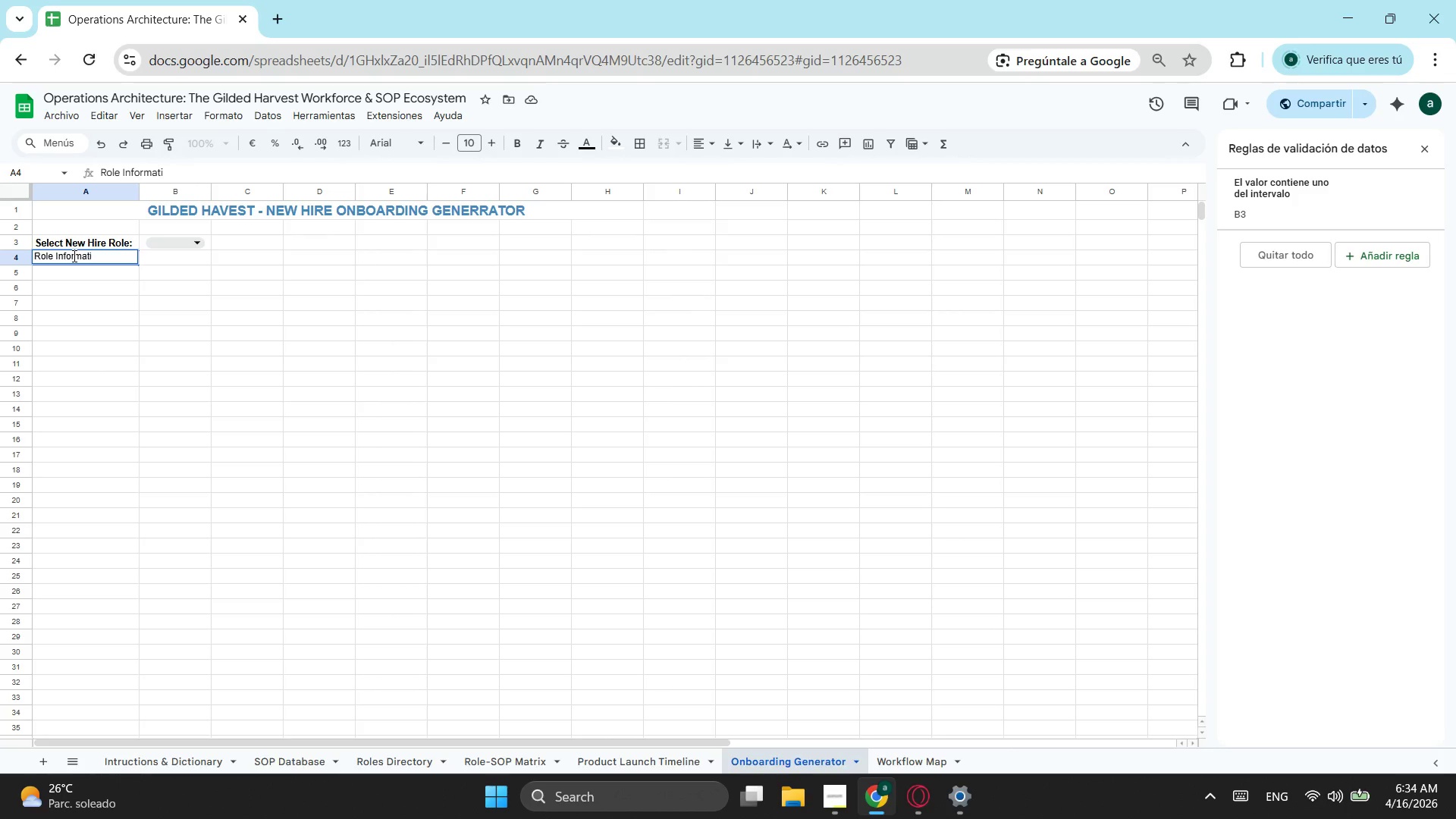 
type(on)
 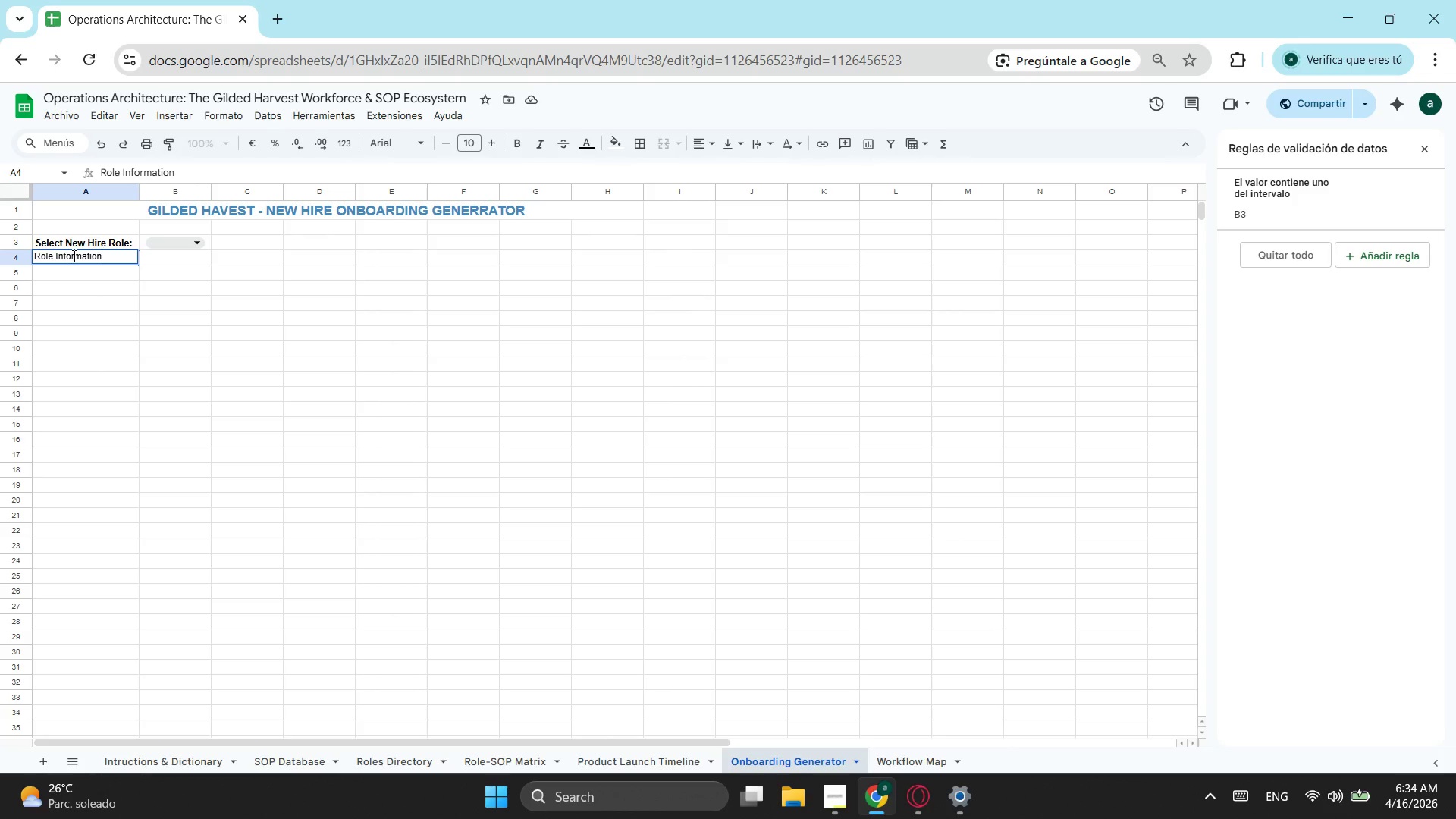 
key(Enter)
 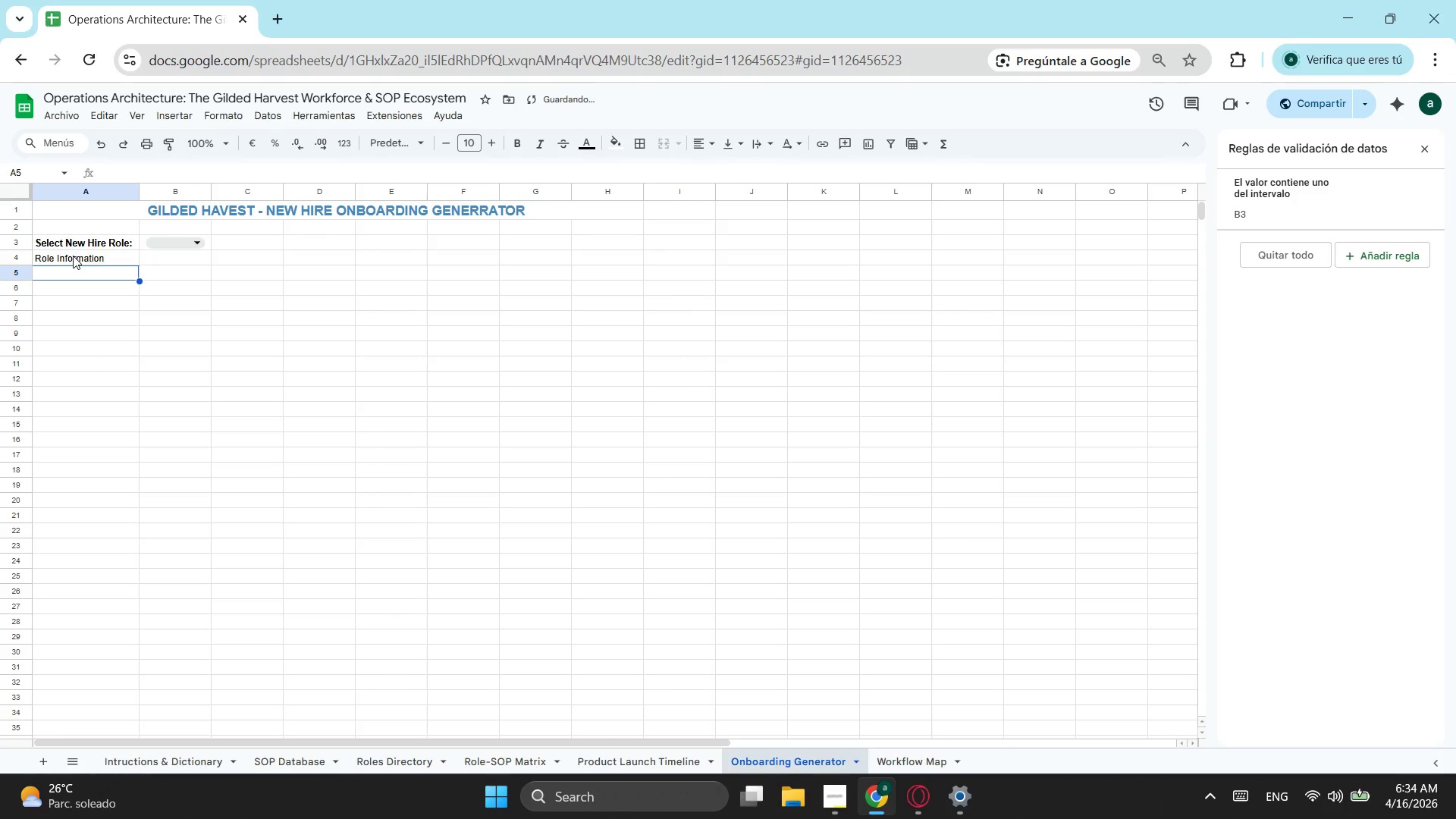 
type(De)
 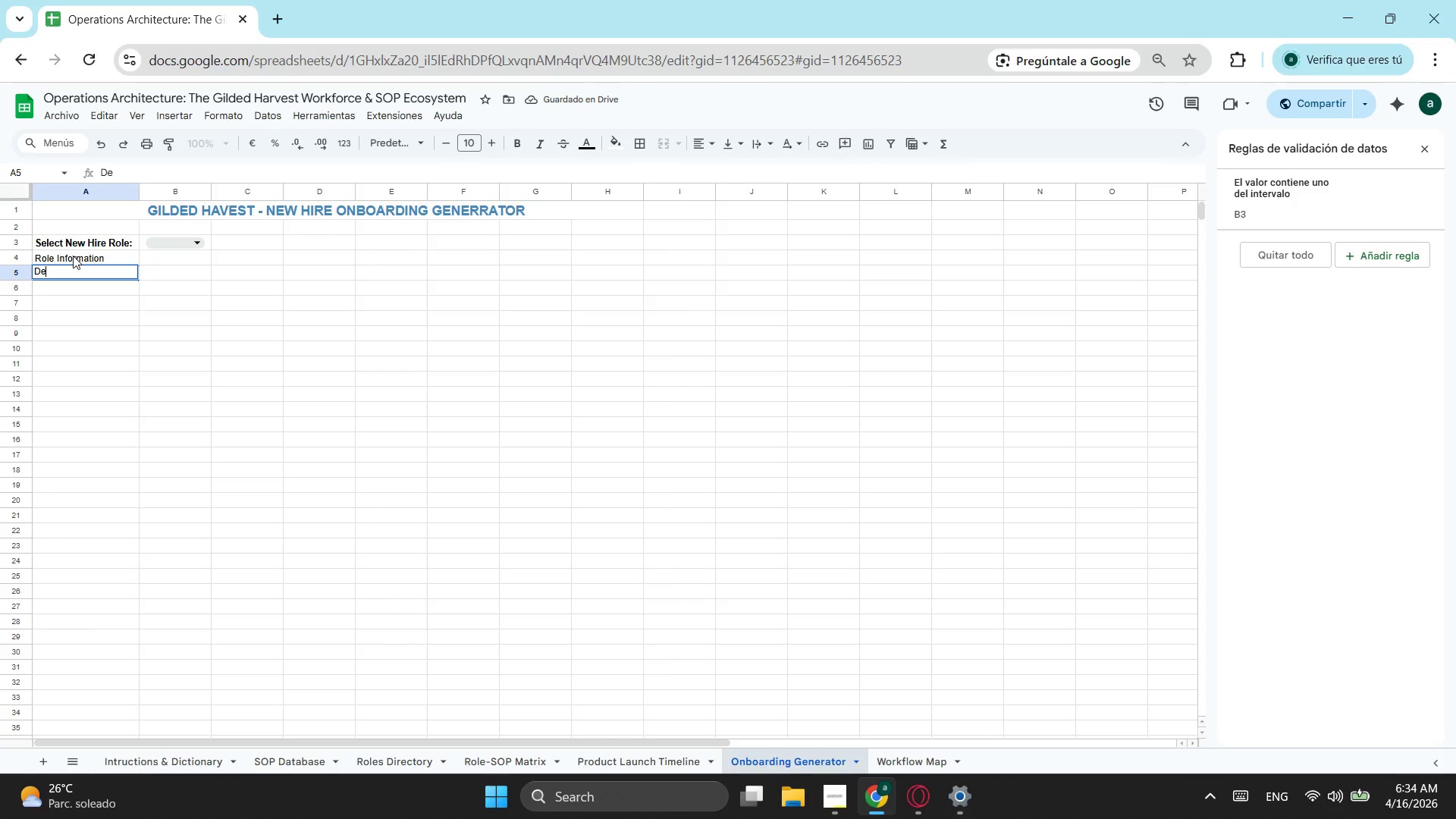 
type(pertment)
 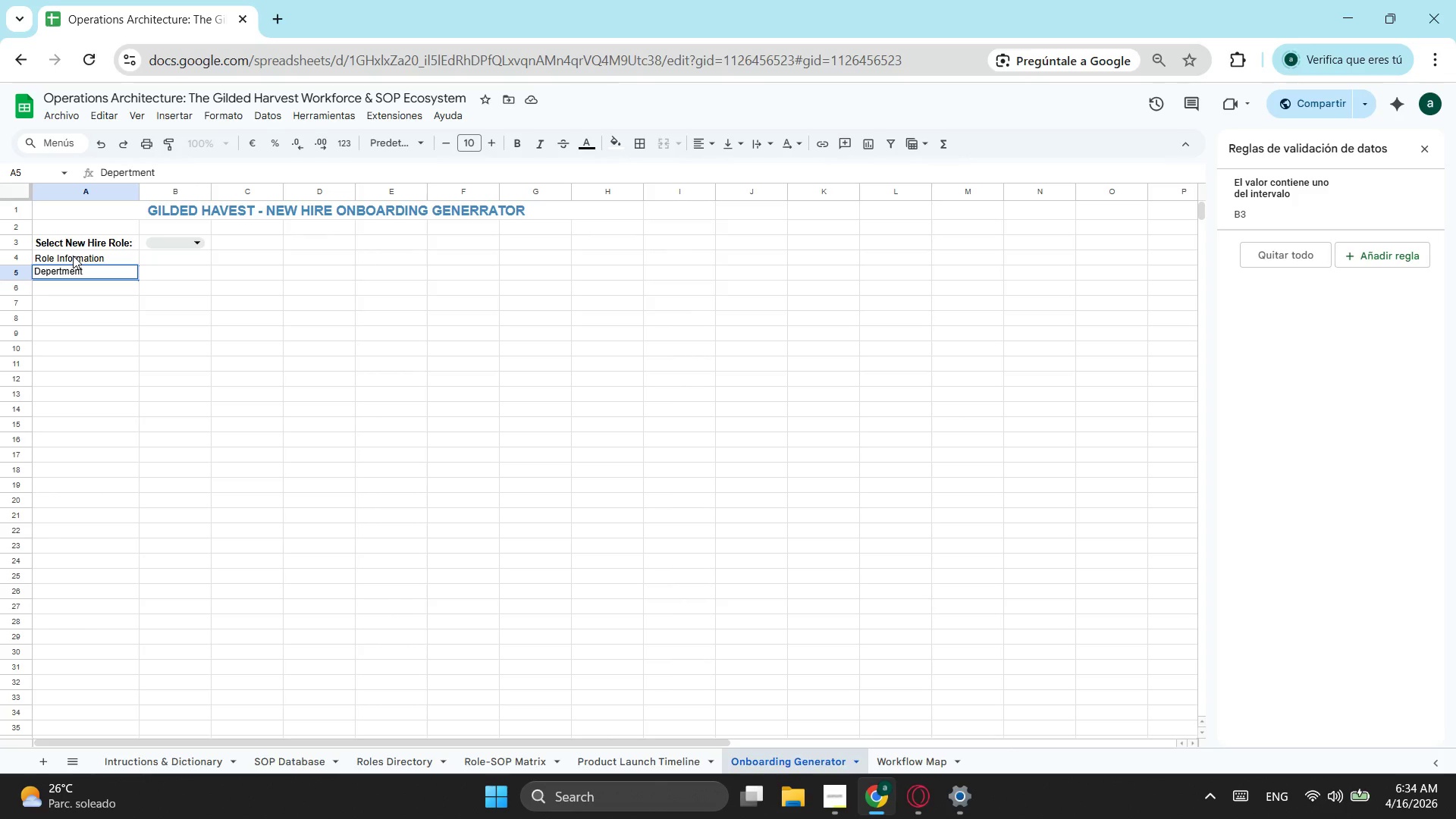 
left_click([160, 259])
 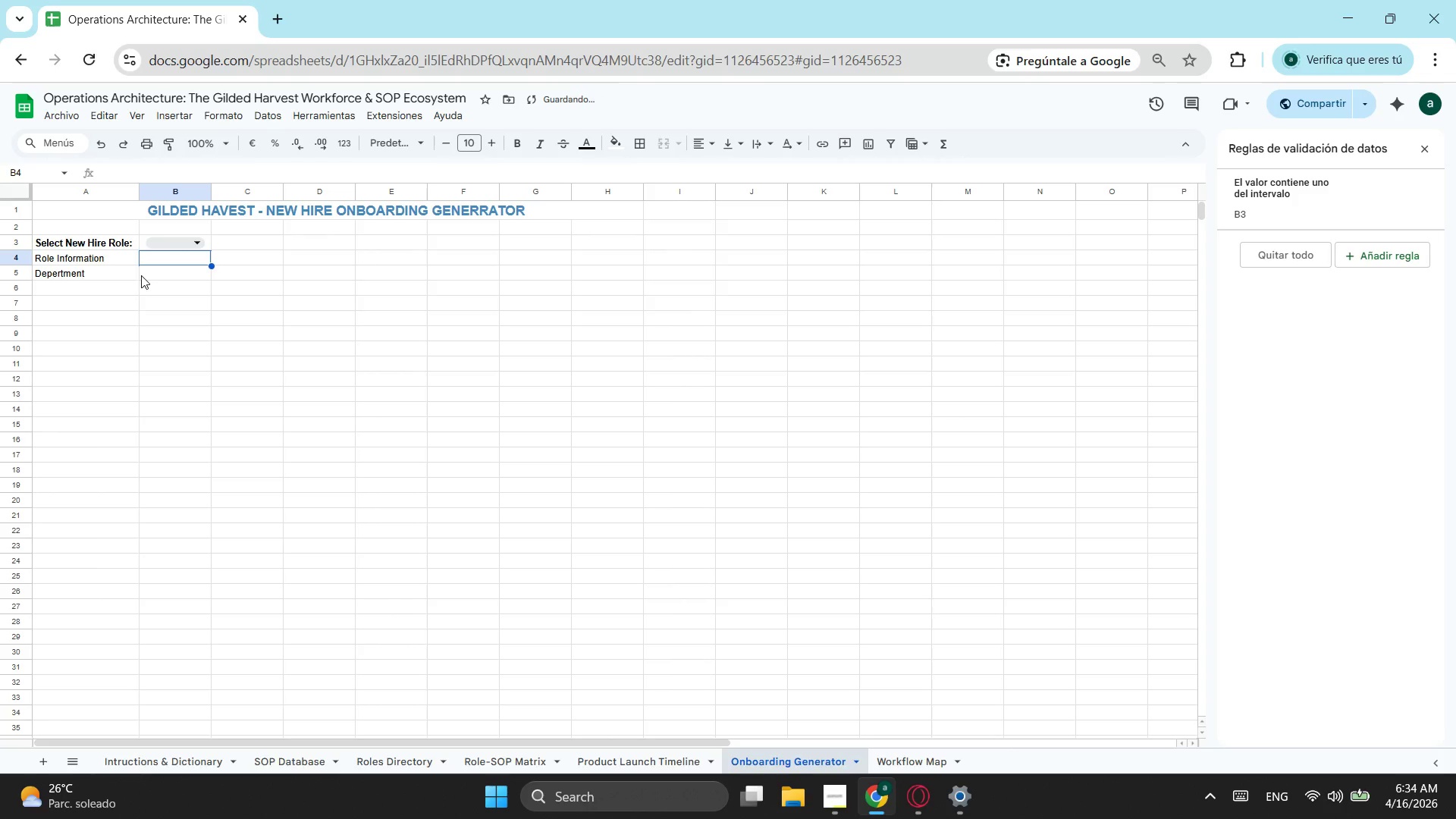 
left_click([105, 267])
 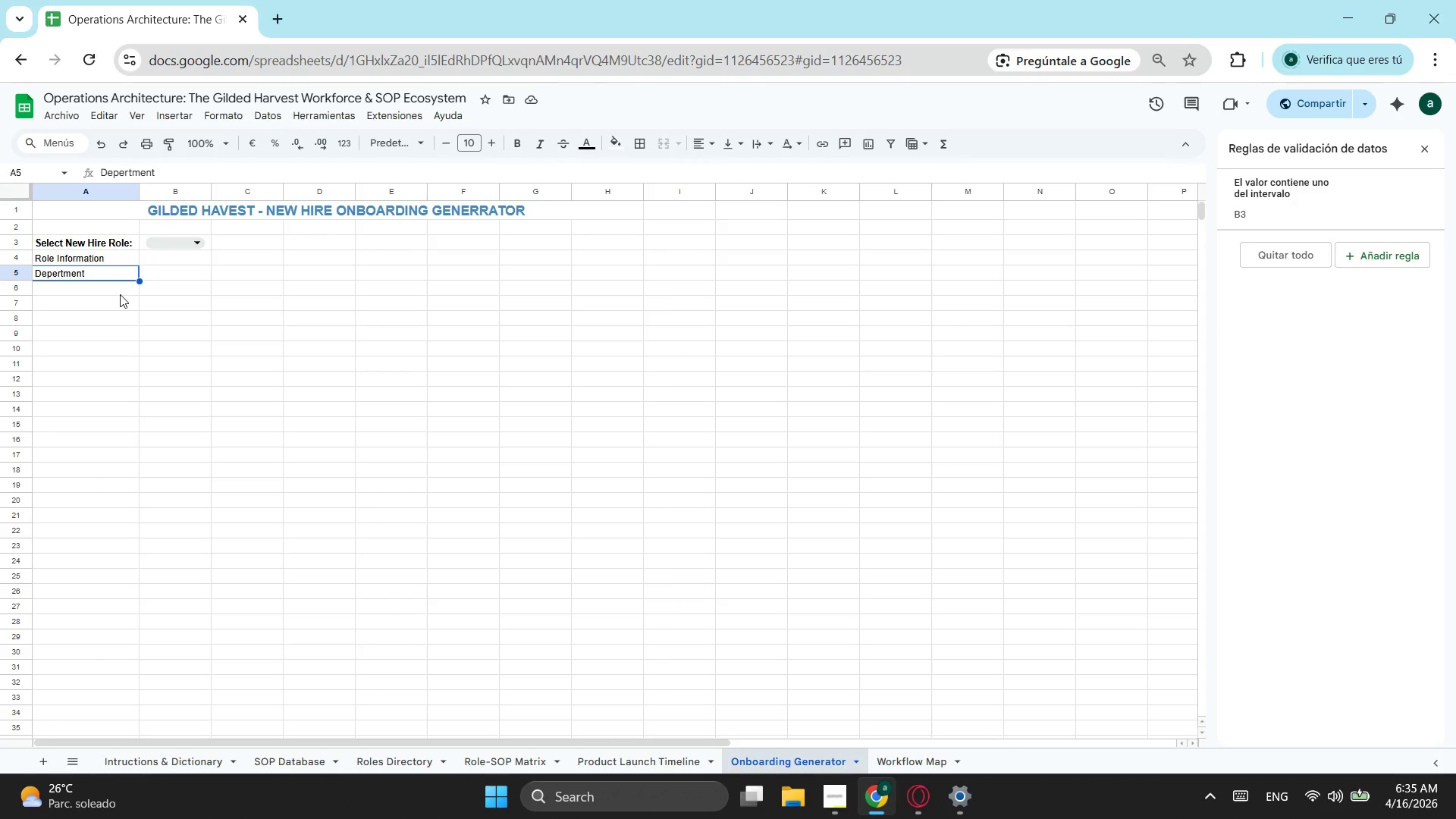 
wait(6.06)
 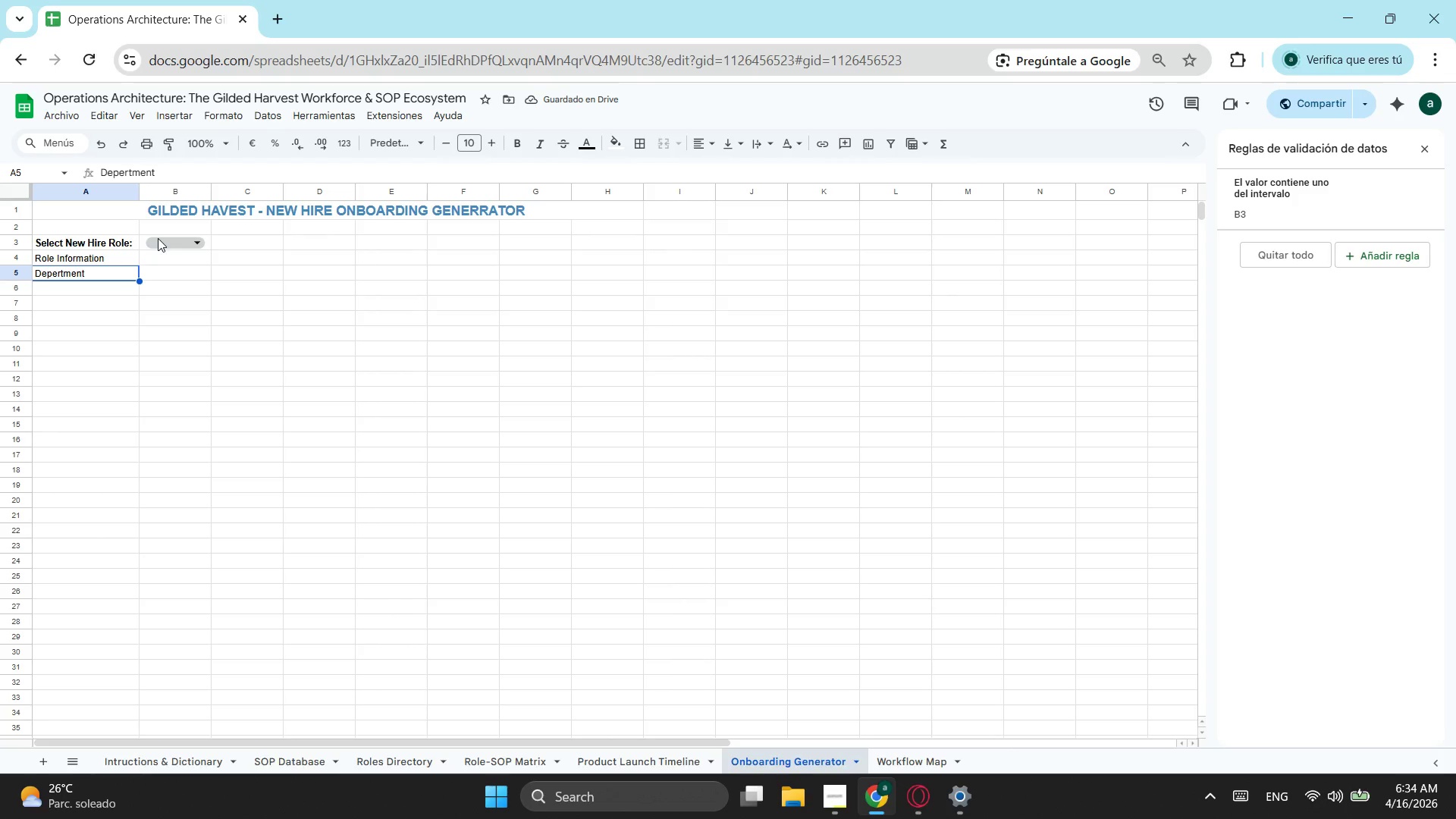 
left_click([169, 174])
 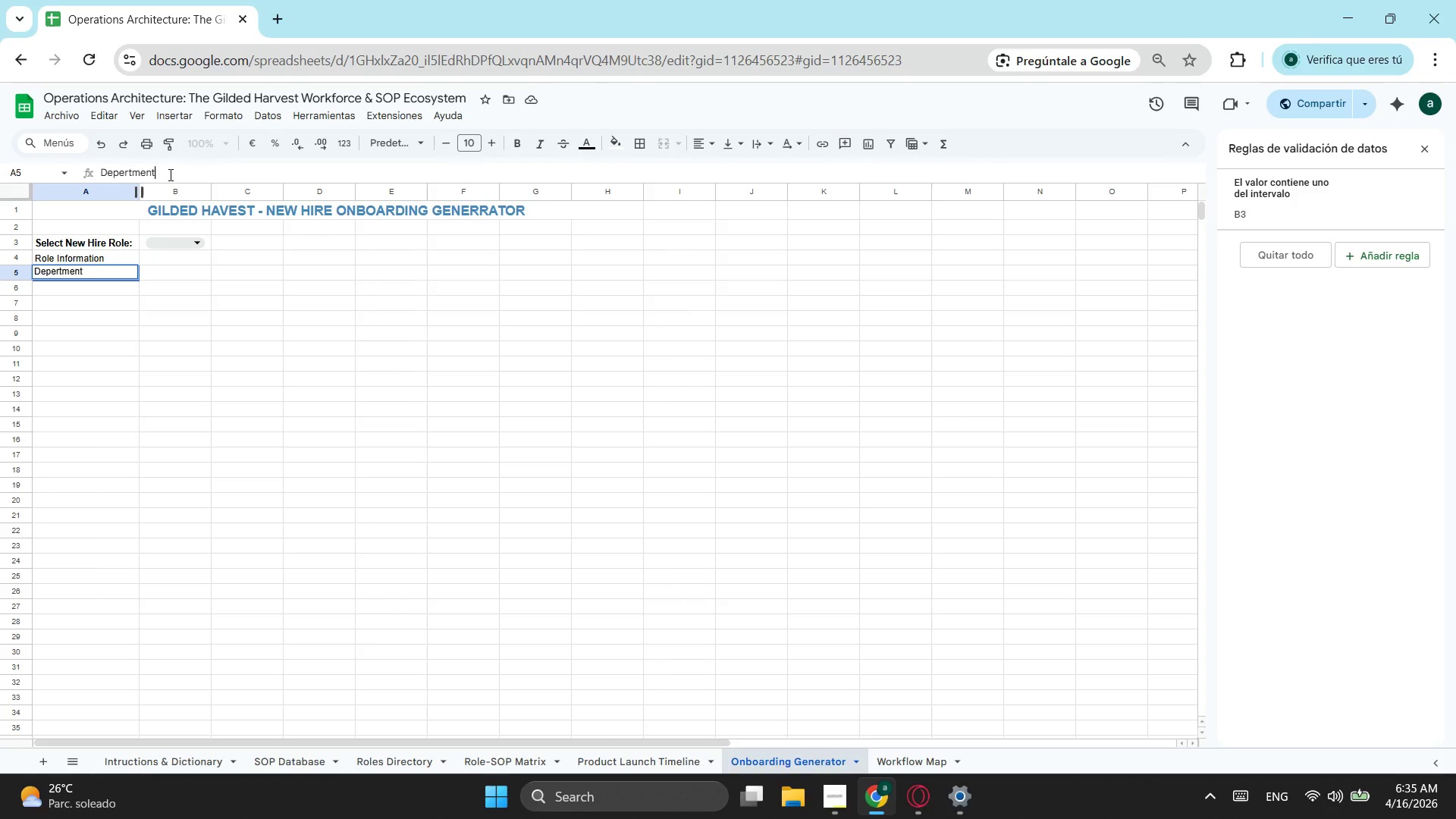 
key(Shift+Semicolon)
 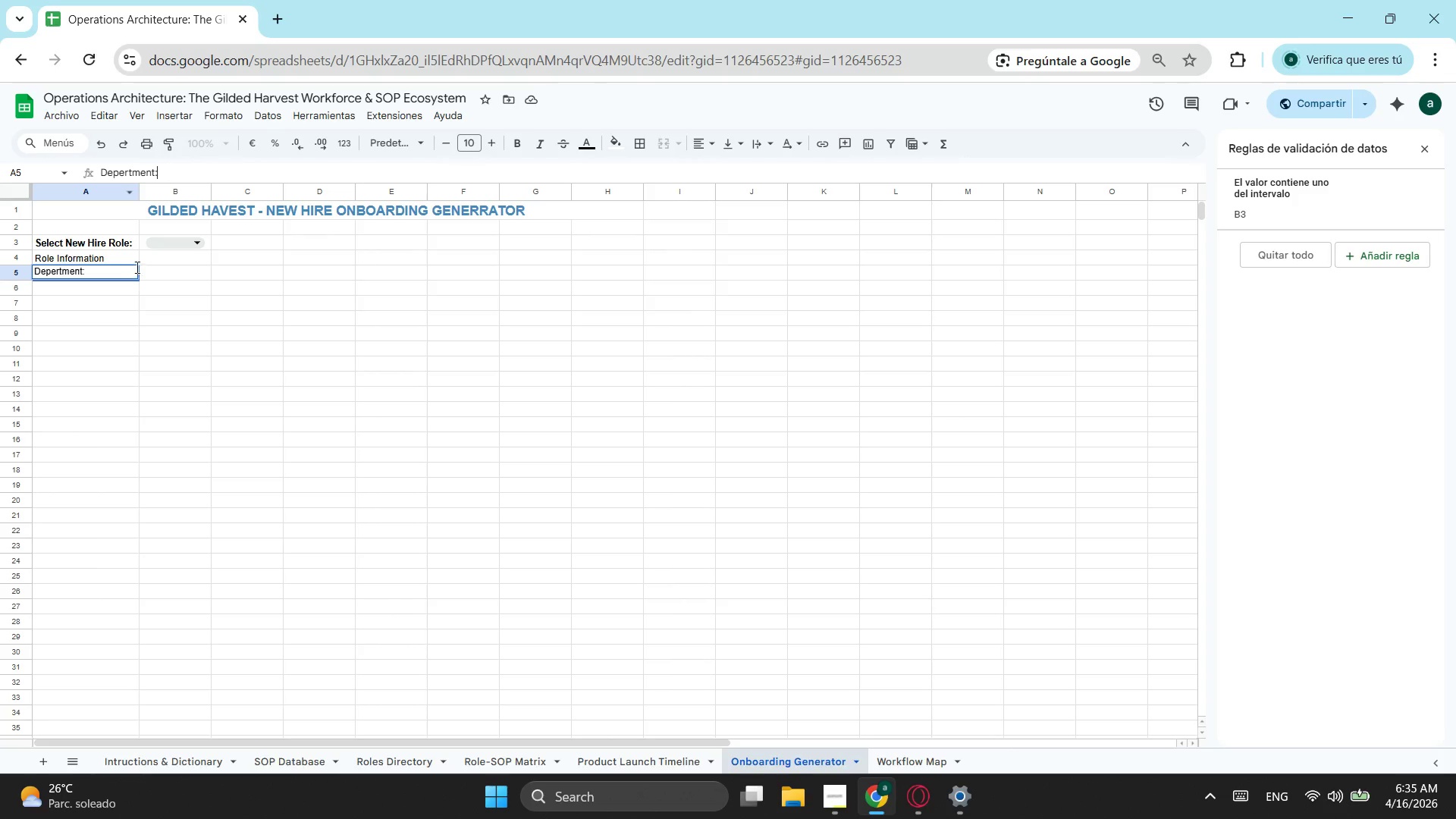 
left_click([149, 271])
 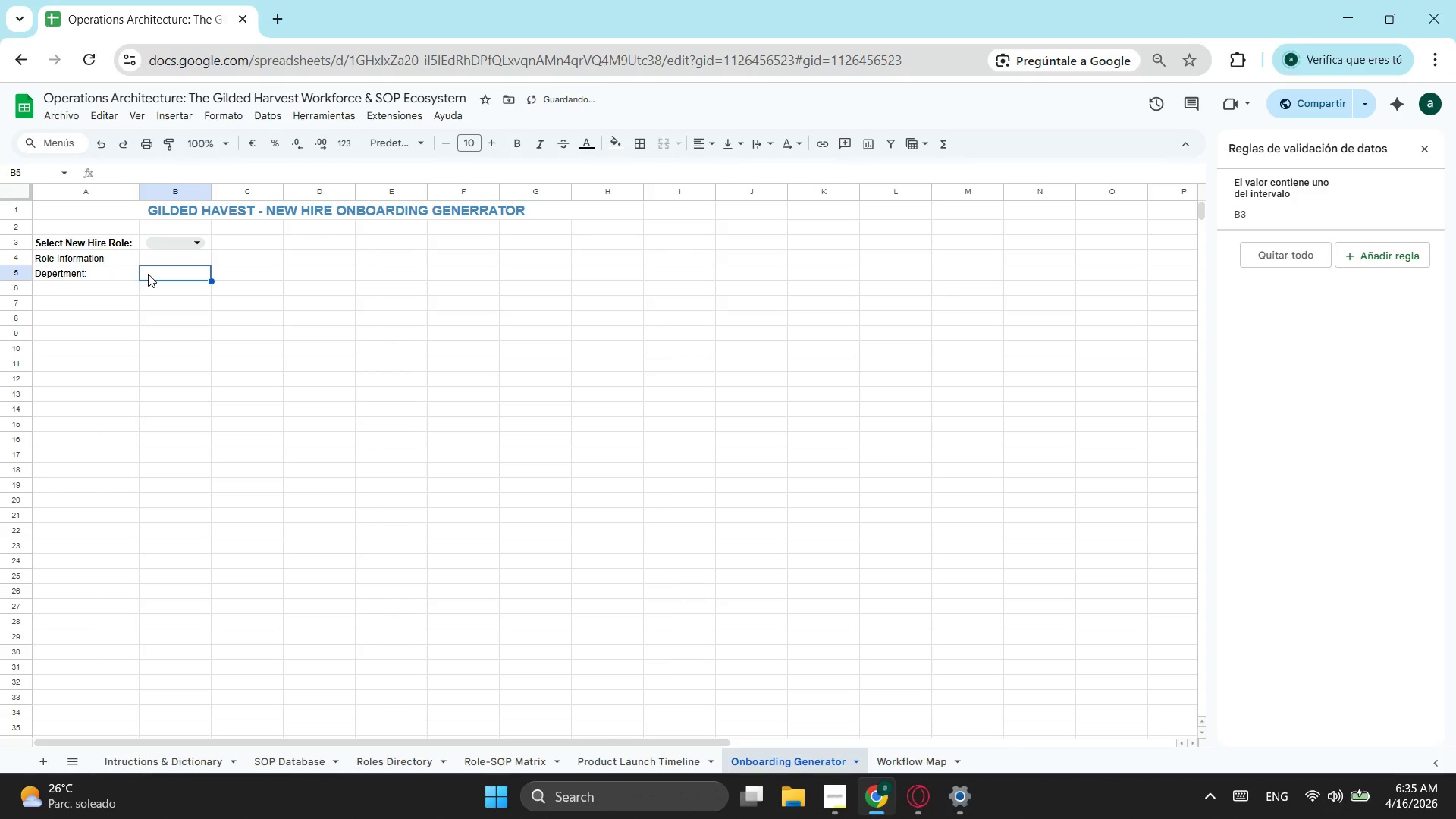 
key(Equal)
 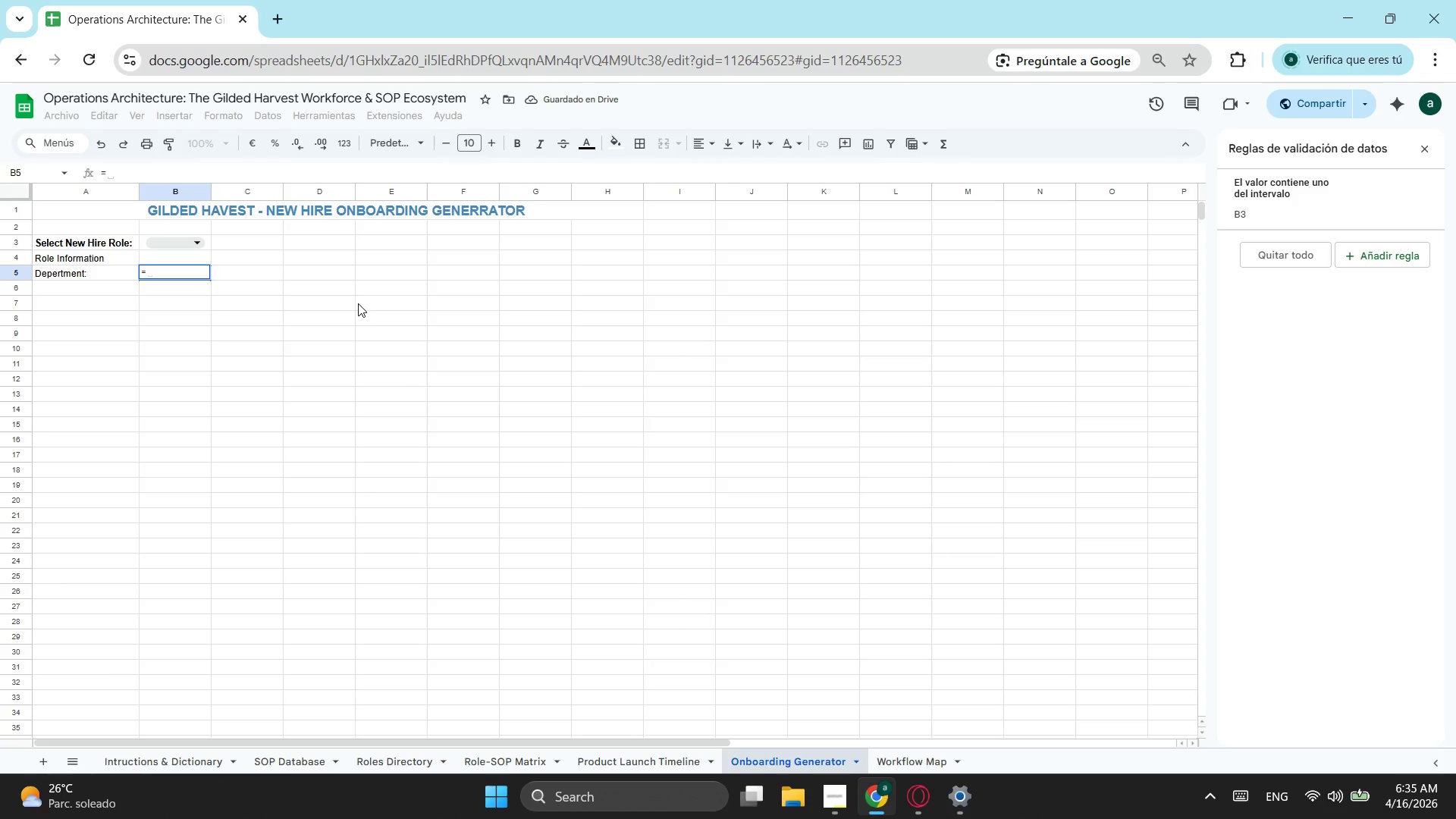 
type(SI)
key(Tab)
 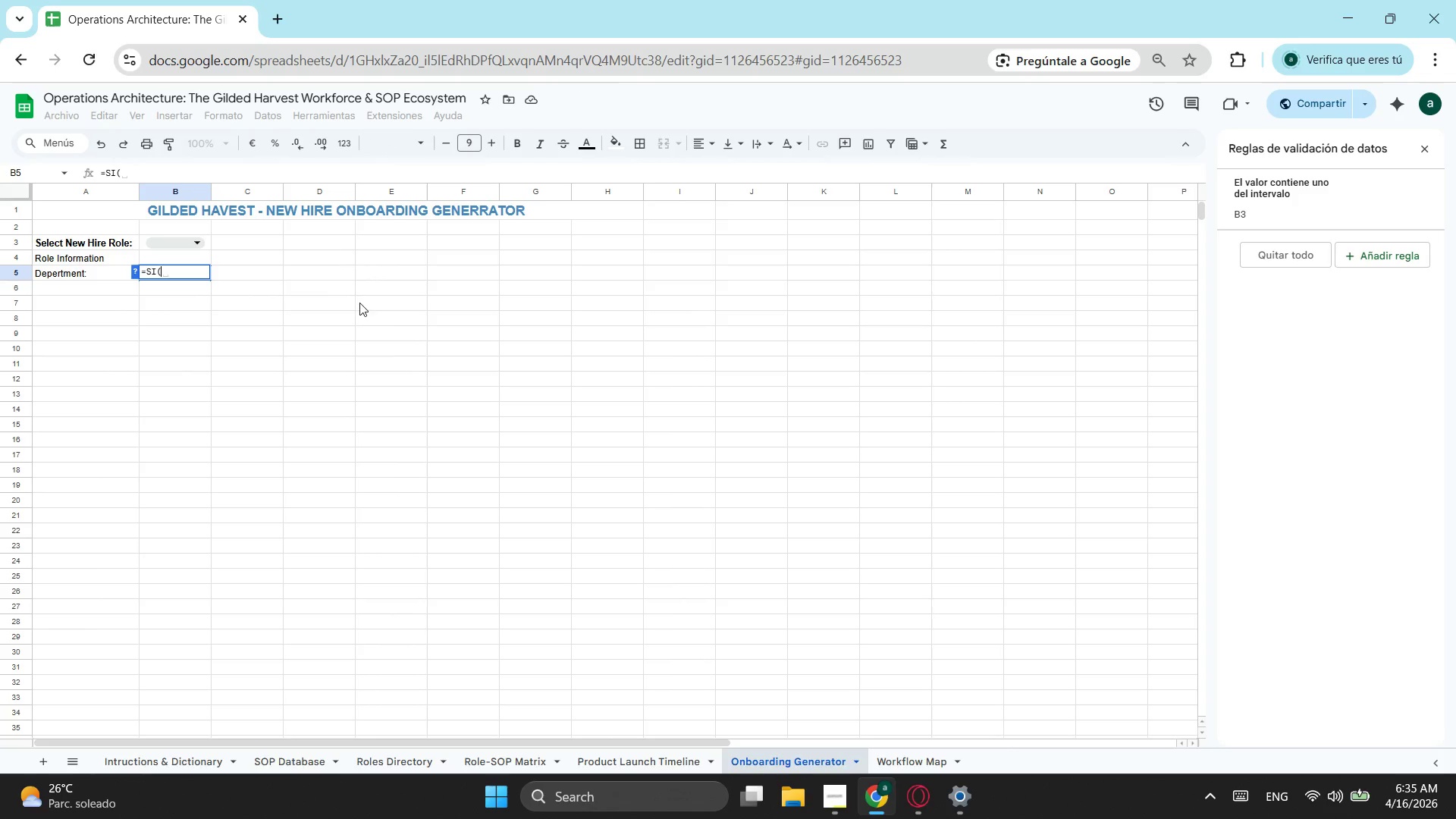 
left_click([167, 243])
 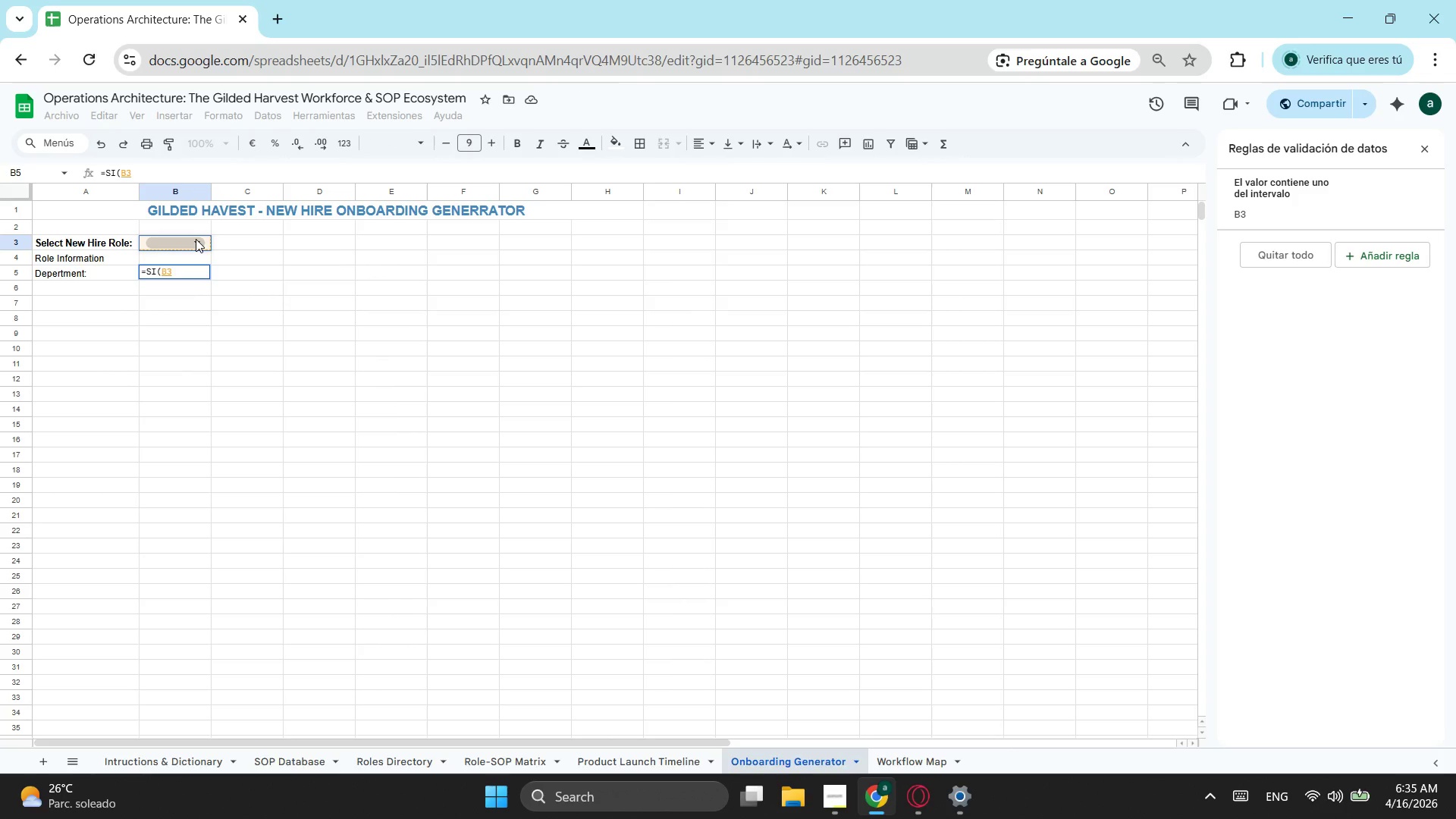 
key(Equal)
 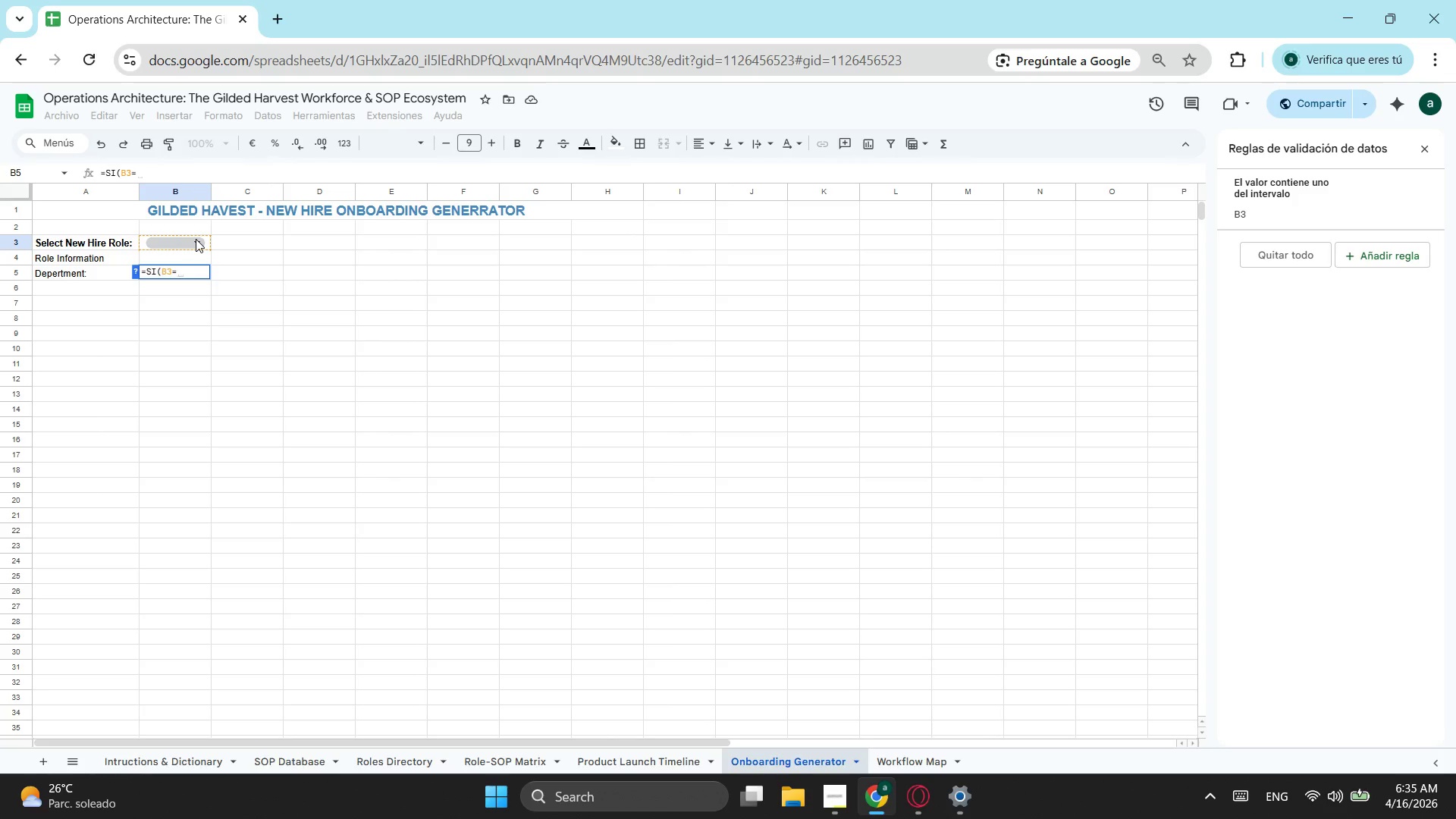 
key(Shift+Quote)
 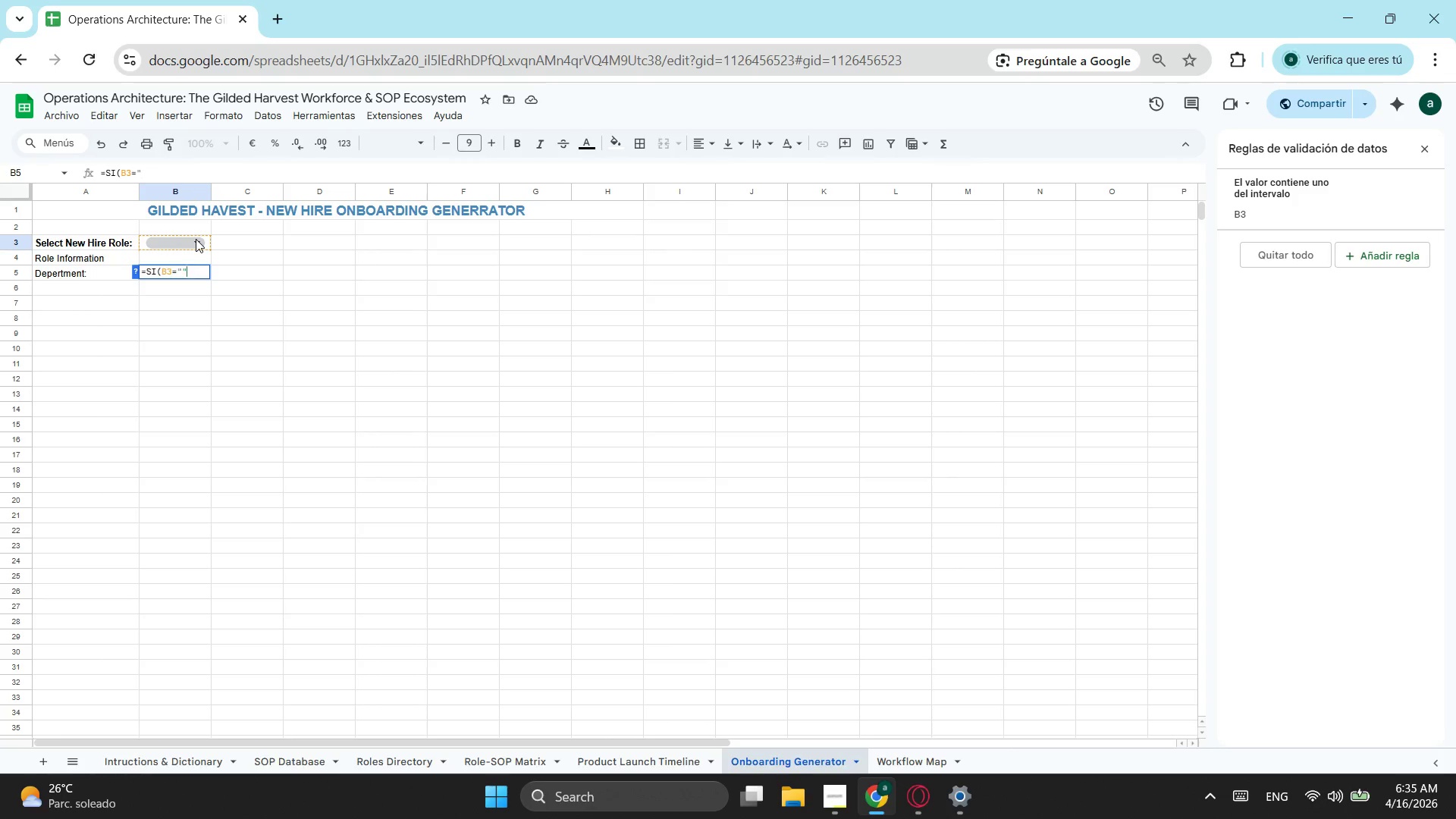 
key(Shift+Quote)
 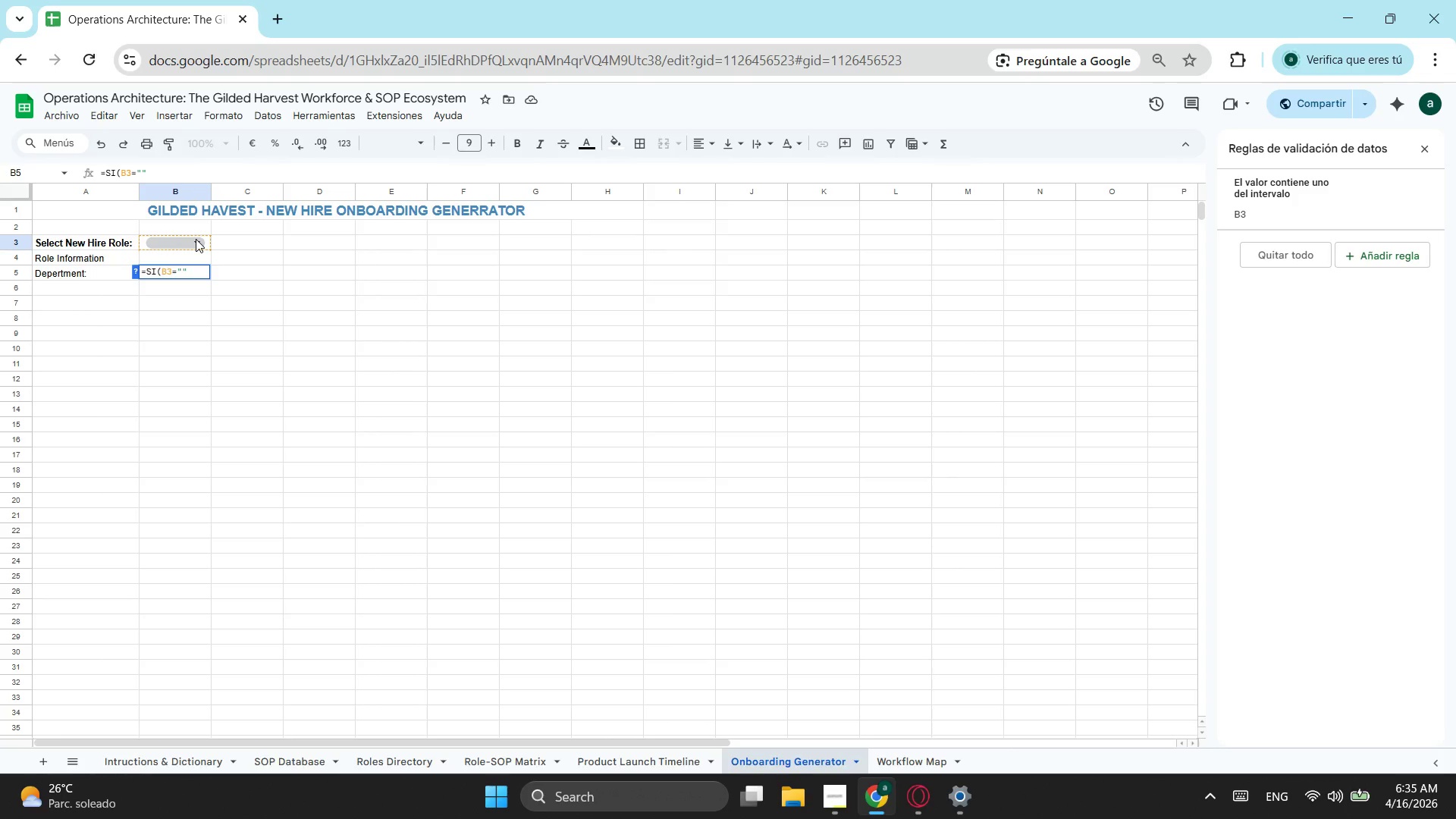 
key(Semicolon)
 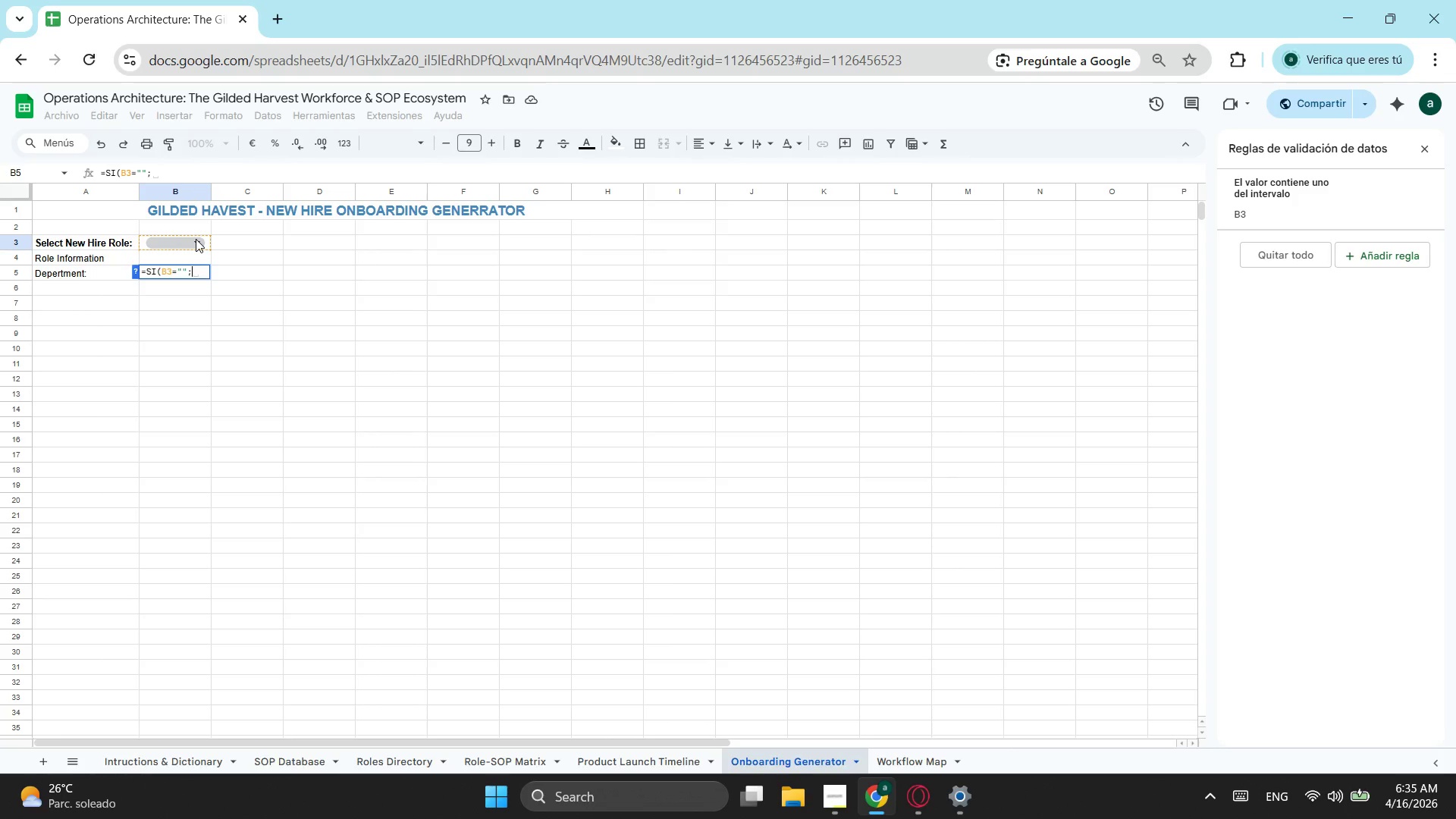 
key(Quote)
 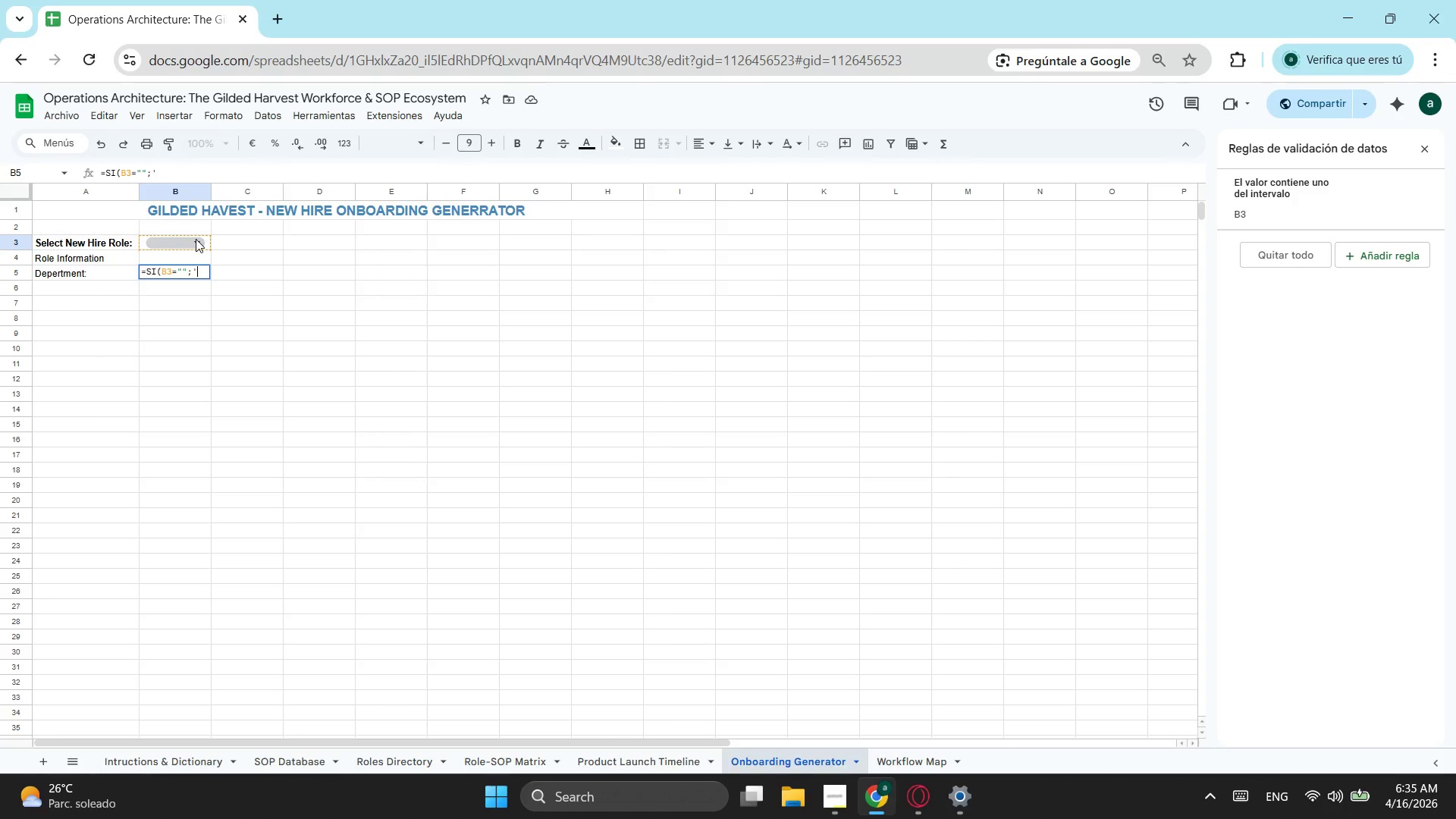 
key(Unknown)
 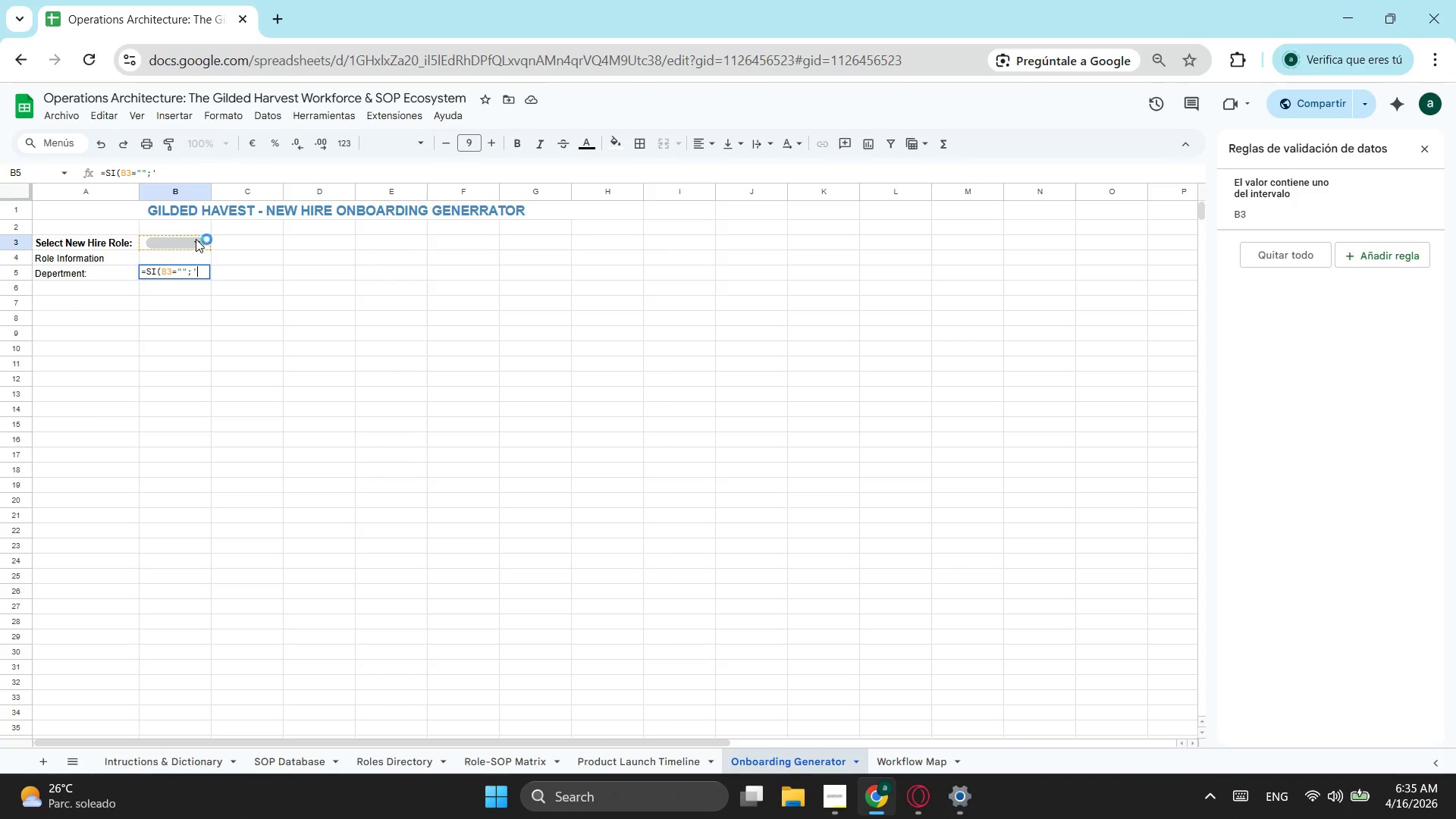 
type(")
key(Backspace)
key(Backspace)
type("";busca)
 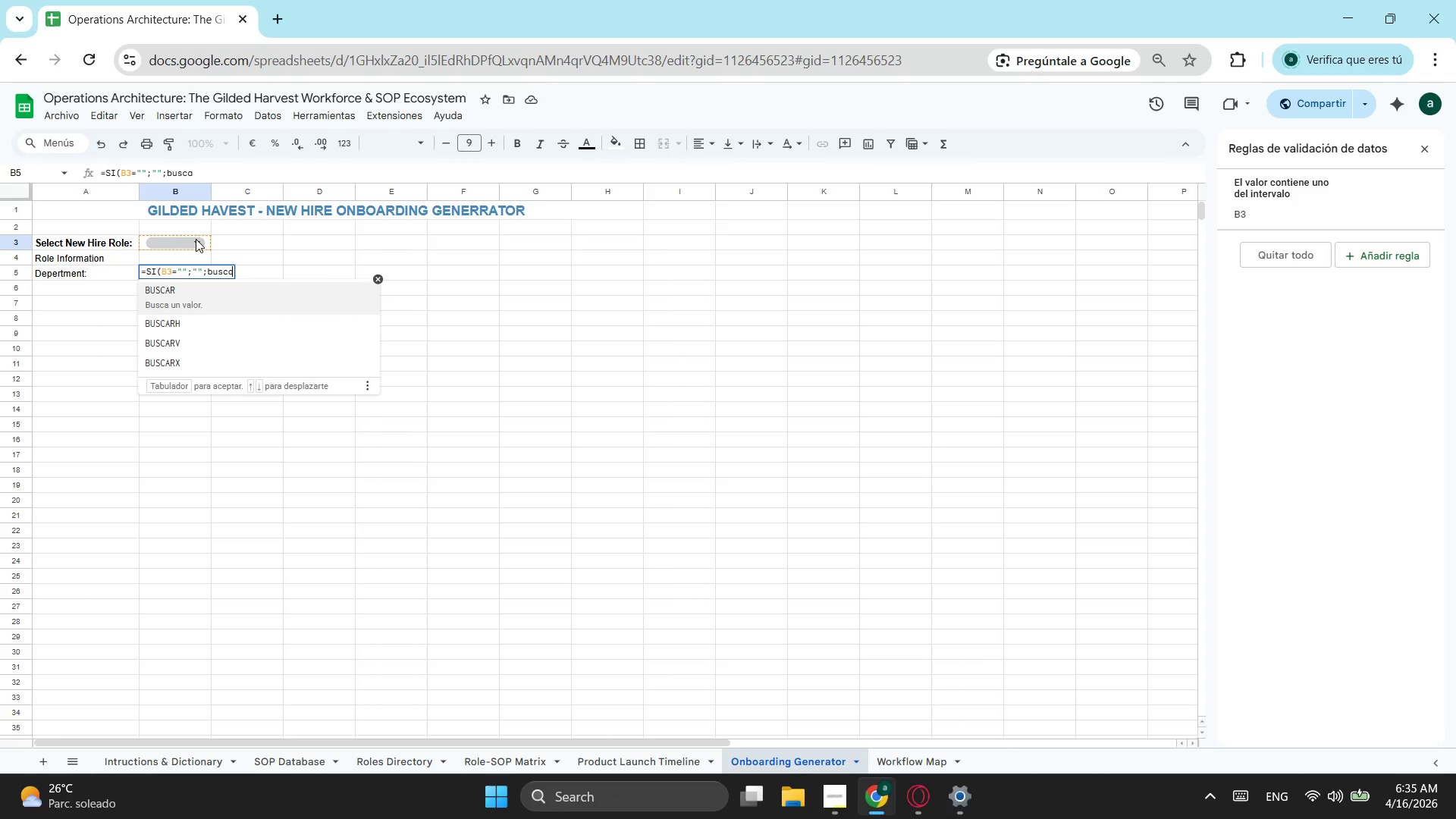 
key(ArrowDown)
 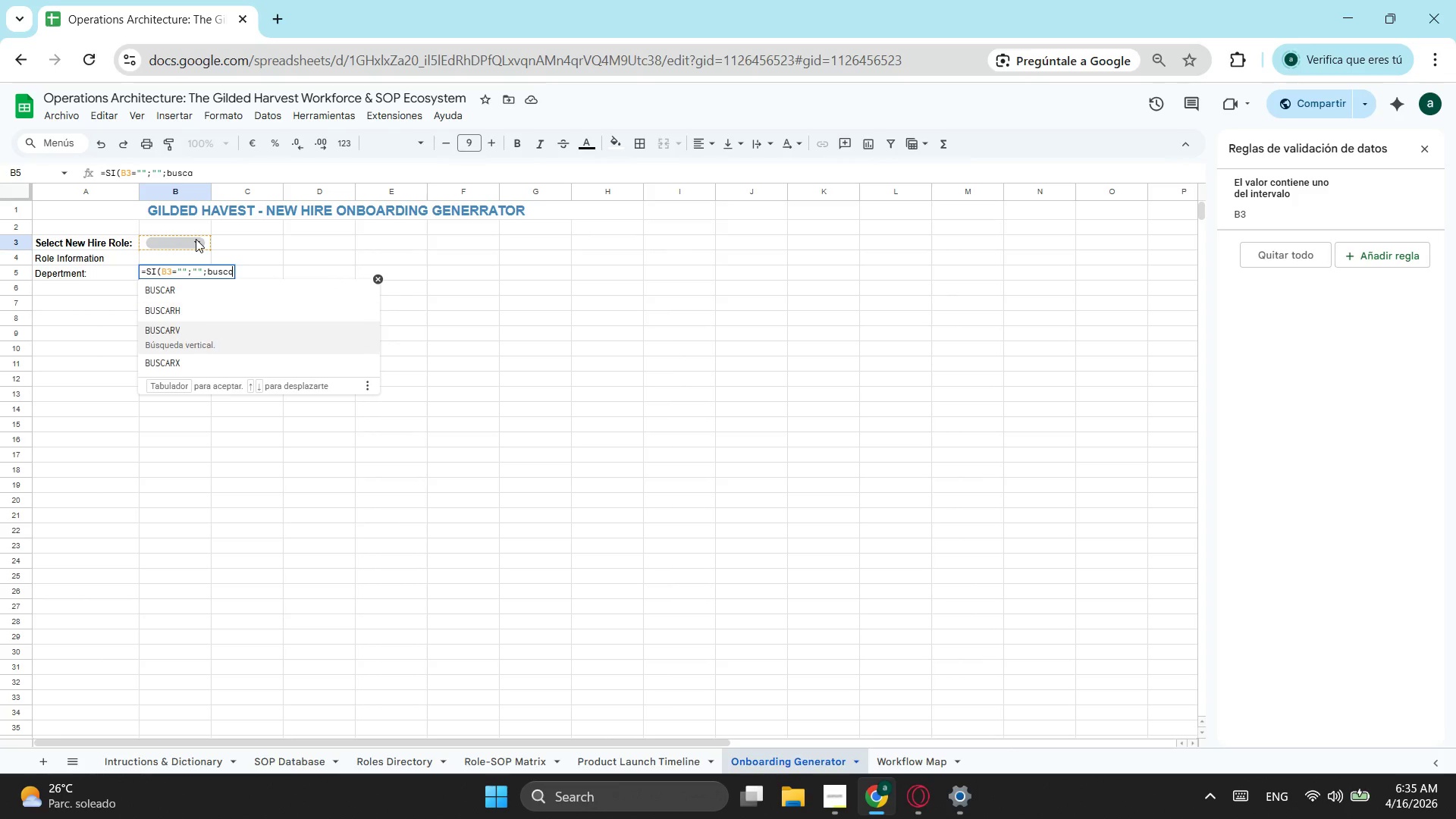 
key(ArrowDown)
 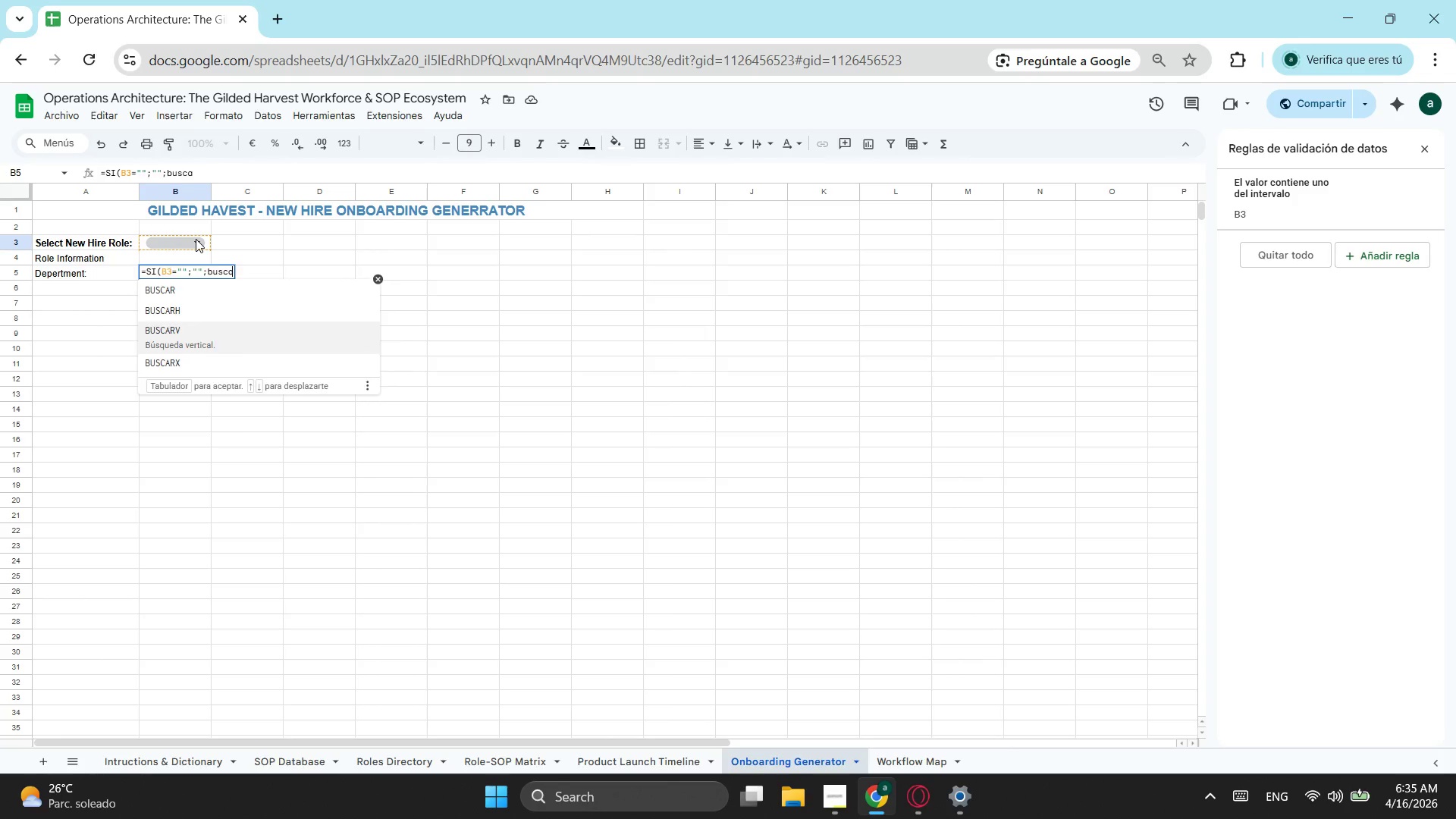 
key(Tab)
 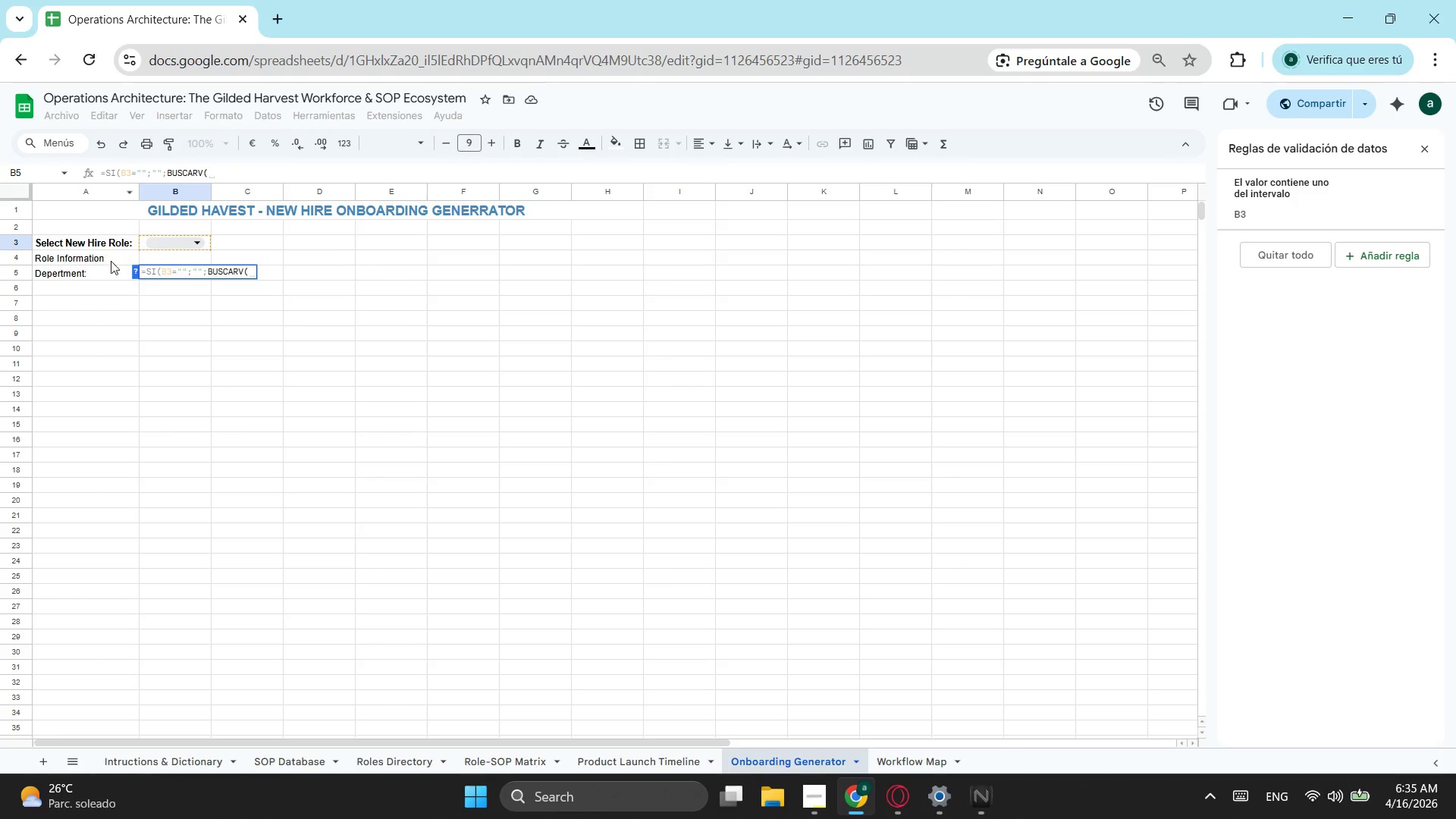 
left_click([140, 242])
 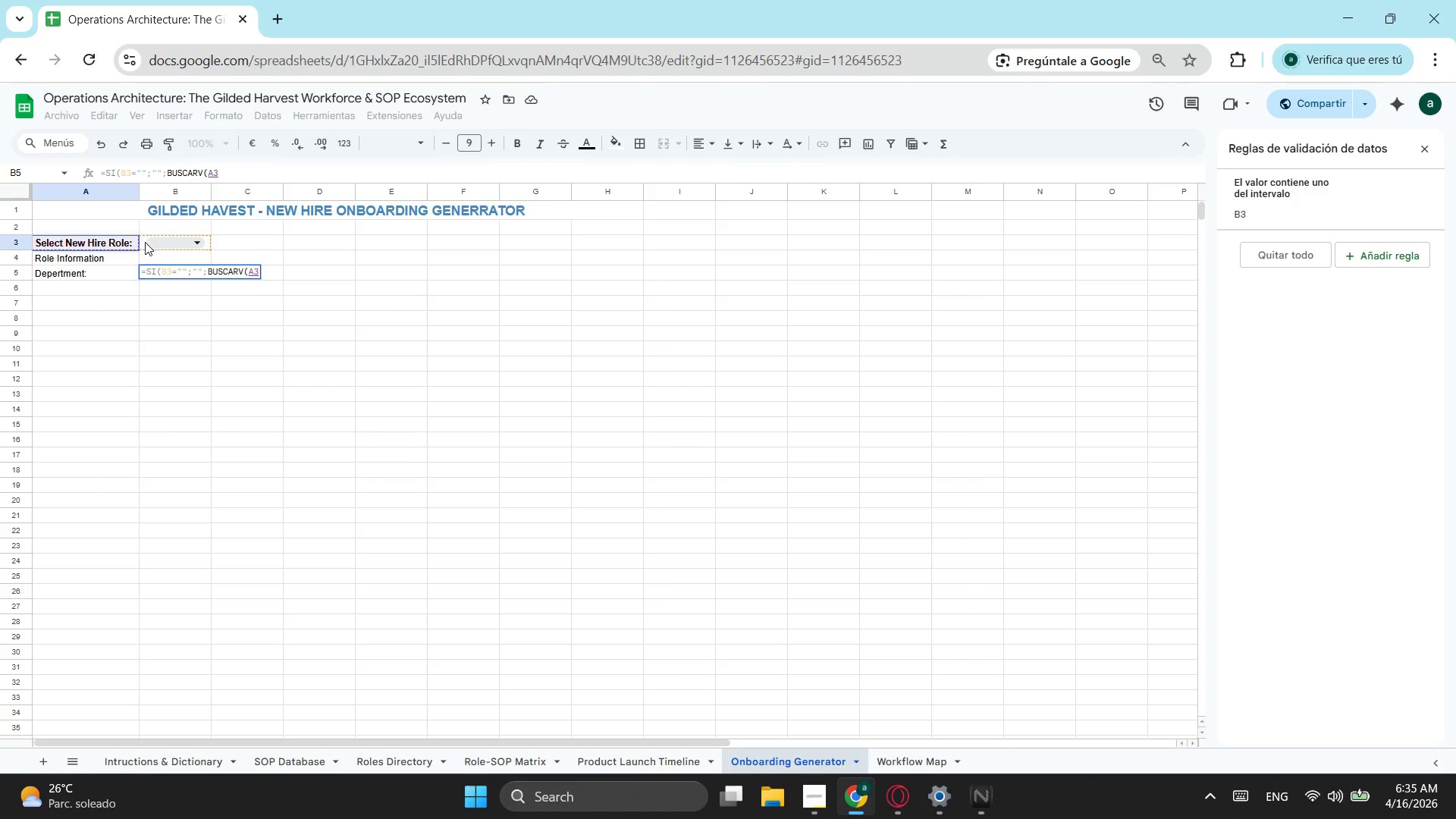 
left_click([146, 242])
 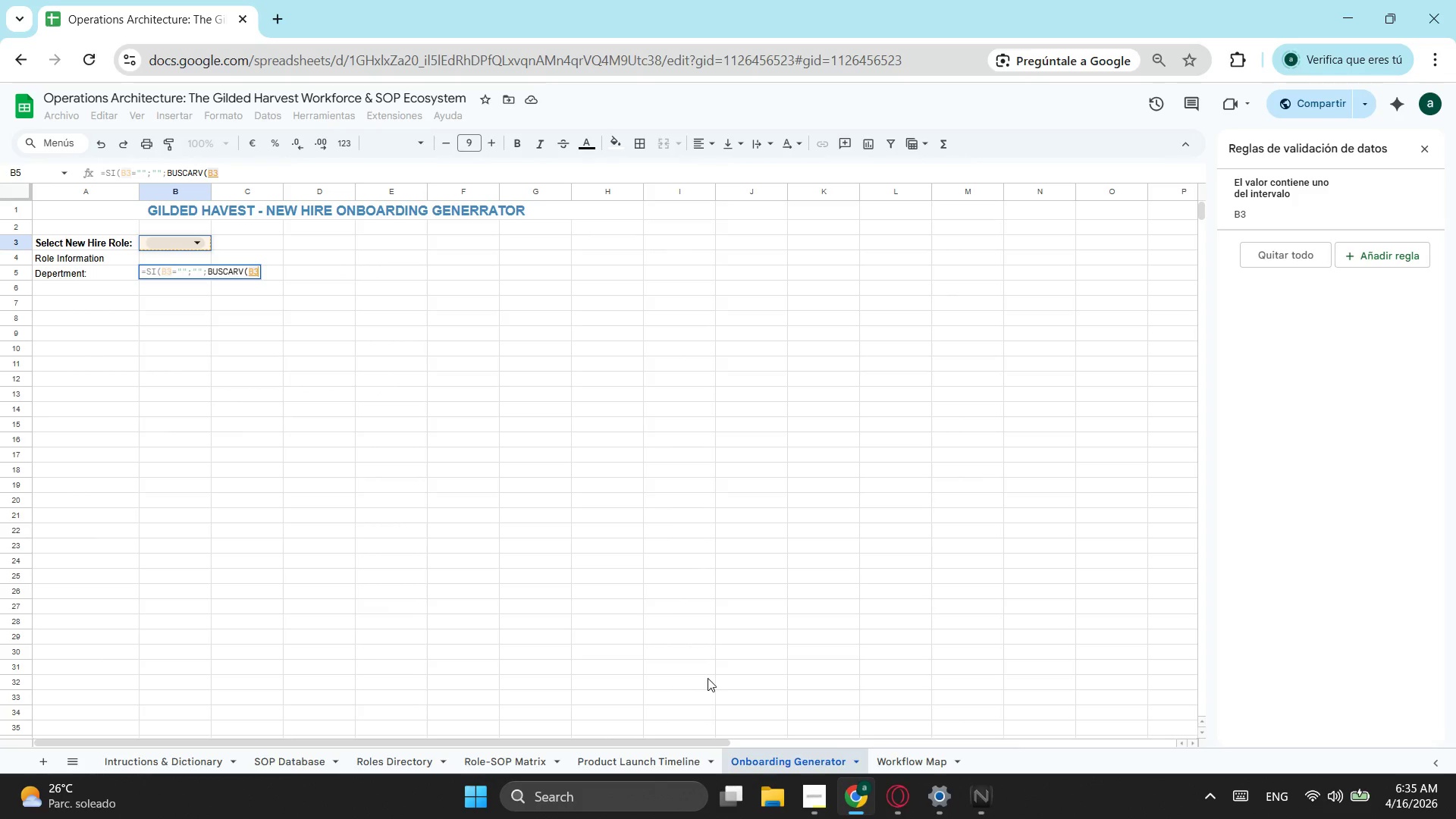 
left_click([981, 802])
 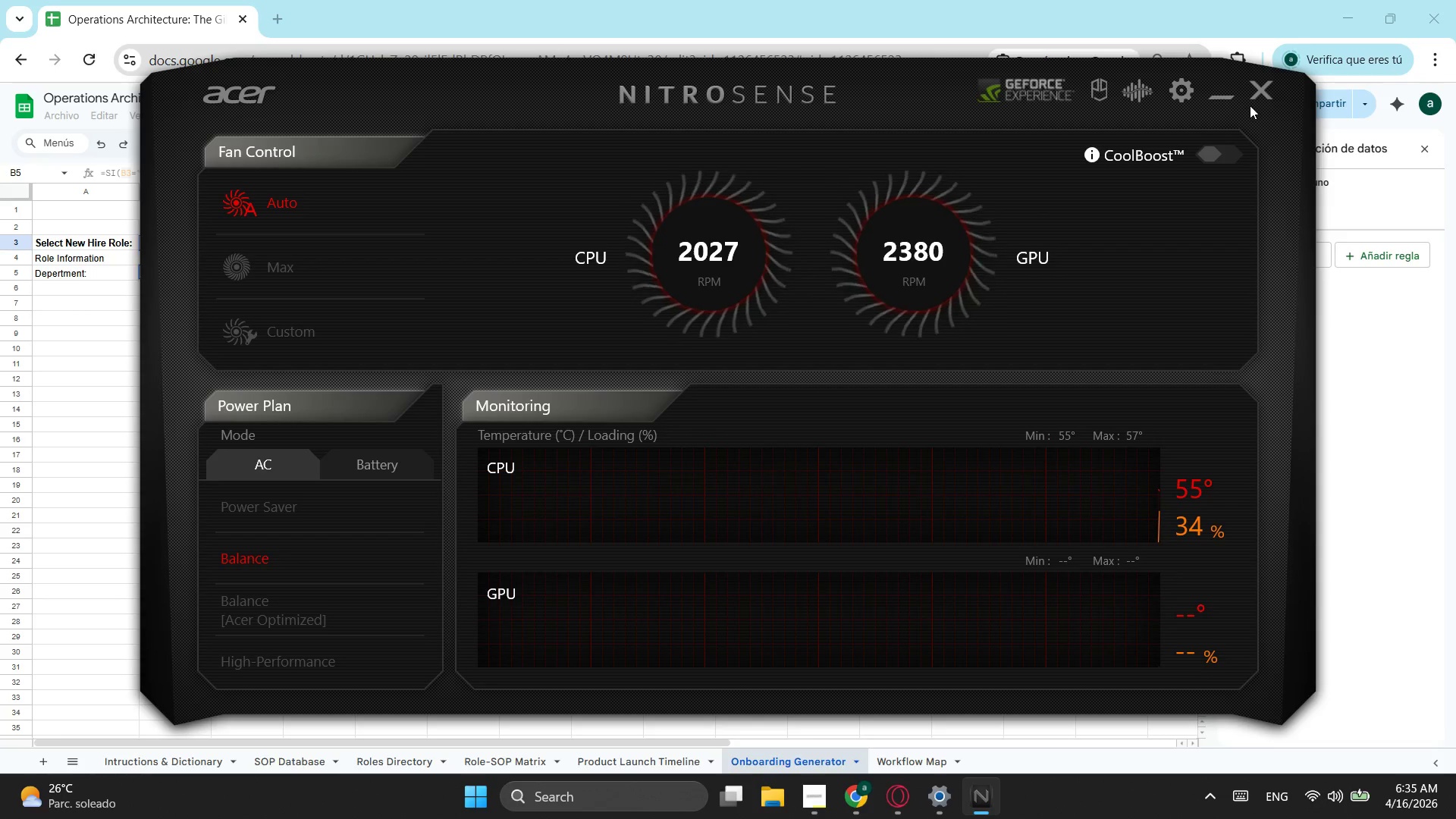 
left_click([1262, 93])
 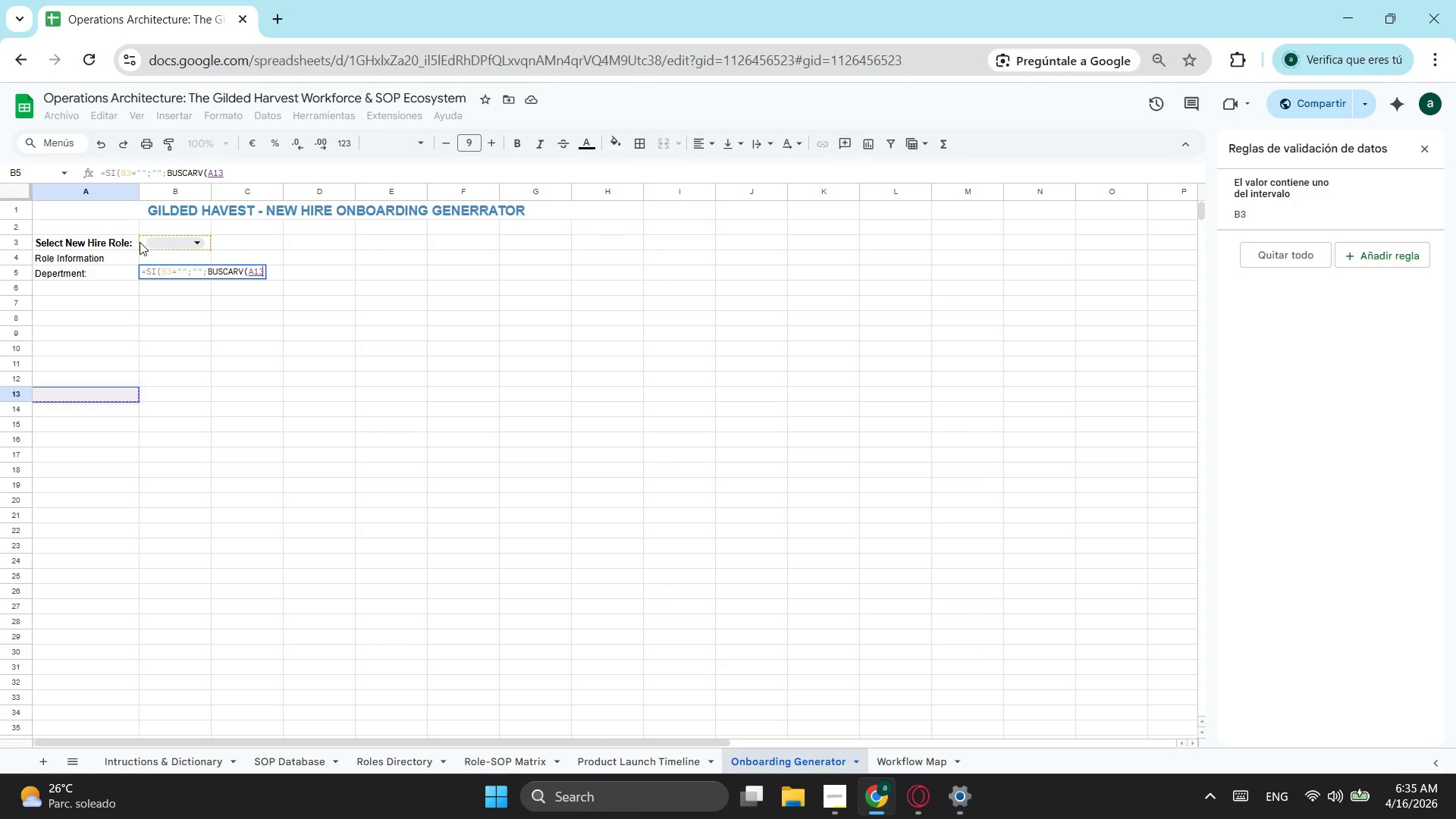 
left_click([149, 242])
 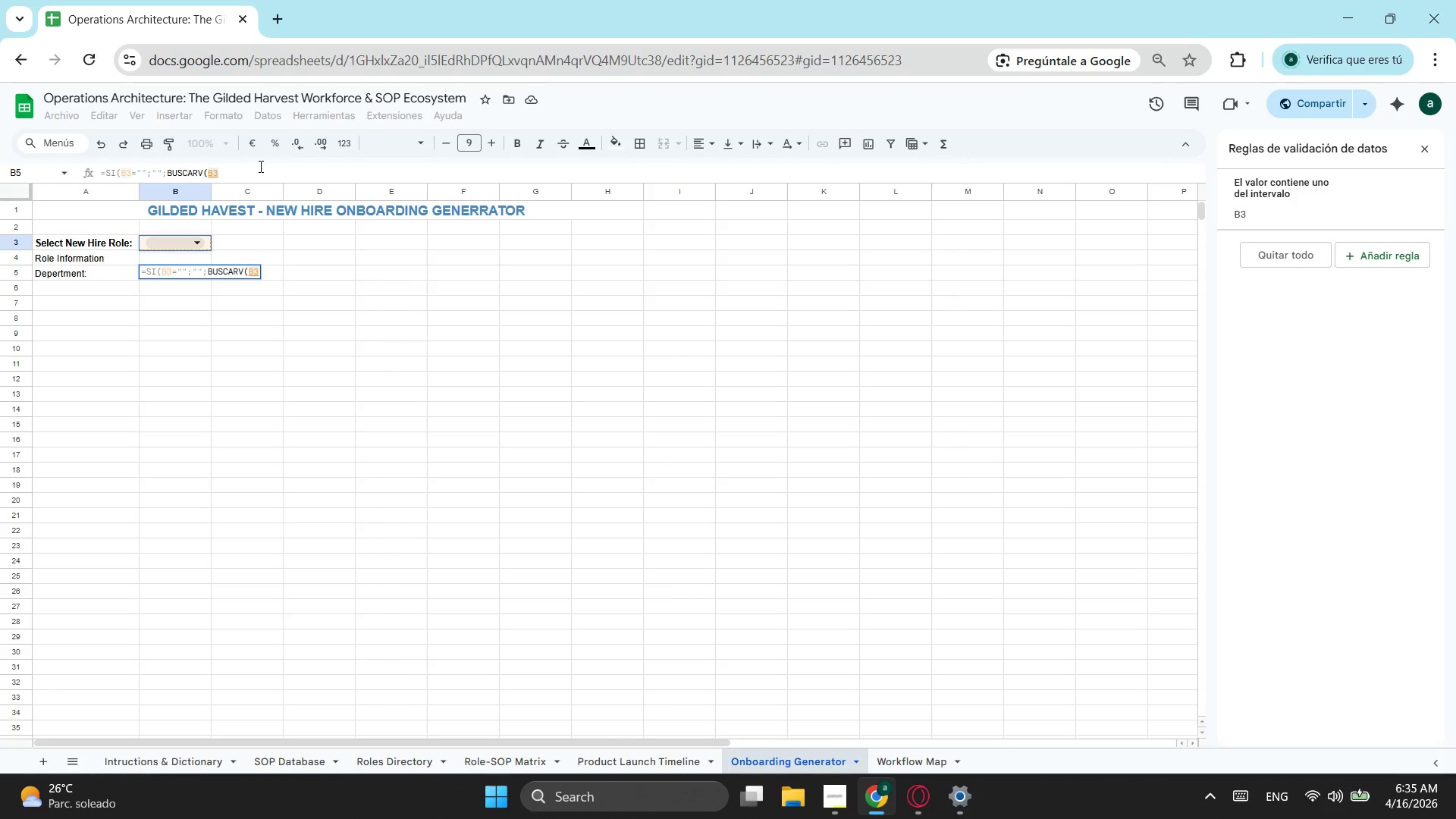 
left_click([250, 176])
 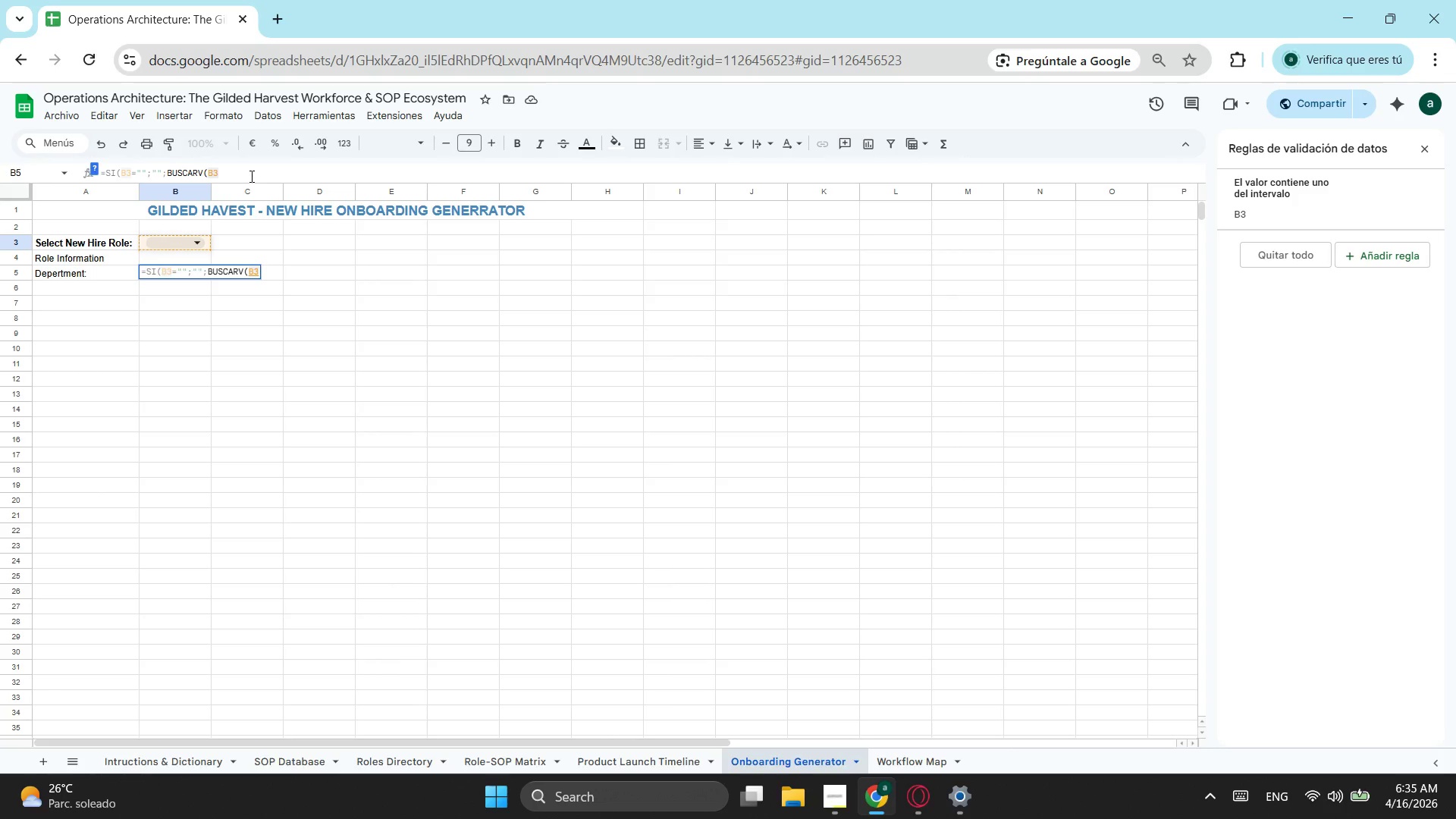 
key(Semicolon)
 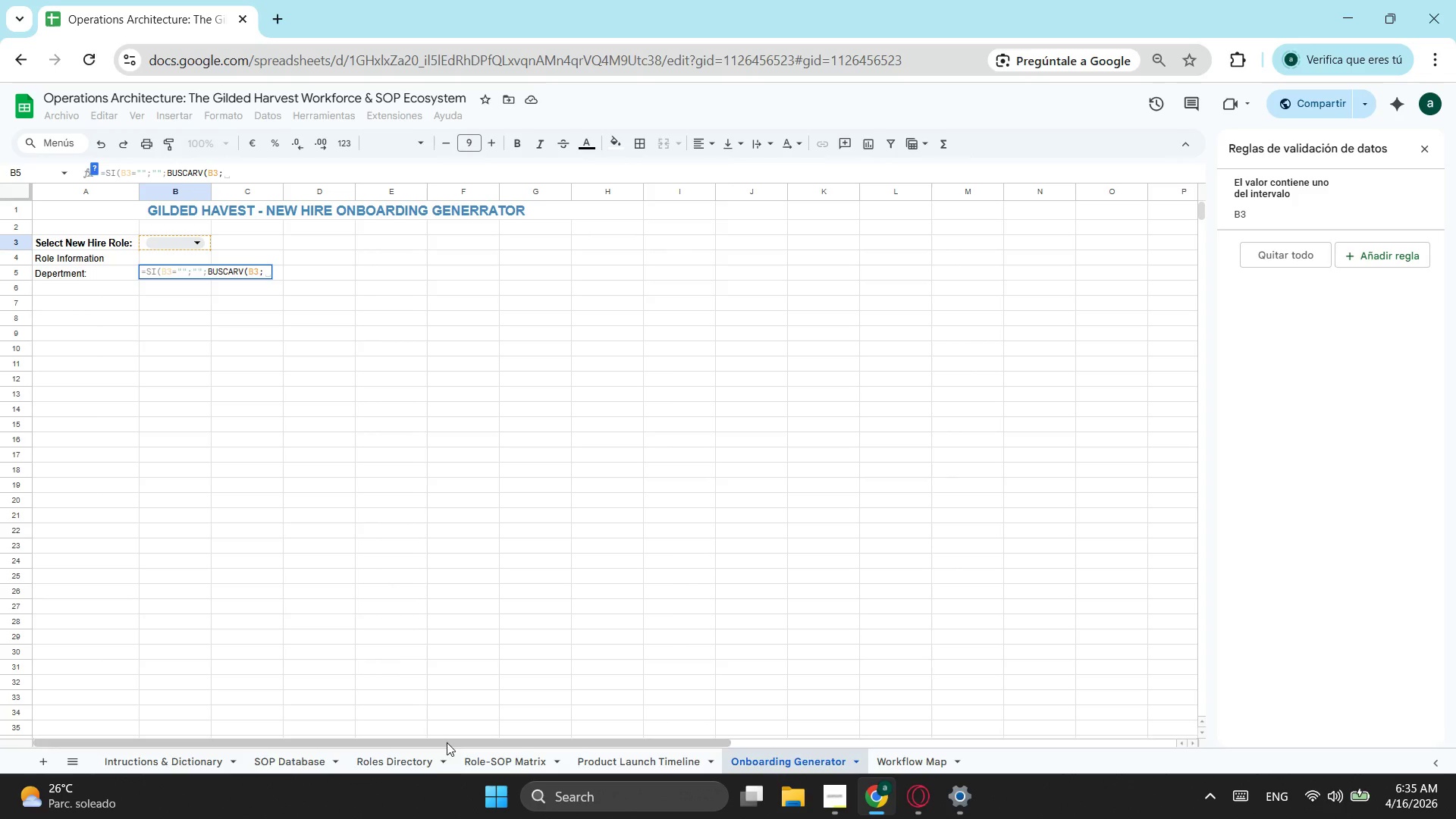 
wait(6.64)
 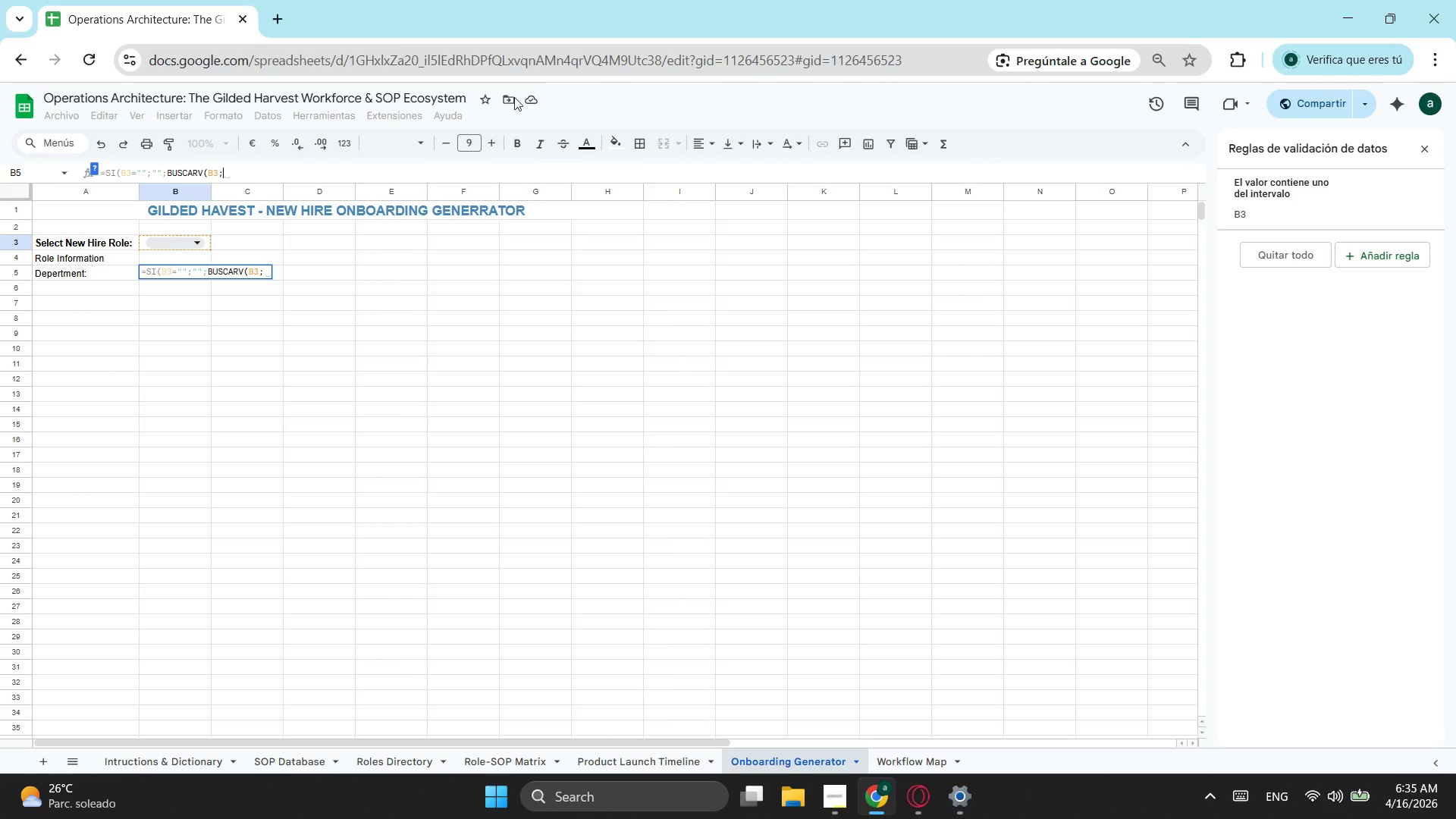 
left_click([384, 762])
 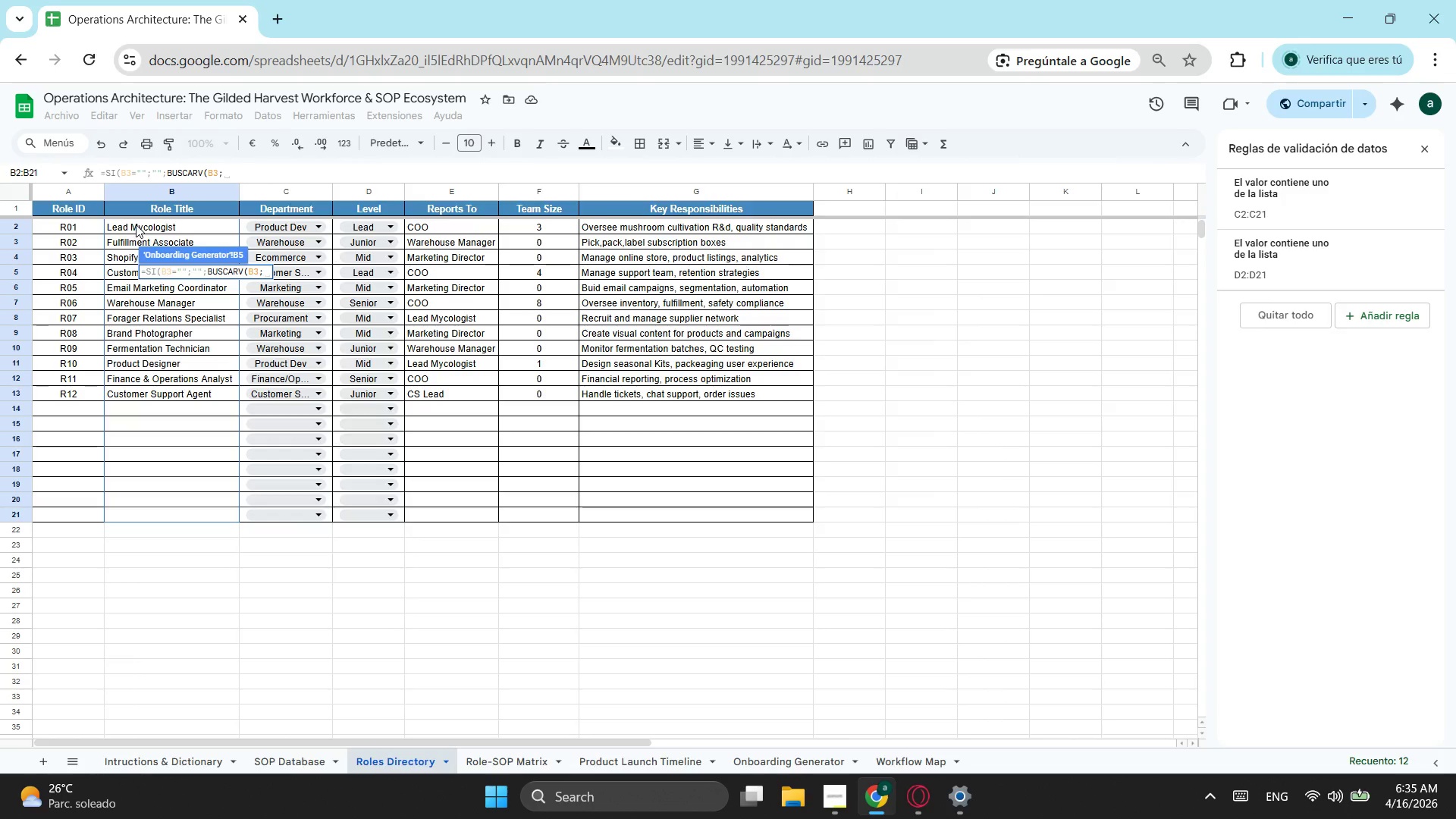 
left_click_drag(start_coordinate=[136, 224], to_coordinate=[316, 521])
 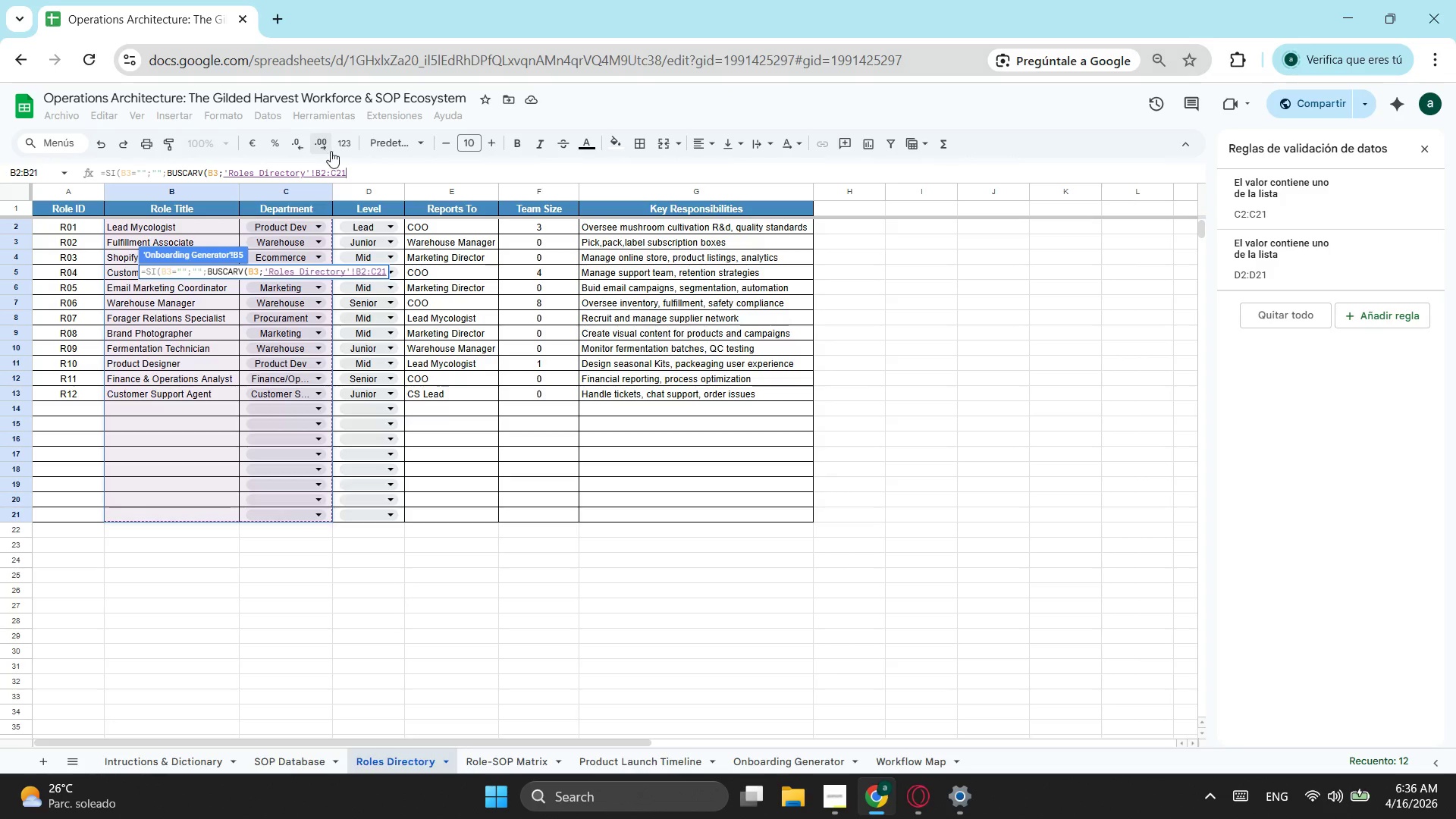 
wait(7.59)
 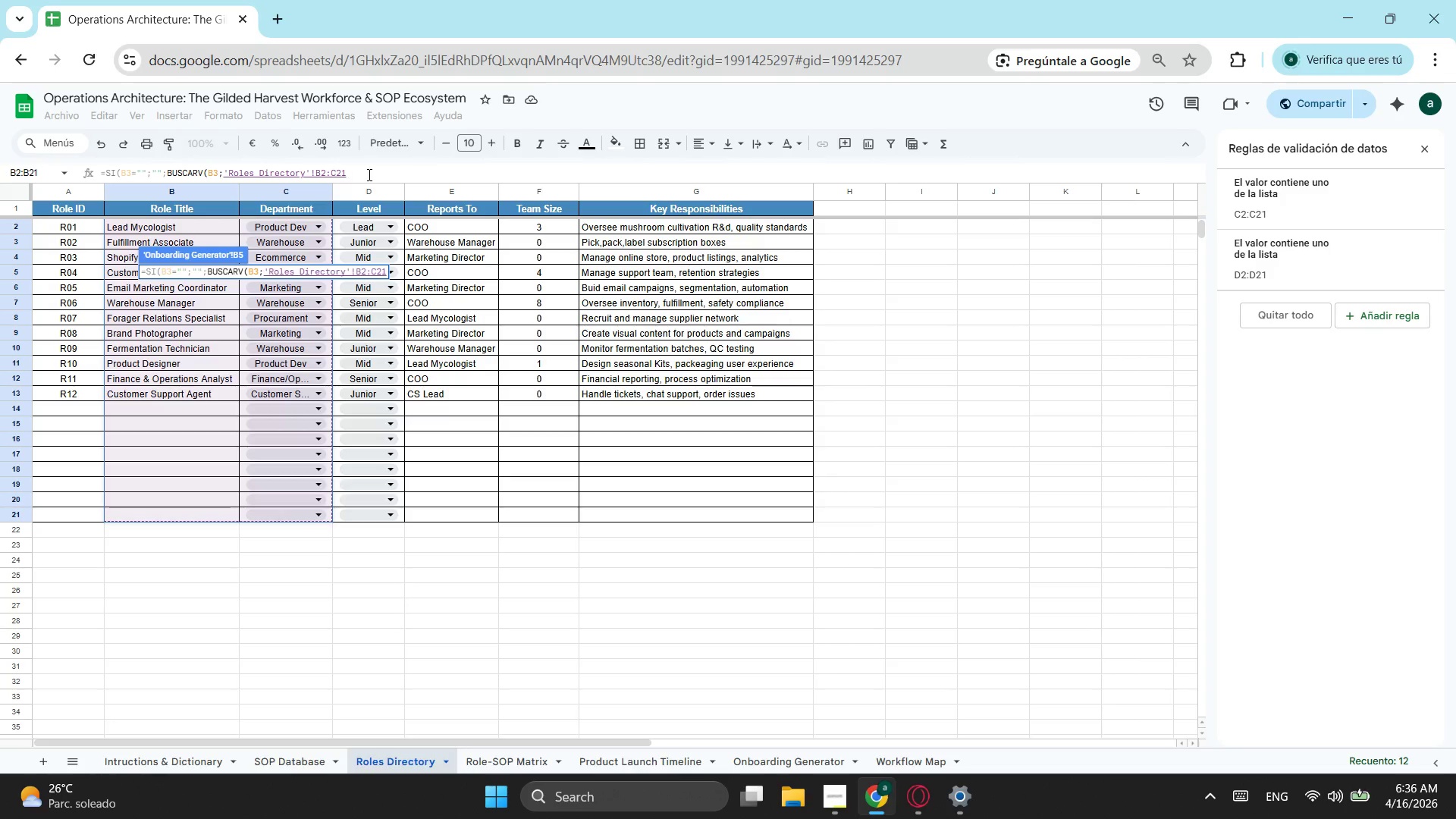 
type(;2;falso)))
 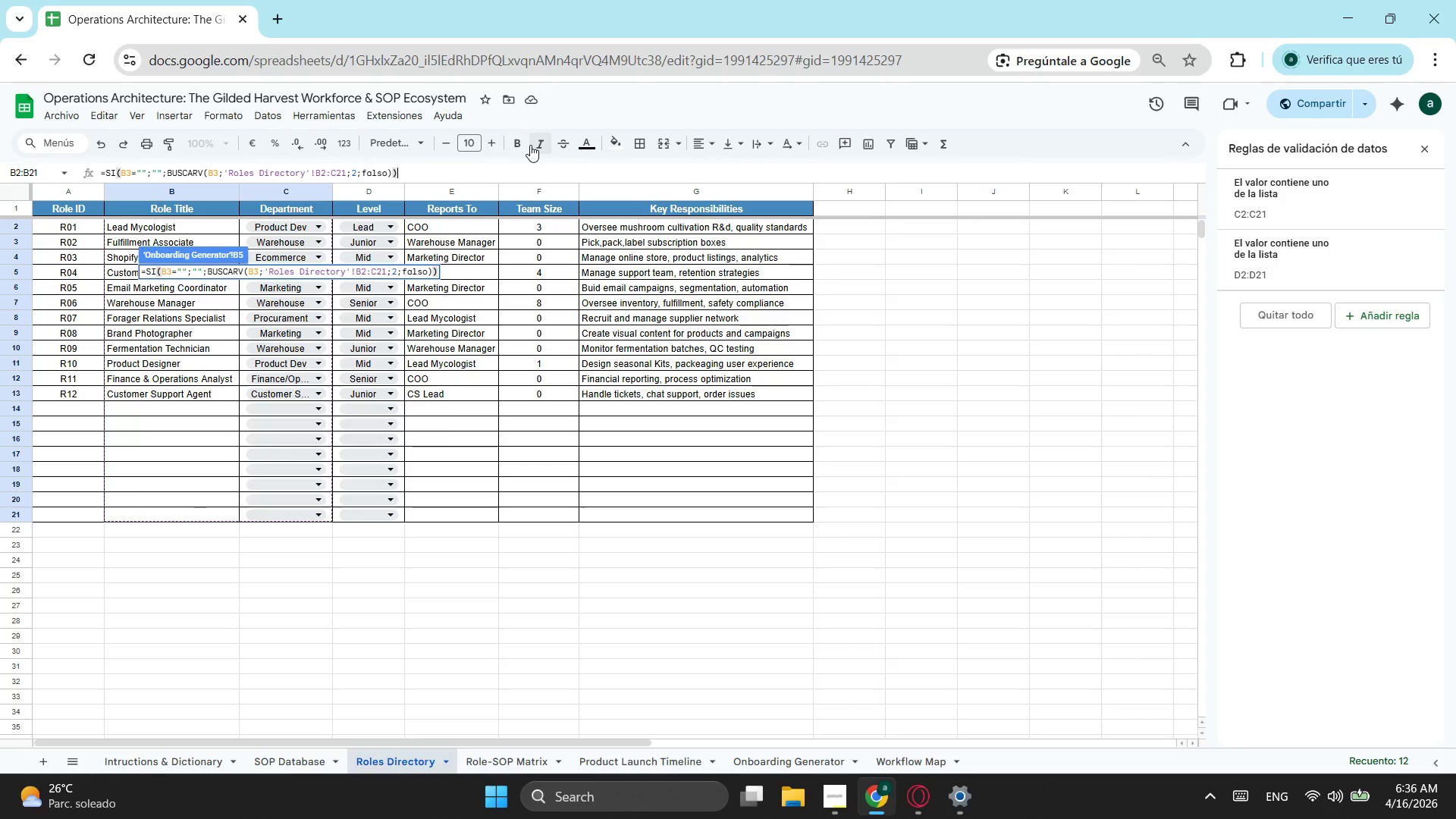 
key(Enter)
 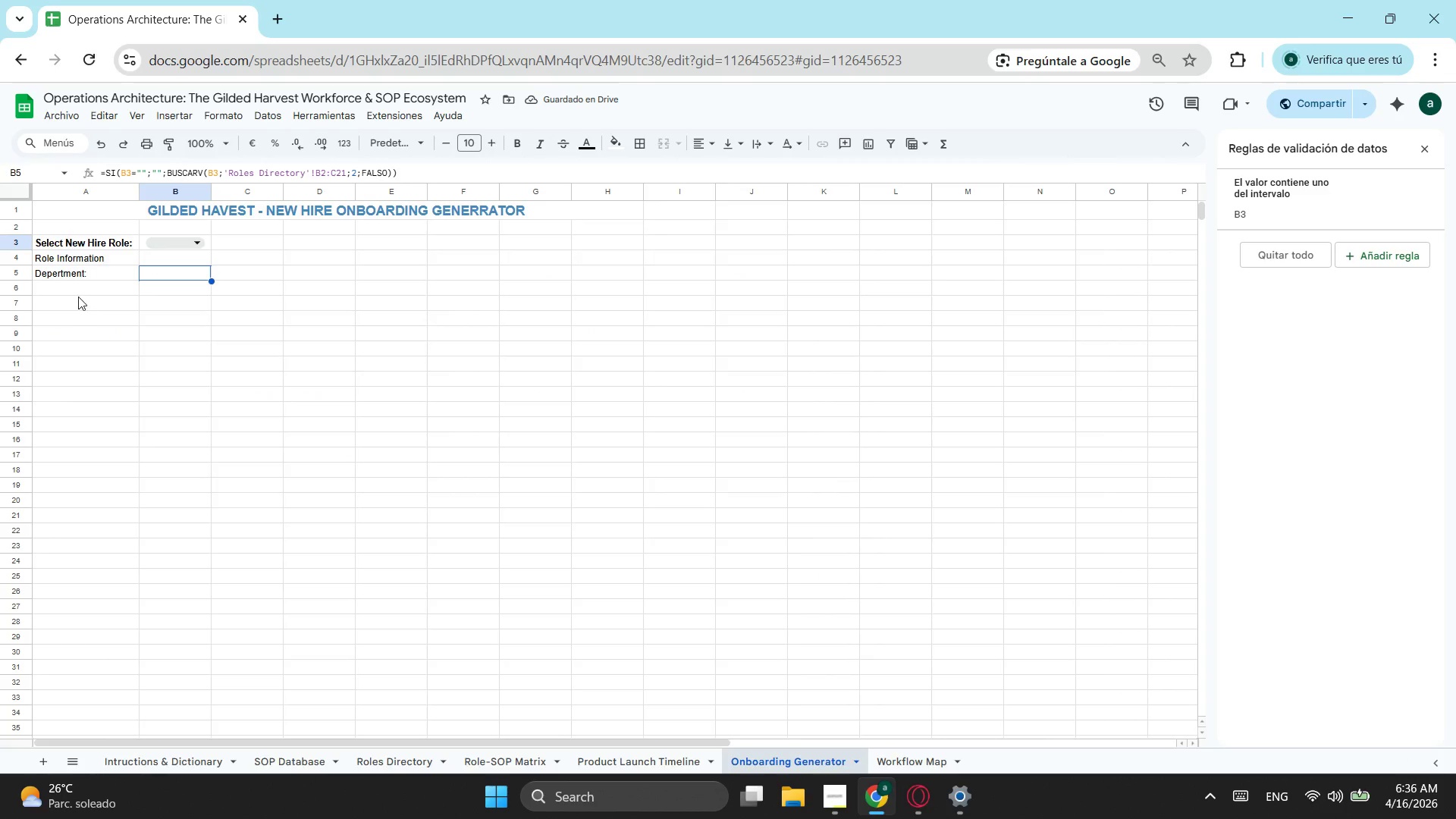 
wait(6.75)
 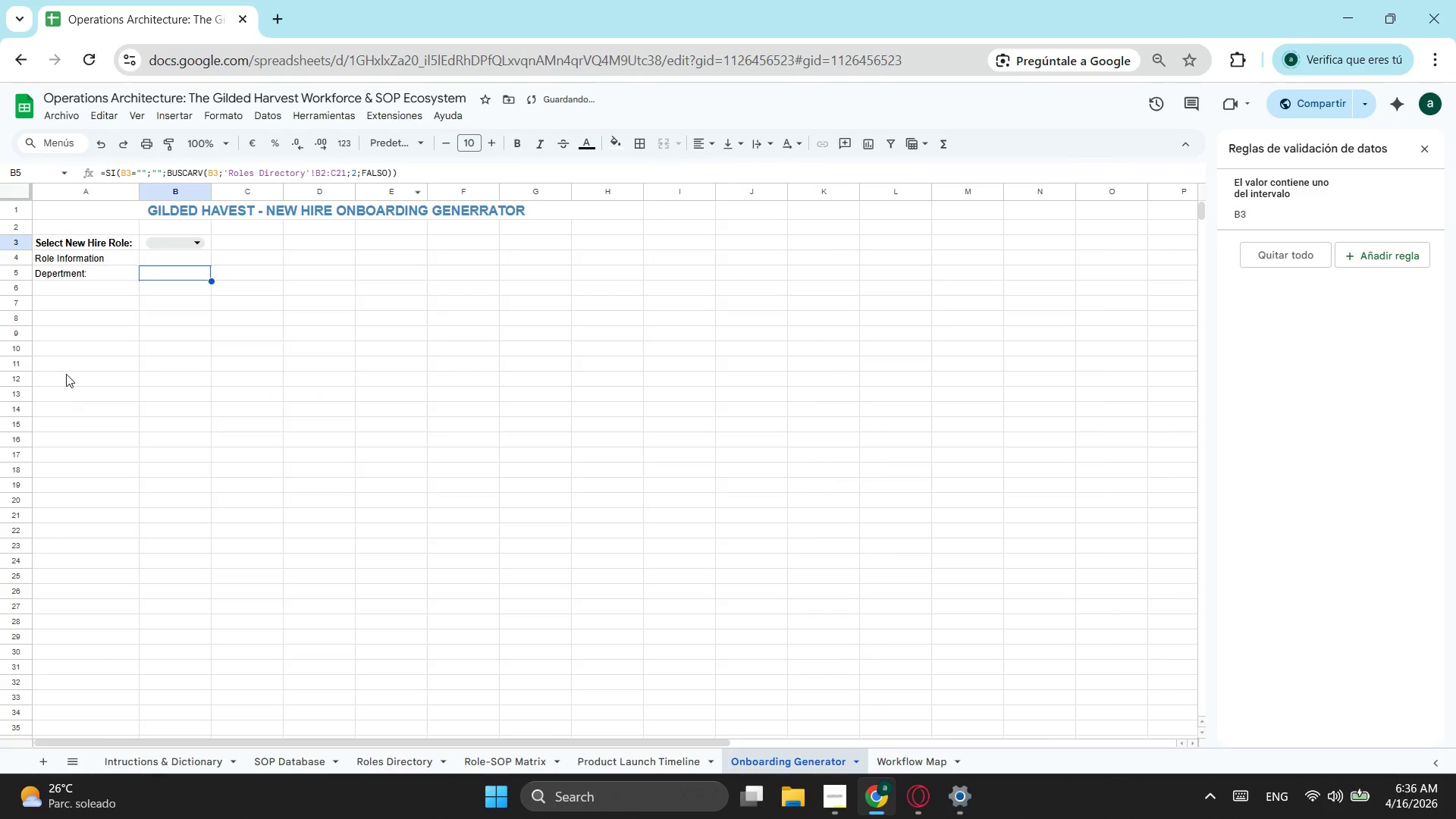 
left_click([80, 288])
 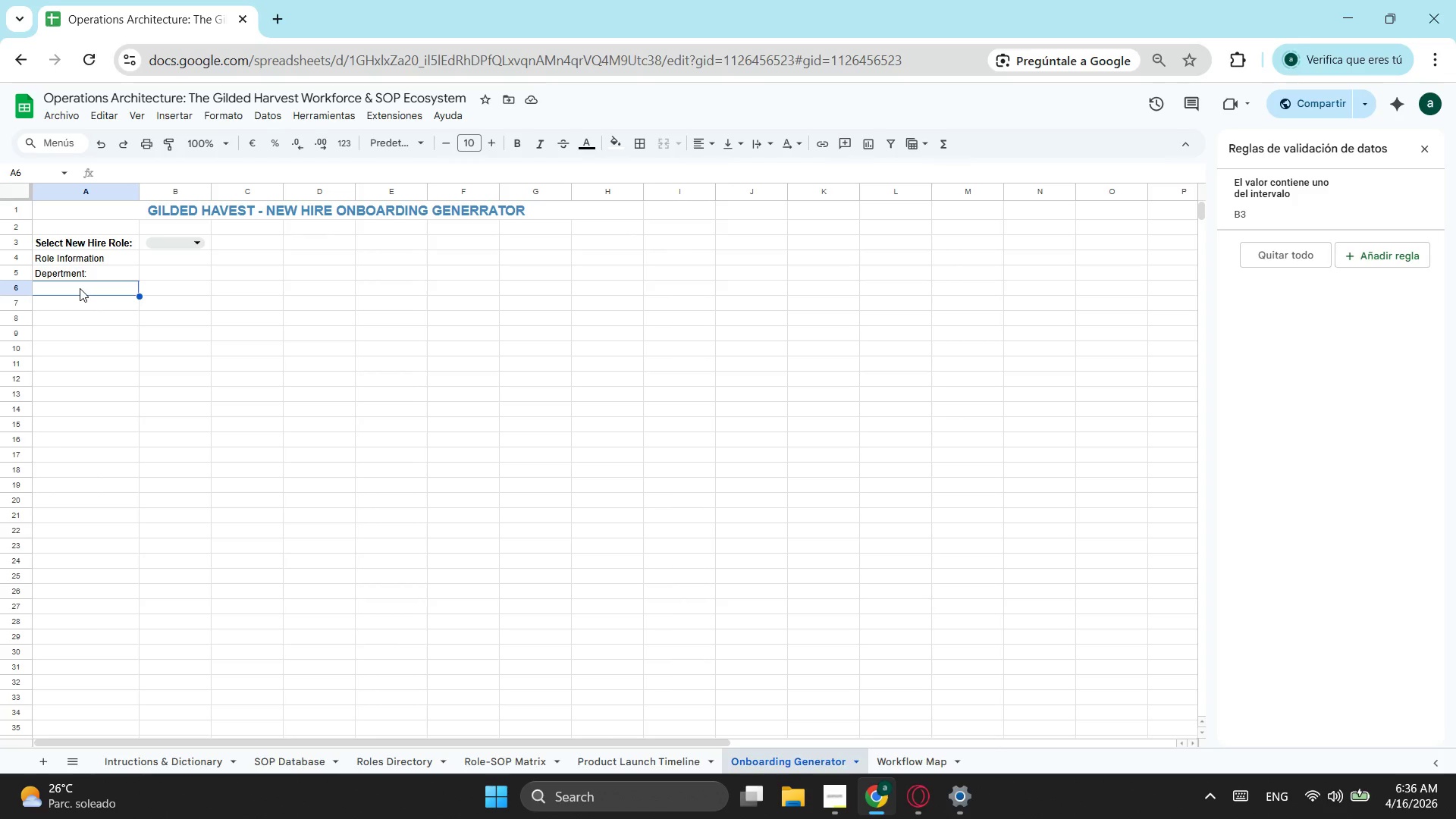 
wait(7.36)
 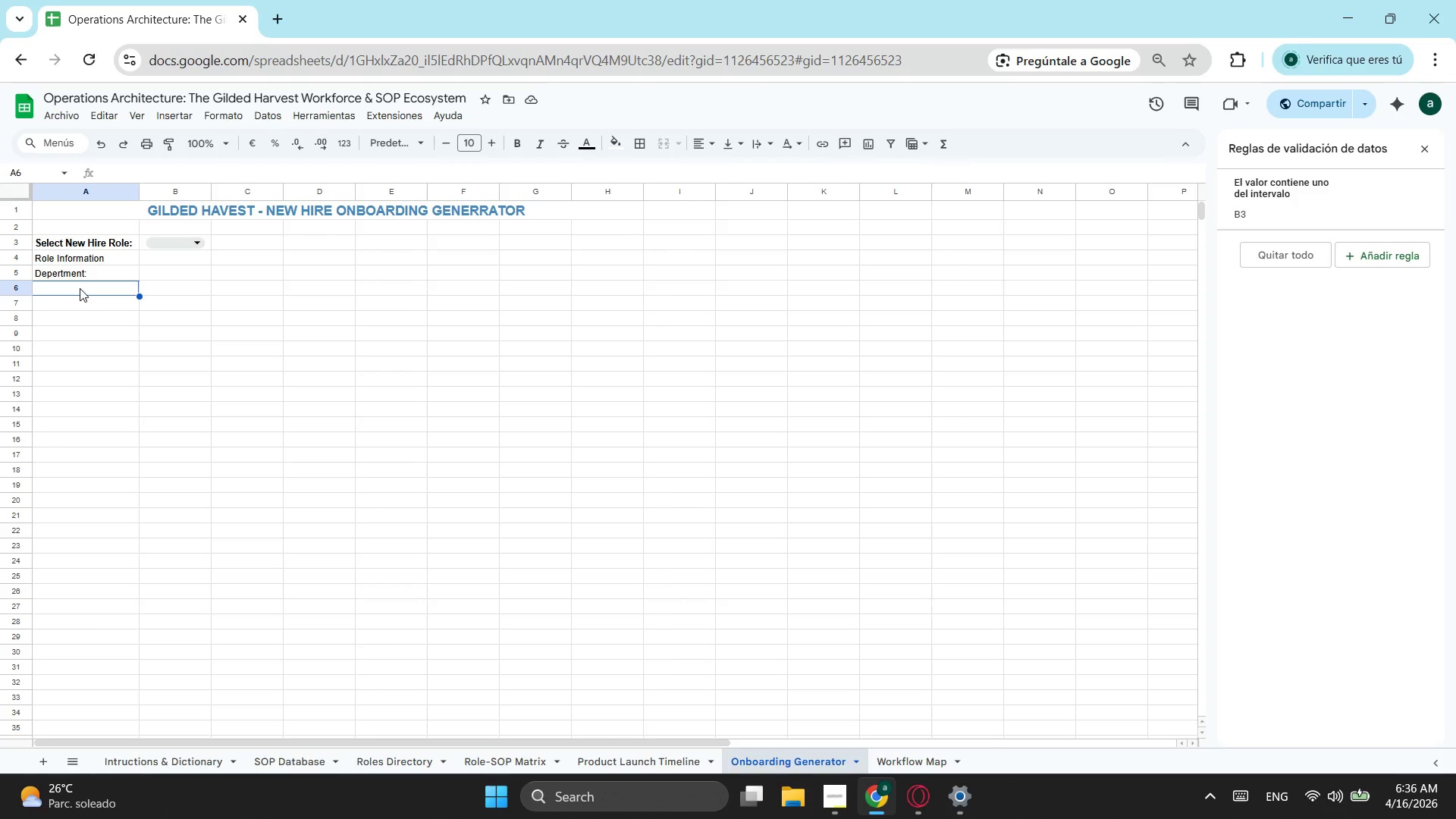 
left_click_drag(start_coordinate=[98, 256], to_coordinate=[199, 277])
 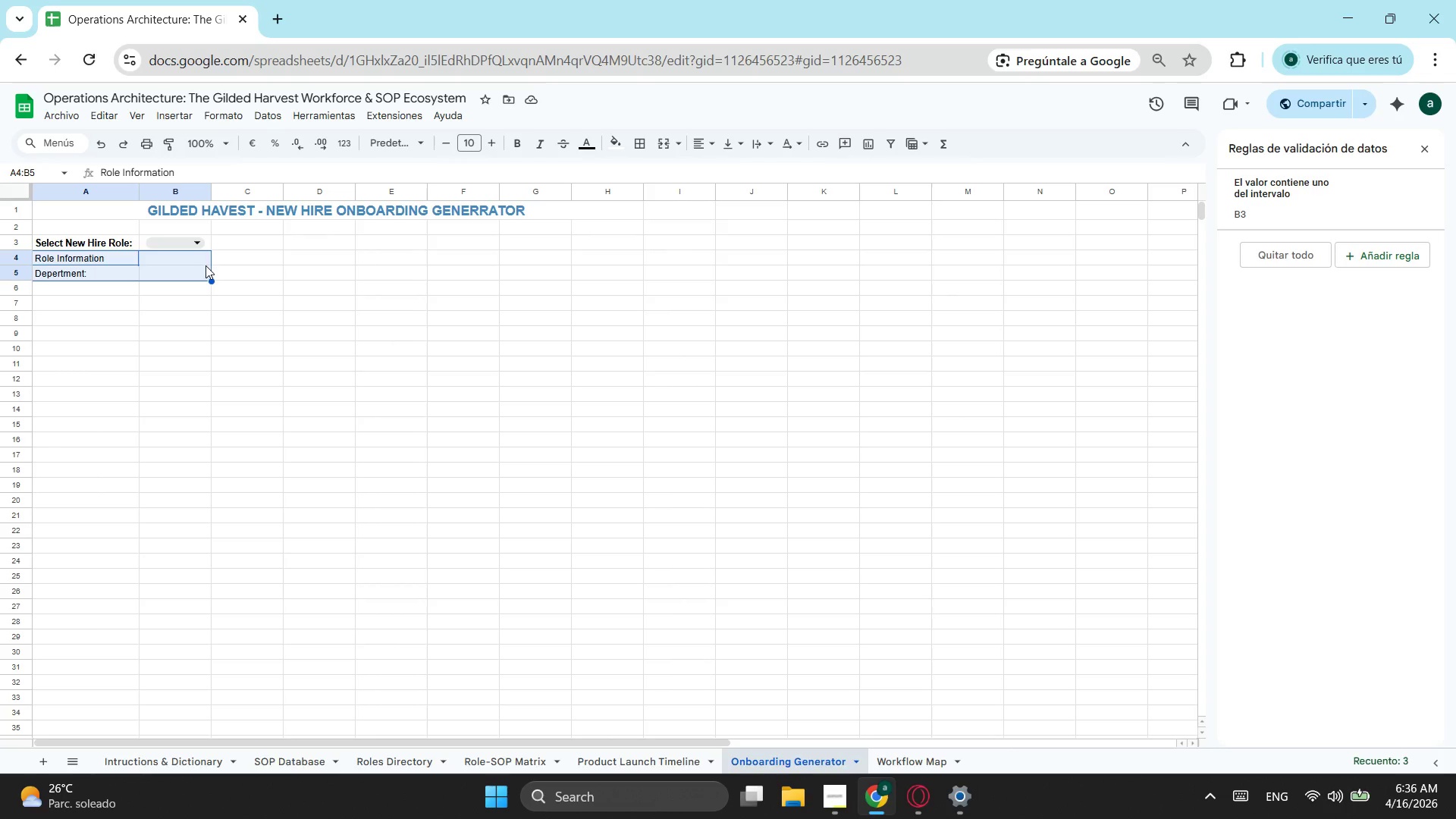 
key(Control+ControlLeft)
 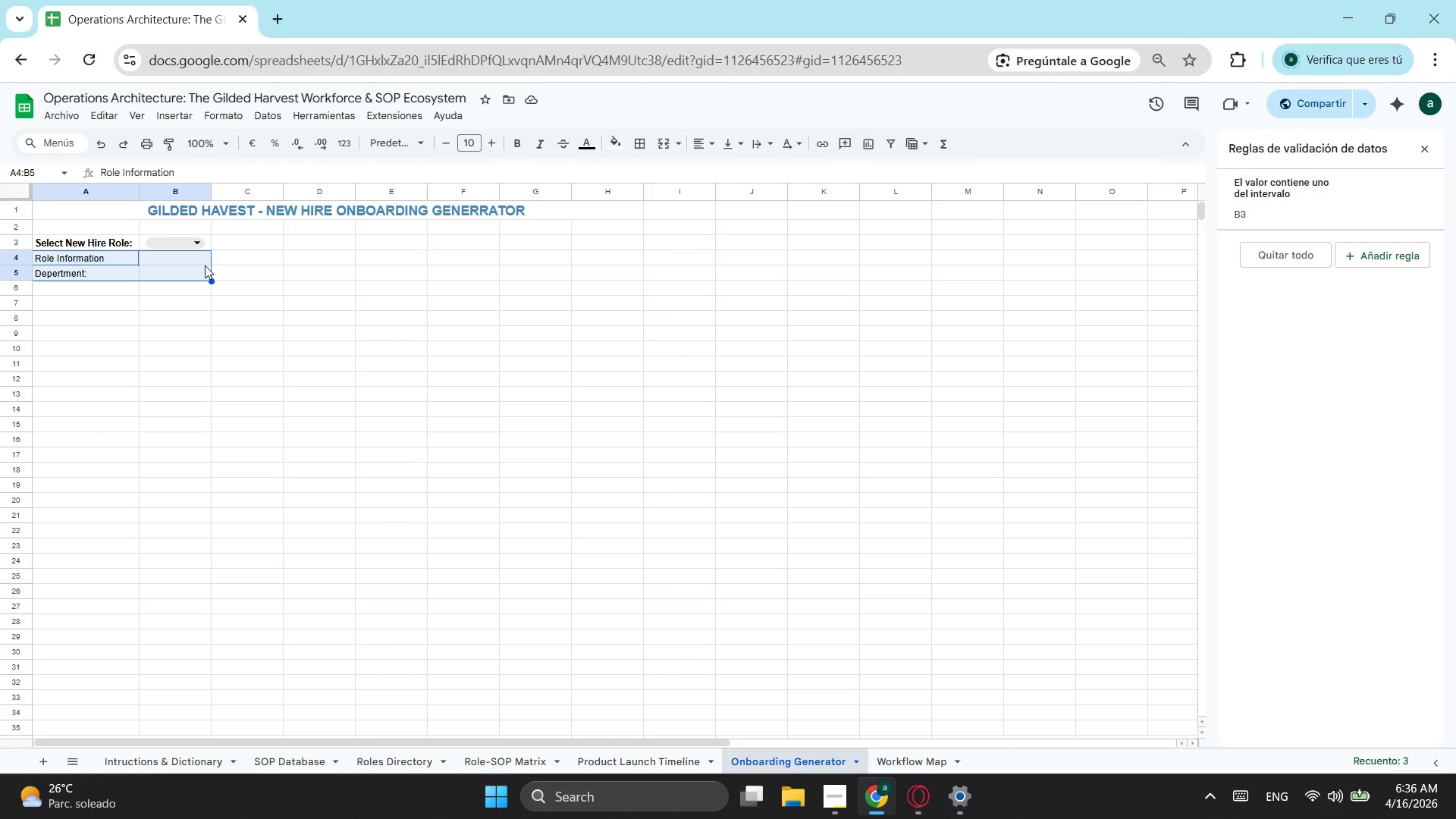 
key(Control+X)
 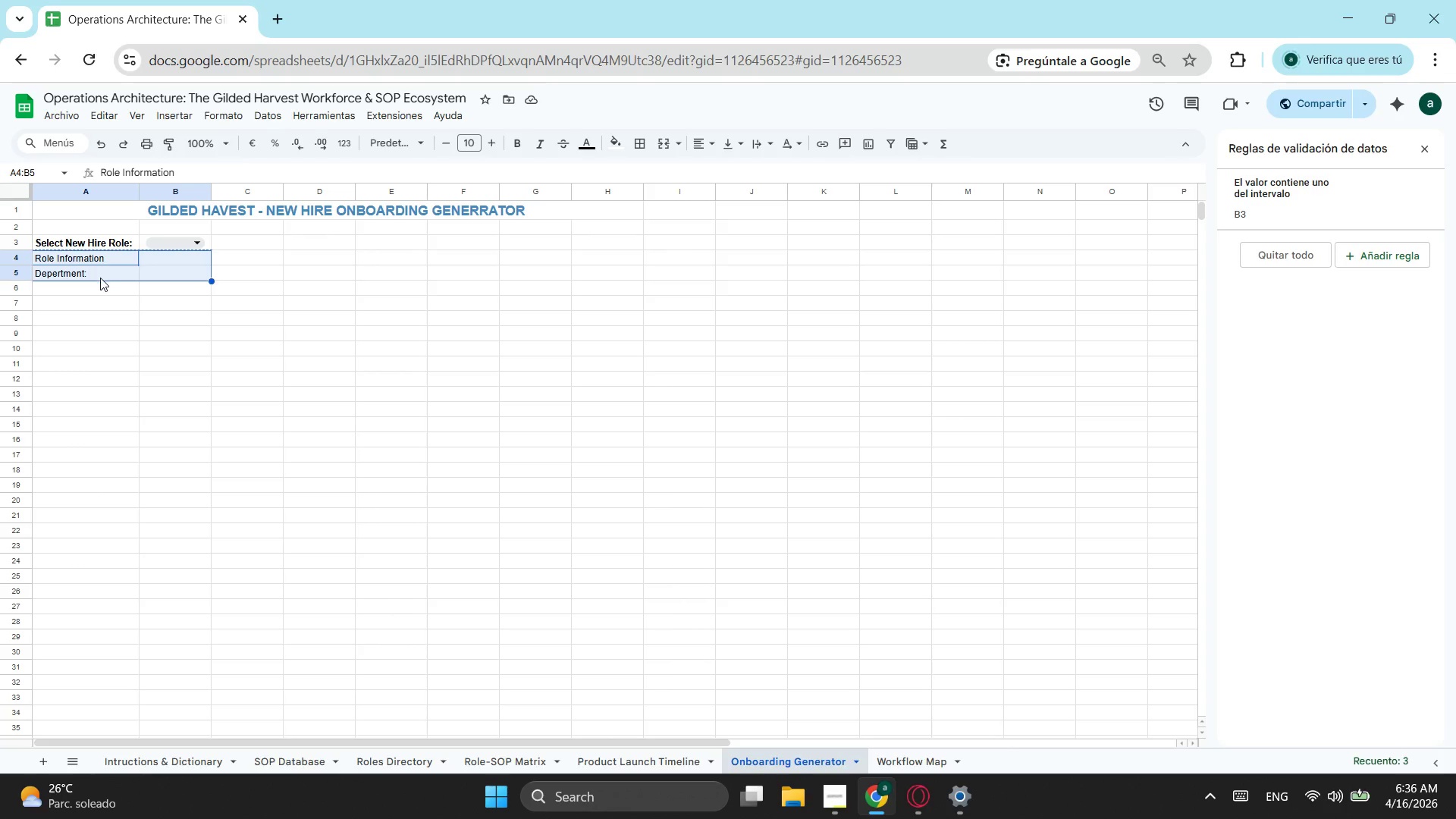 
left_click([100, 278])
 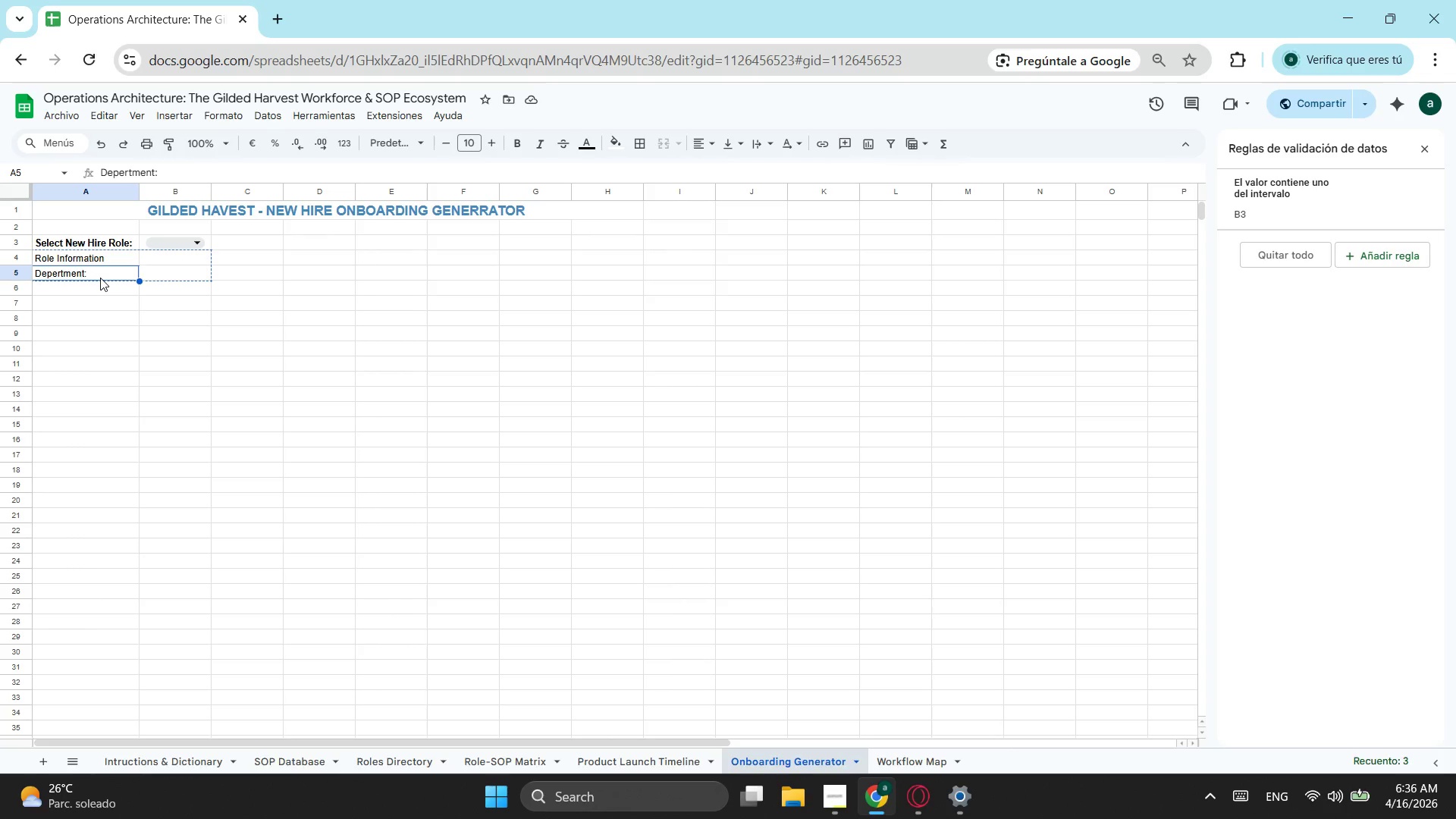 
key(Control+ControlLeft)
 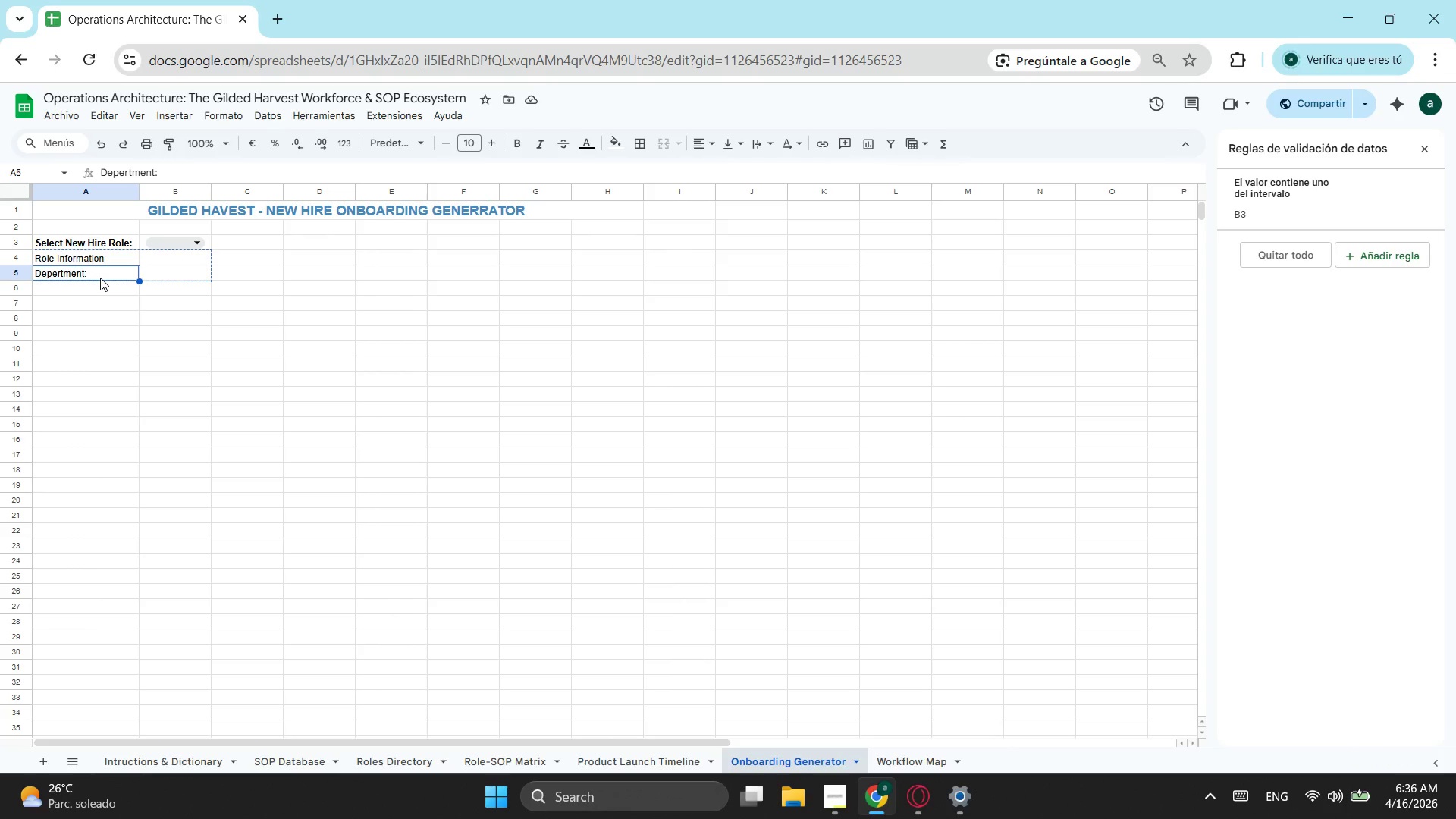 
key(Control+V)
 